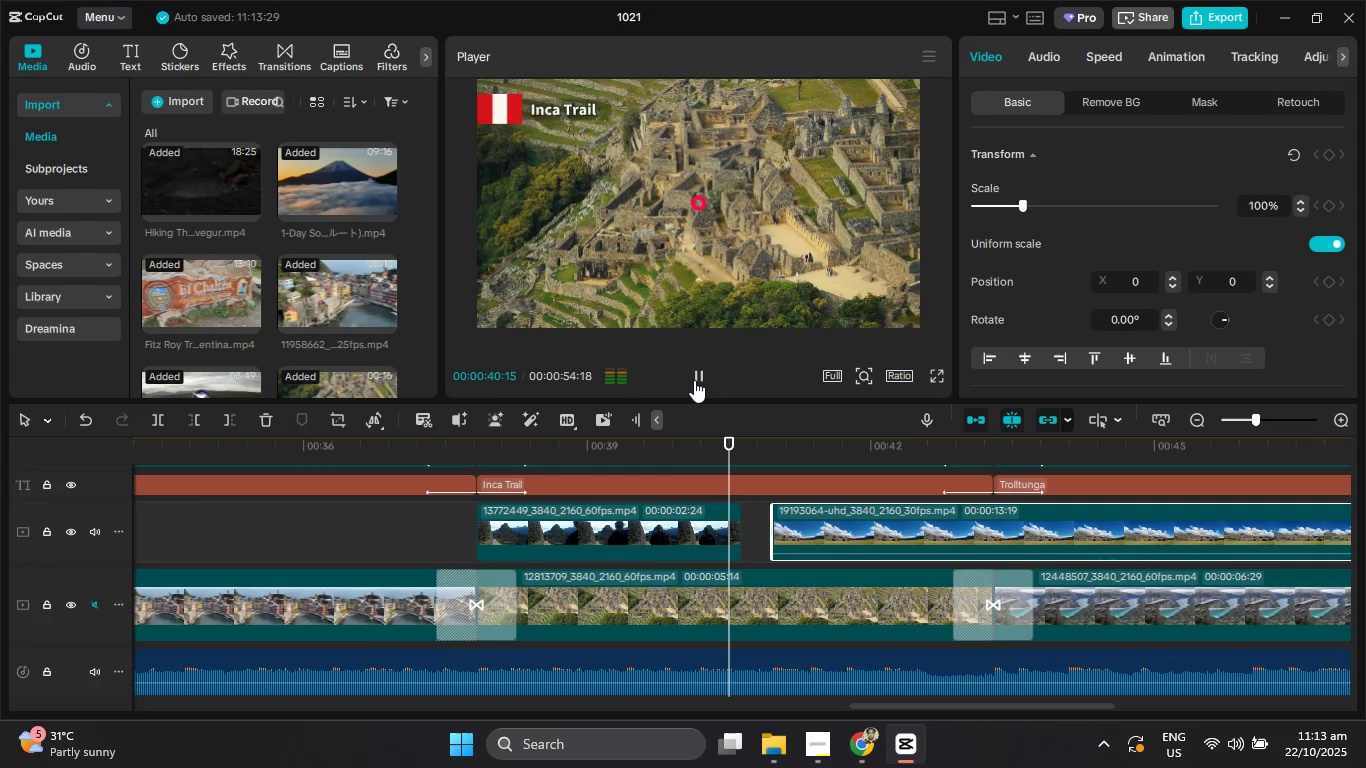 
left_click([694, 380])
 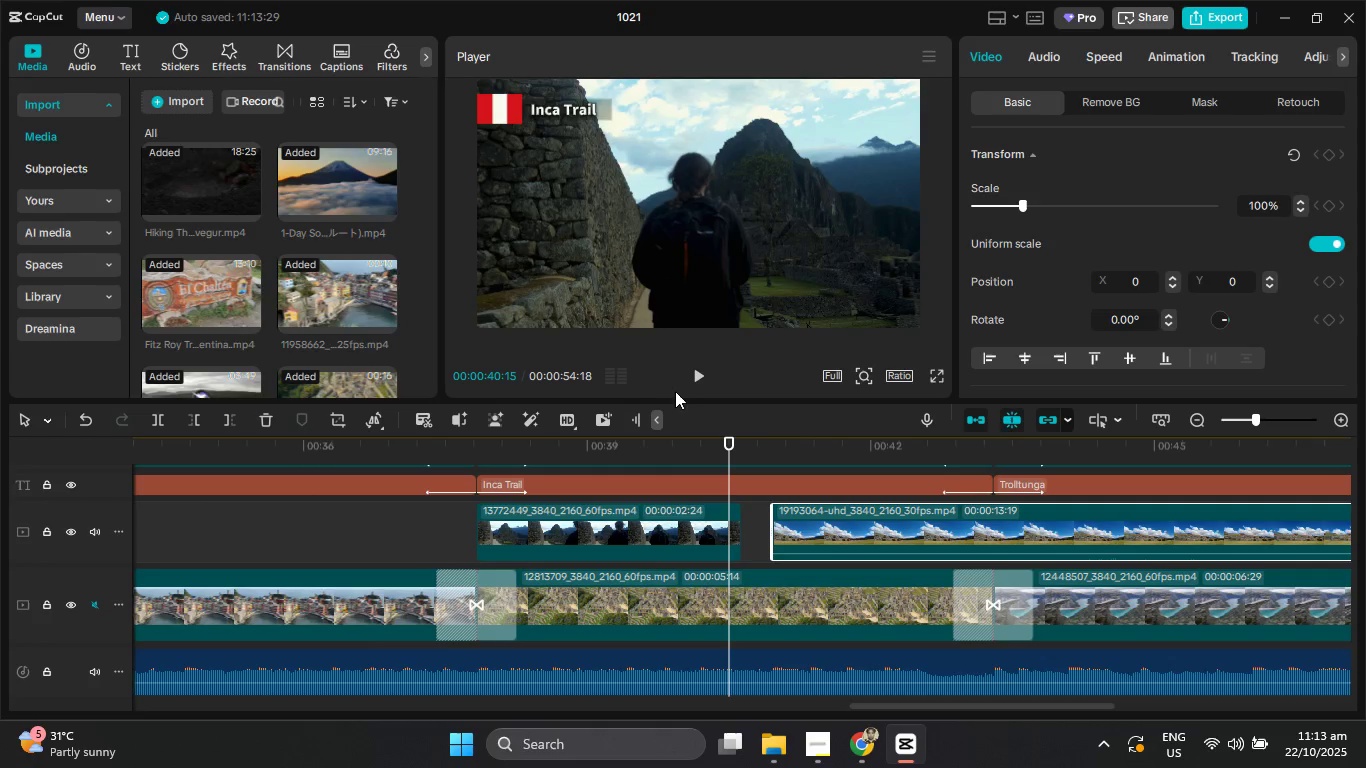 
left_click([705, 382])
 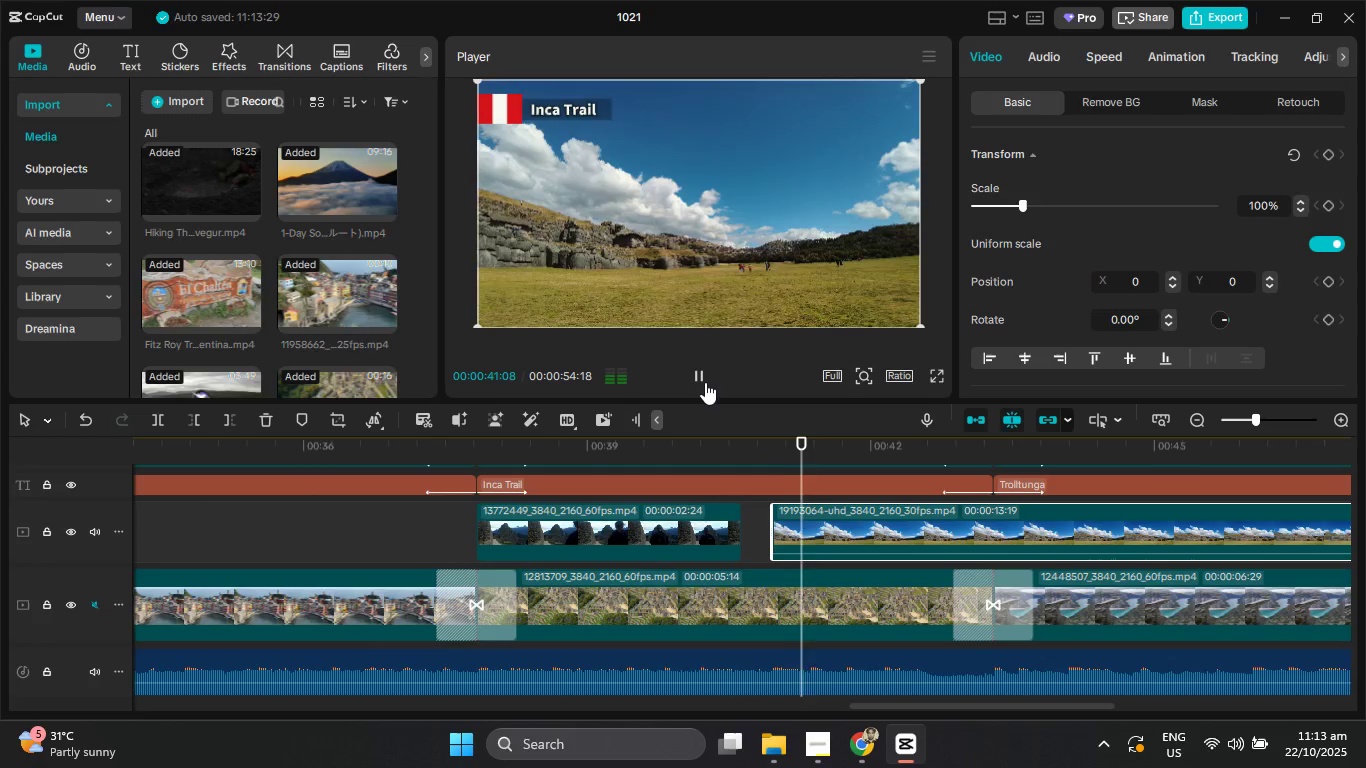 
left_click([705, 382])
 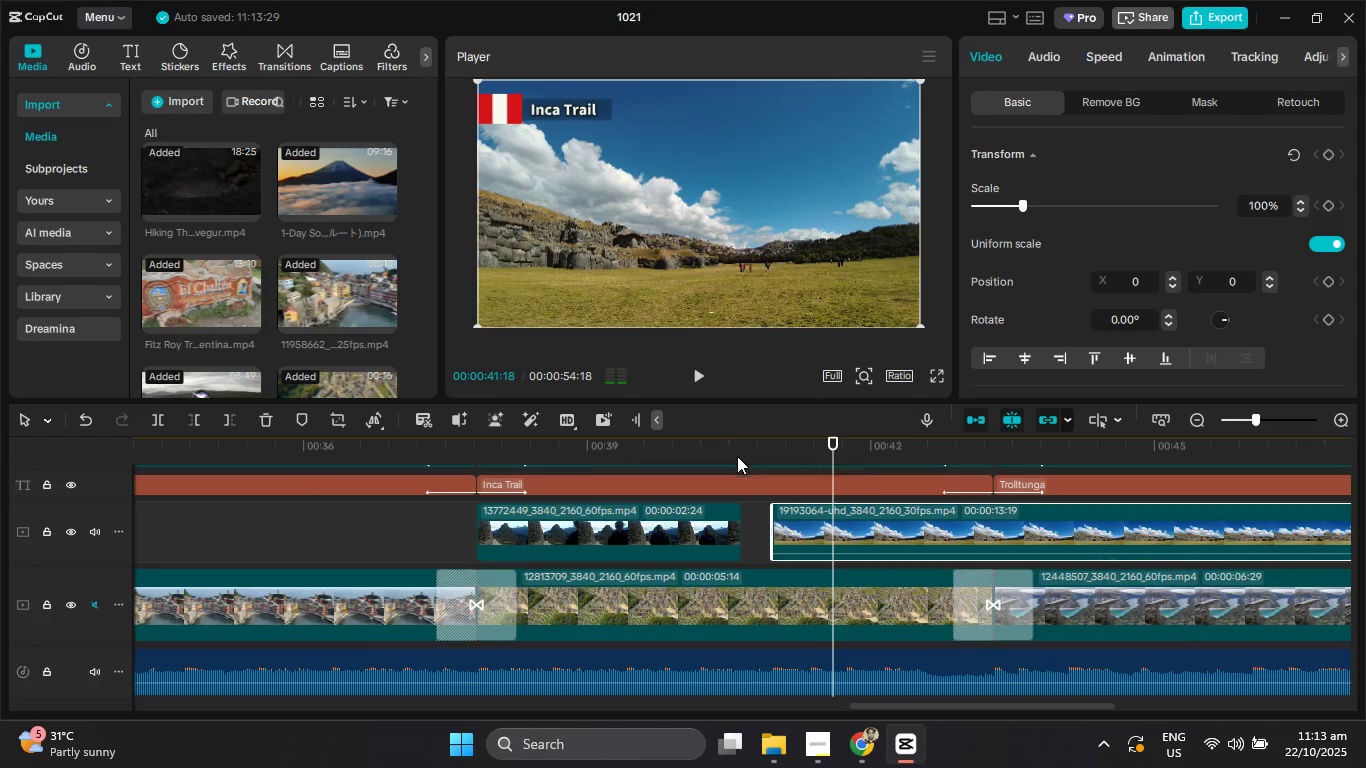 
left_click_drag(start_coordinate=[731, 445], to_coordinate=[668, 438])
 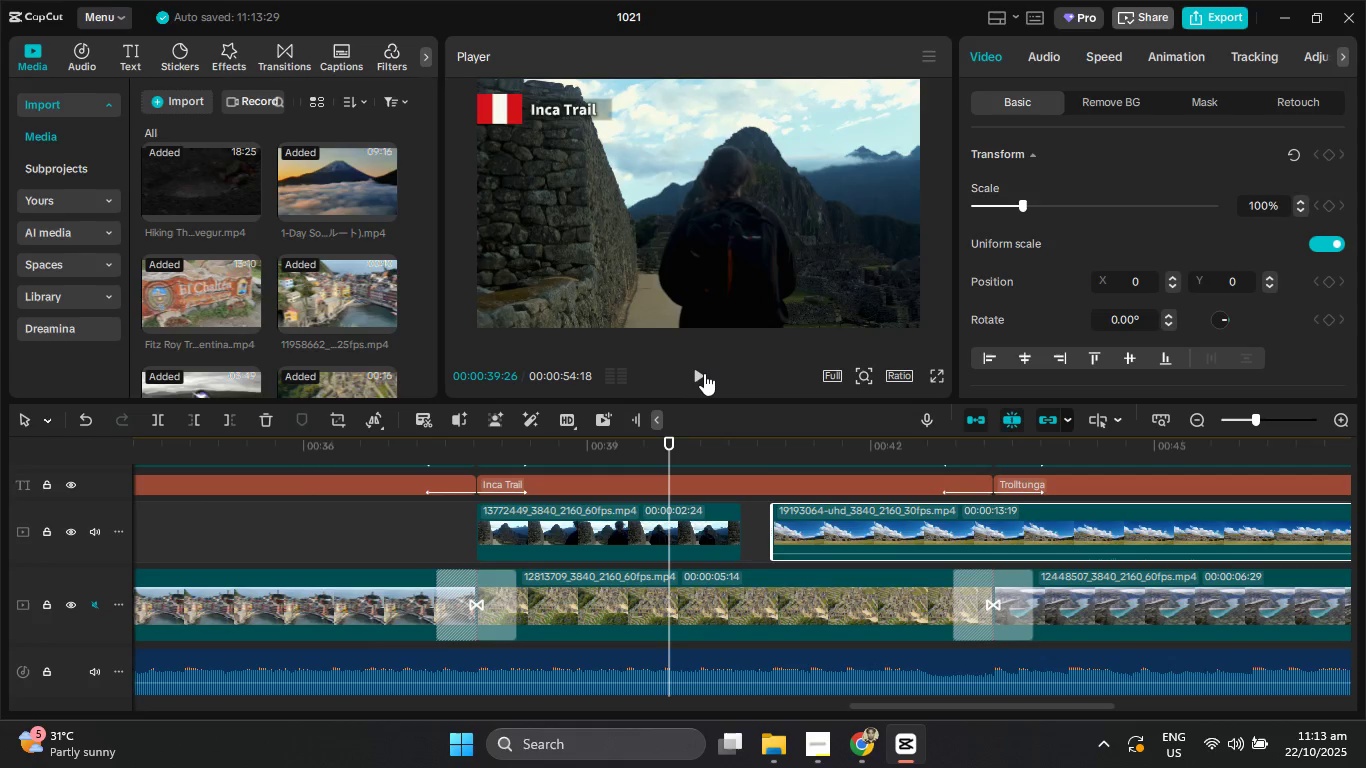 
left_click([703, 373])
 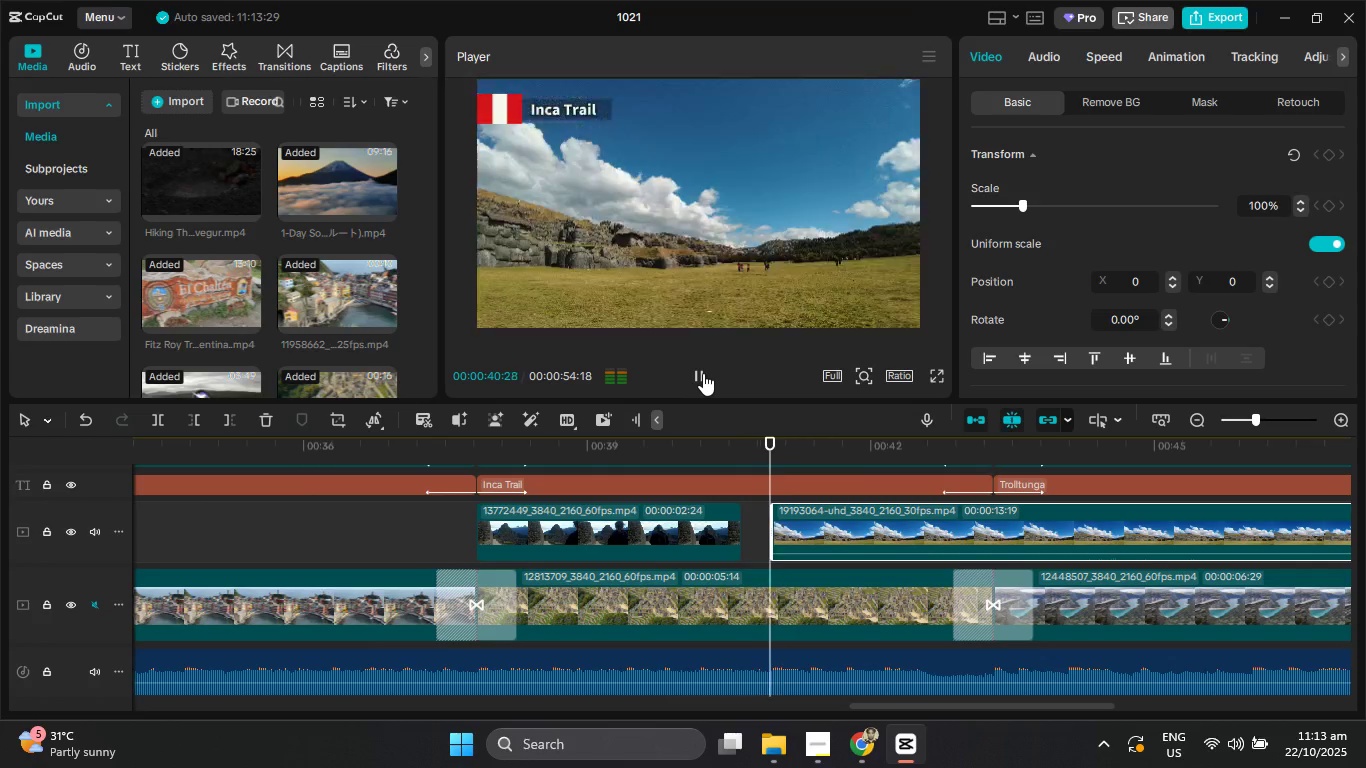 
left_click([703, 373])
 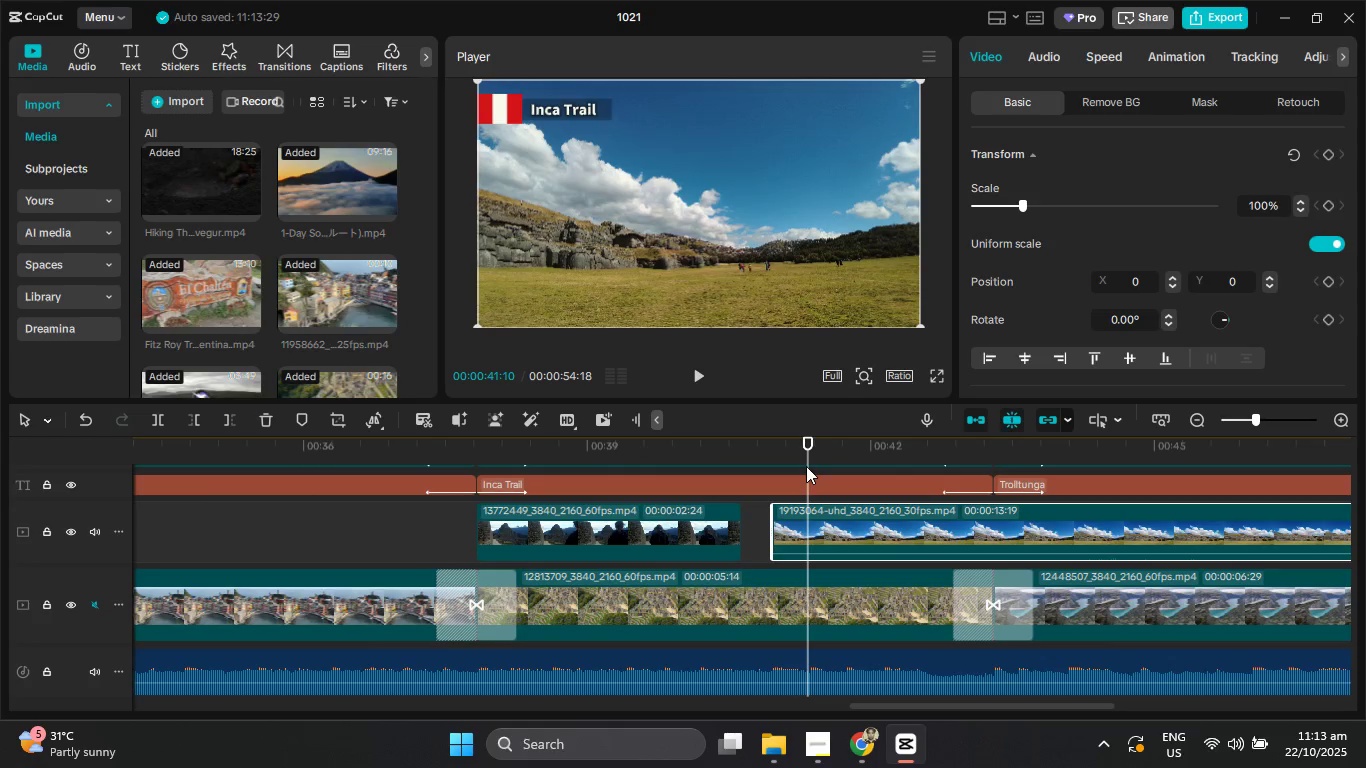 
left_click_drag(start_coordinate=[807, 442], to_coordinate=[787, 444])
 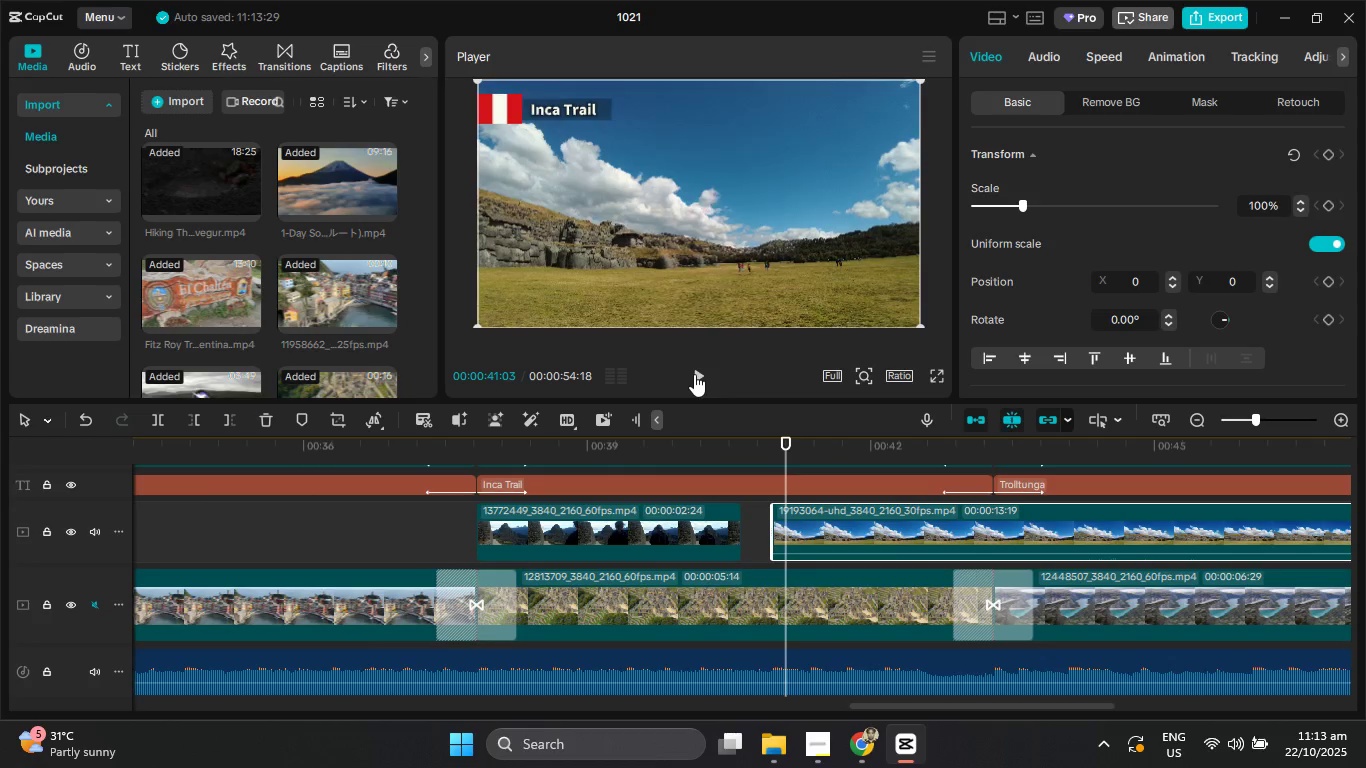 
left_click([694, 374])
 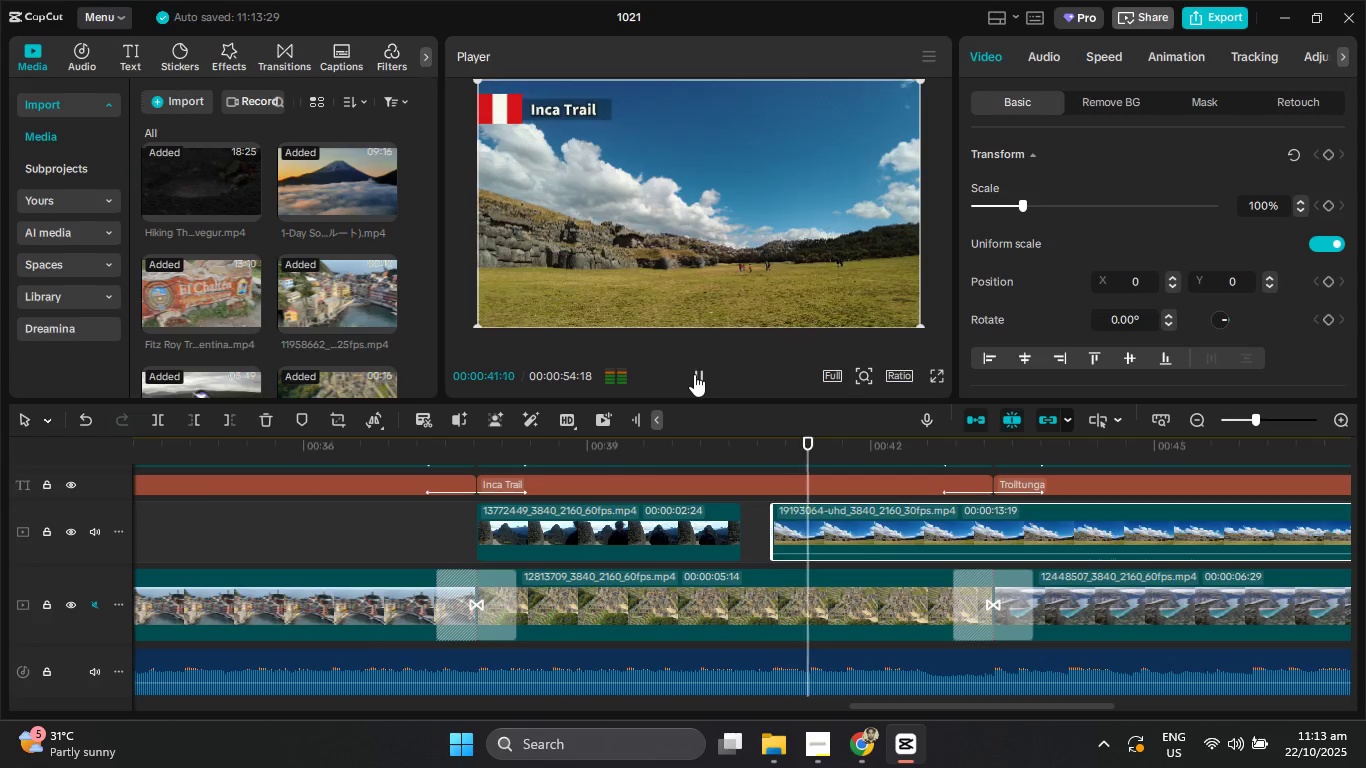 
left_click([694, 374])
 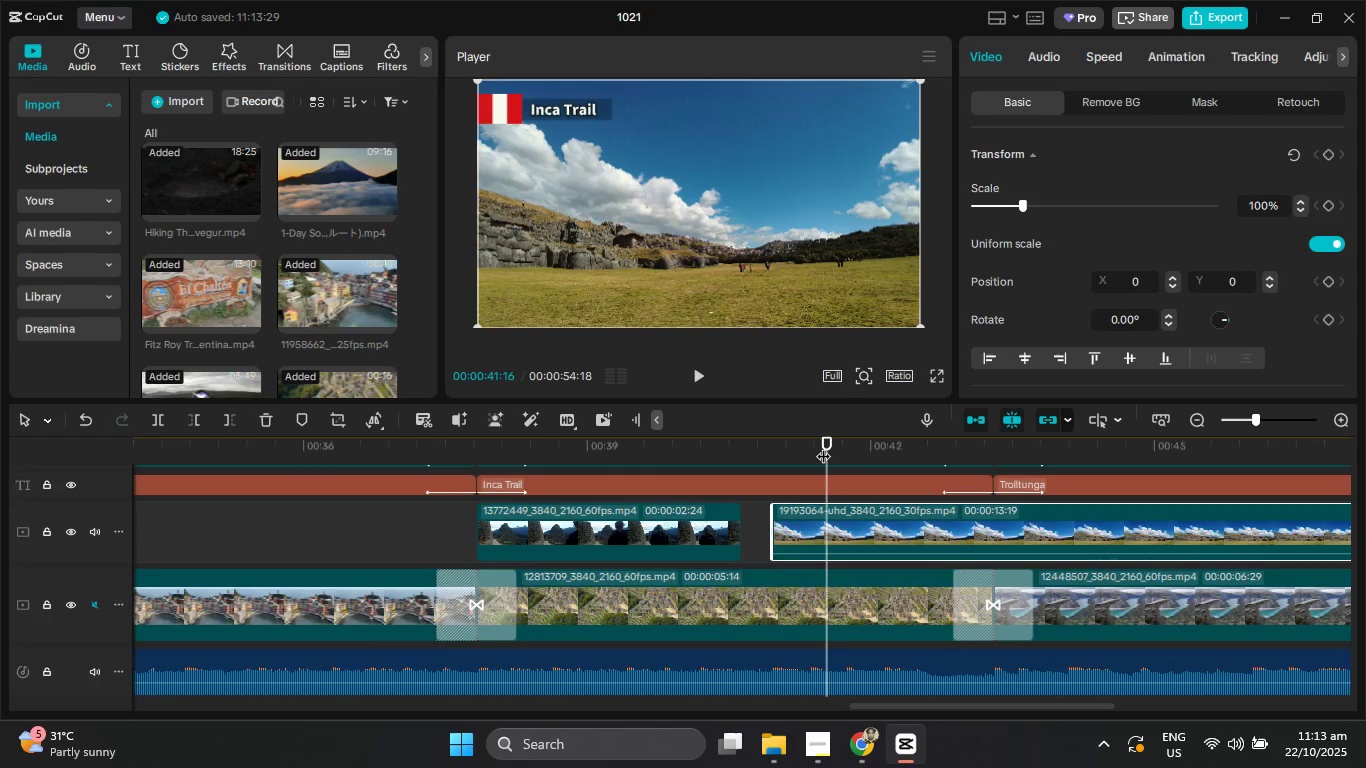 
left_click_drag(start_coordinate=[826, 446], to_coordinate=[789, 445])
 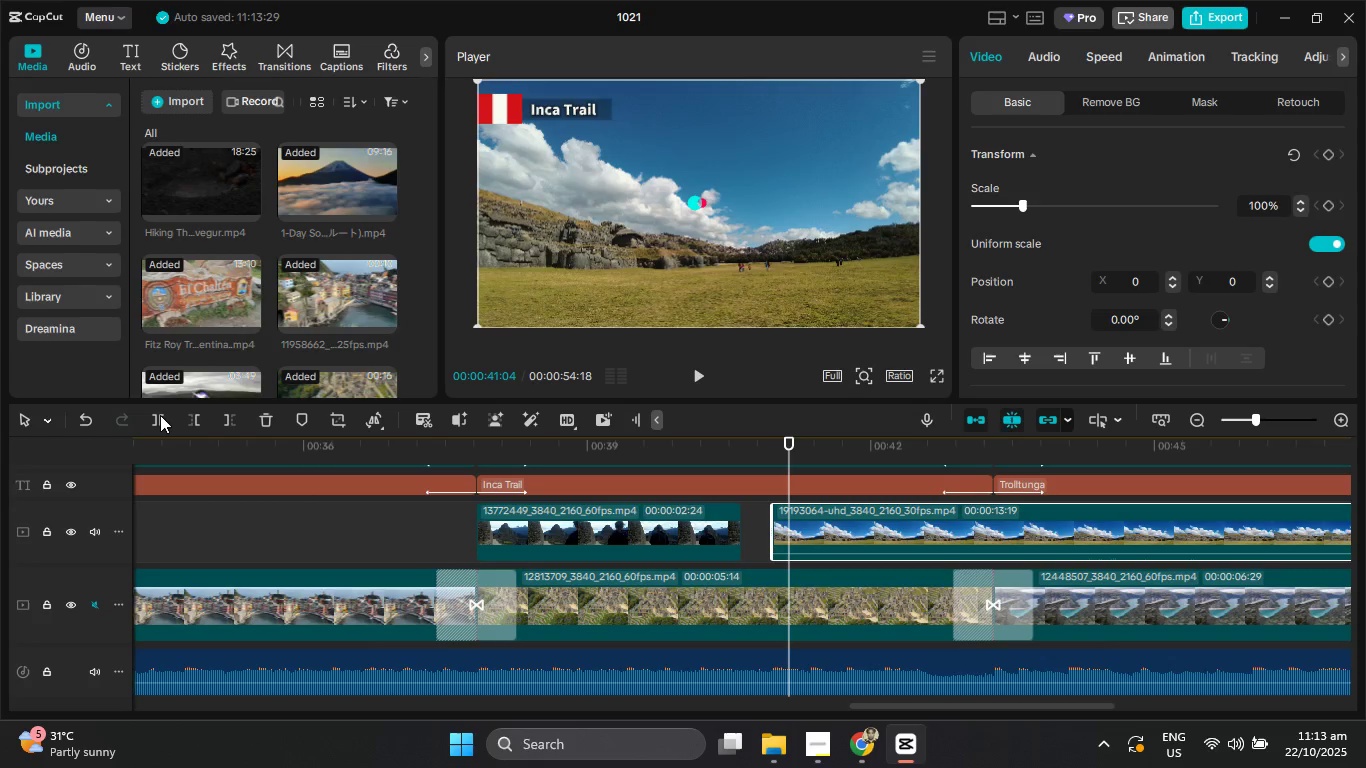 
left_click([160, 415])
 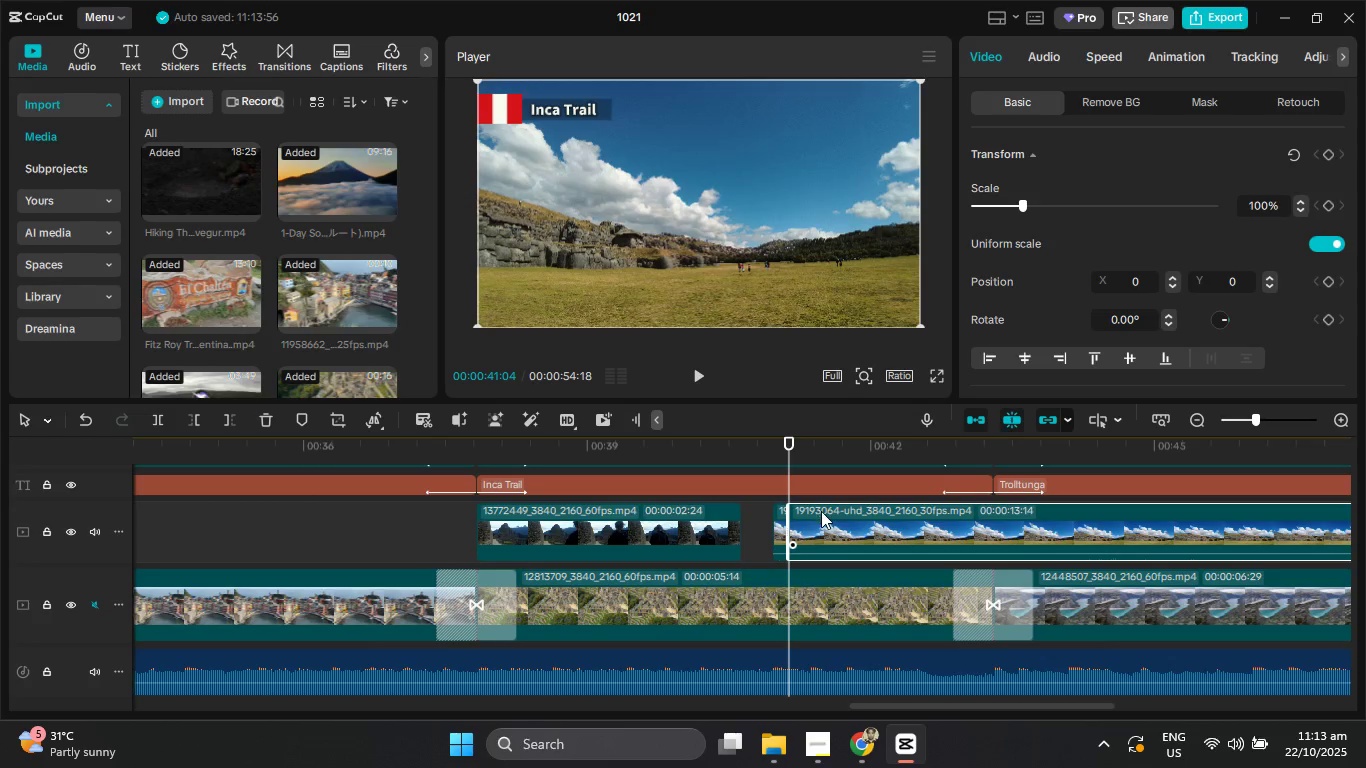 
left_click_drag(start_coordinate=[829, 514], to_coordinate=[847, 514])
 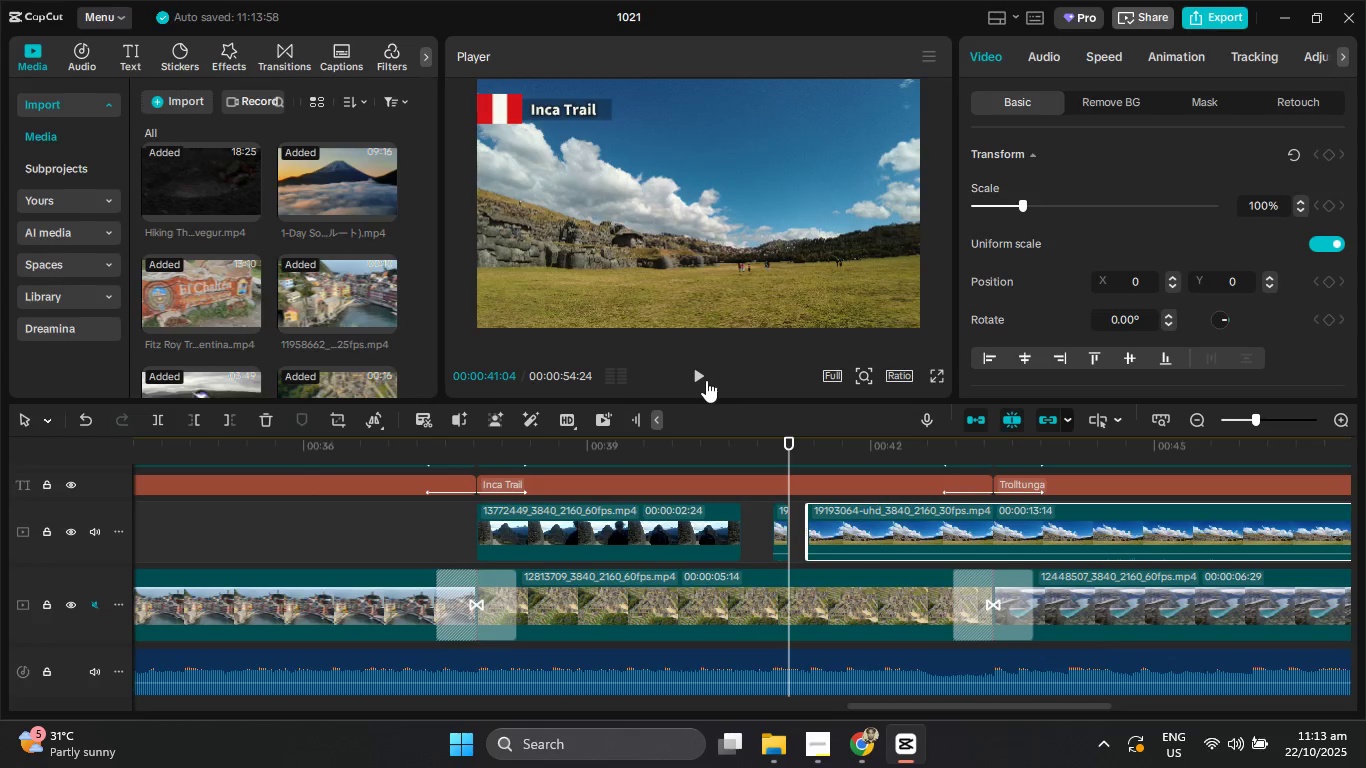 
left_click([706, 380])
 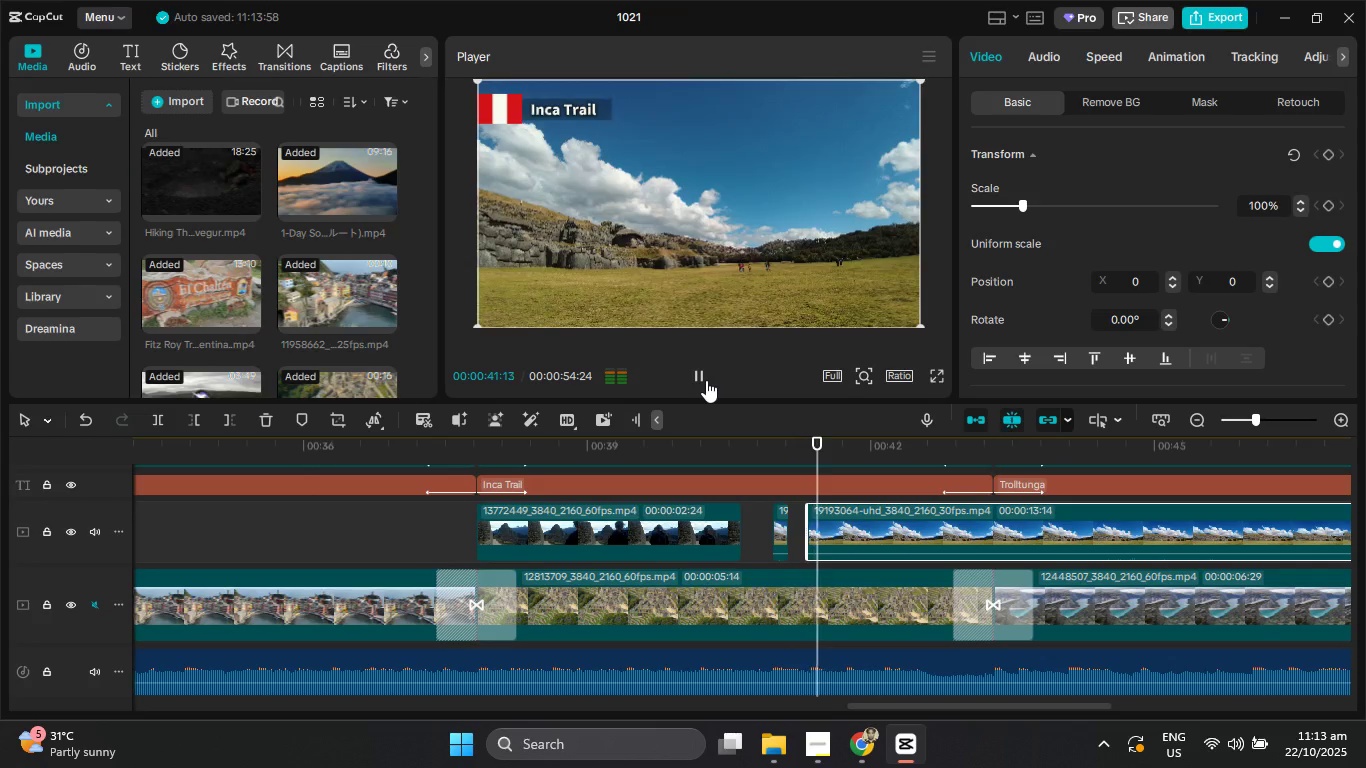 
left_click([706, 380])
 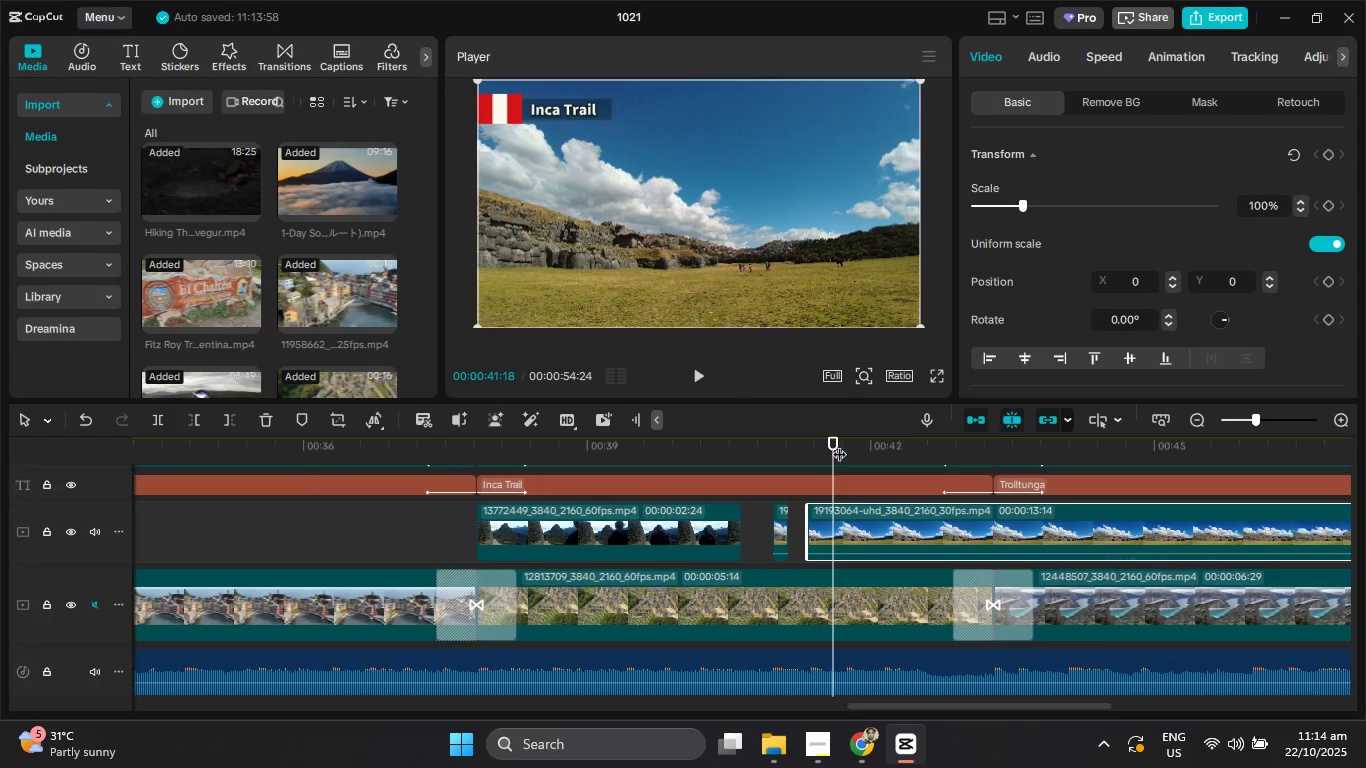 
left_click_drag(start_coordinate=[836, 444], to_coordinate=[812, 446])
 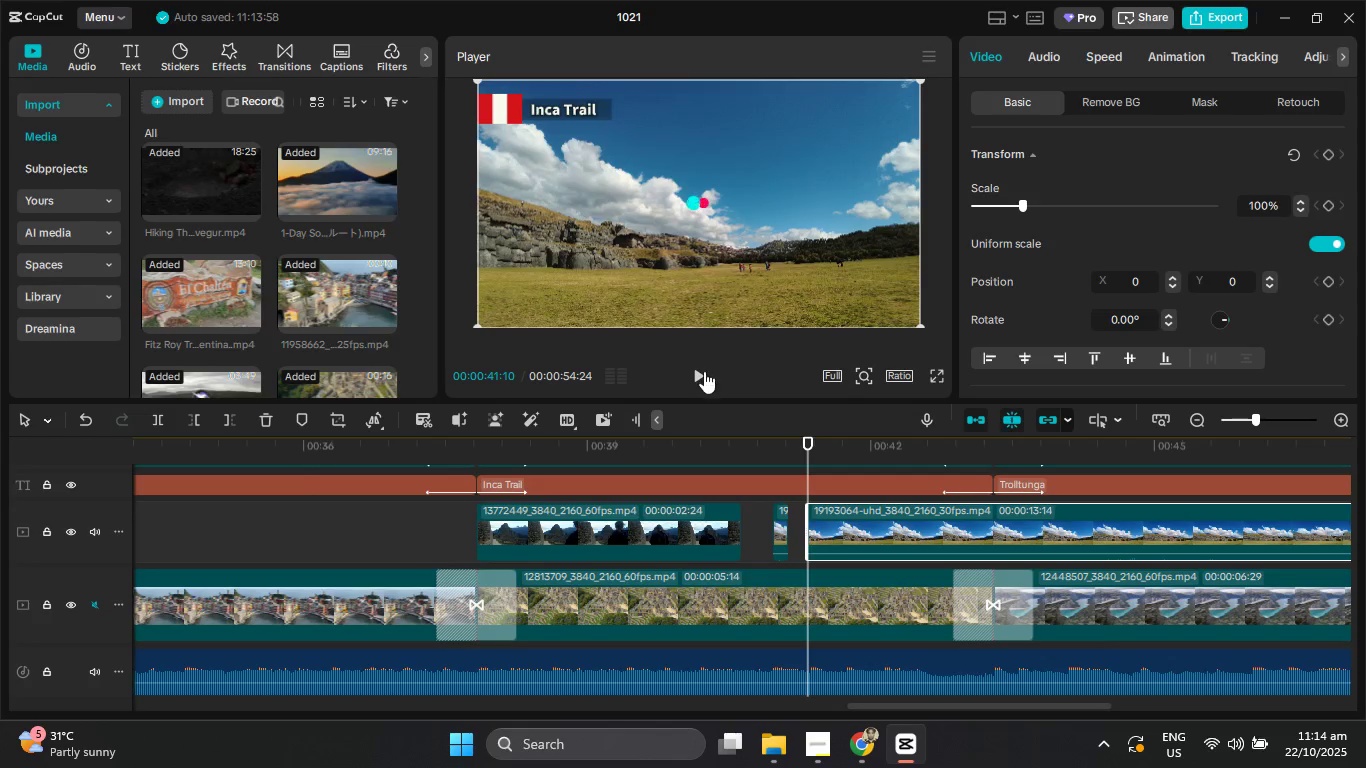 
left_click([704, 371])
 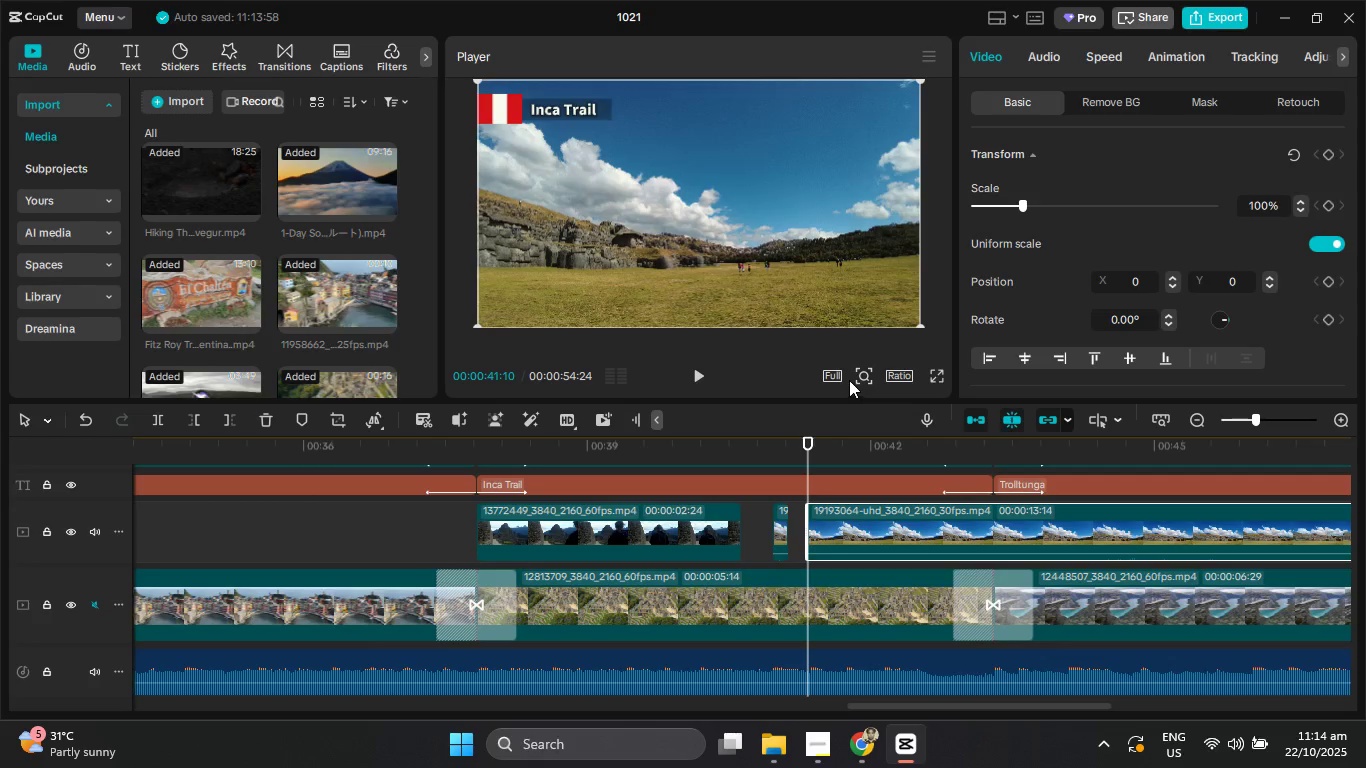 
left_click([823, 380])
 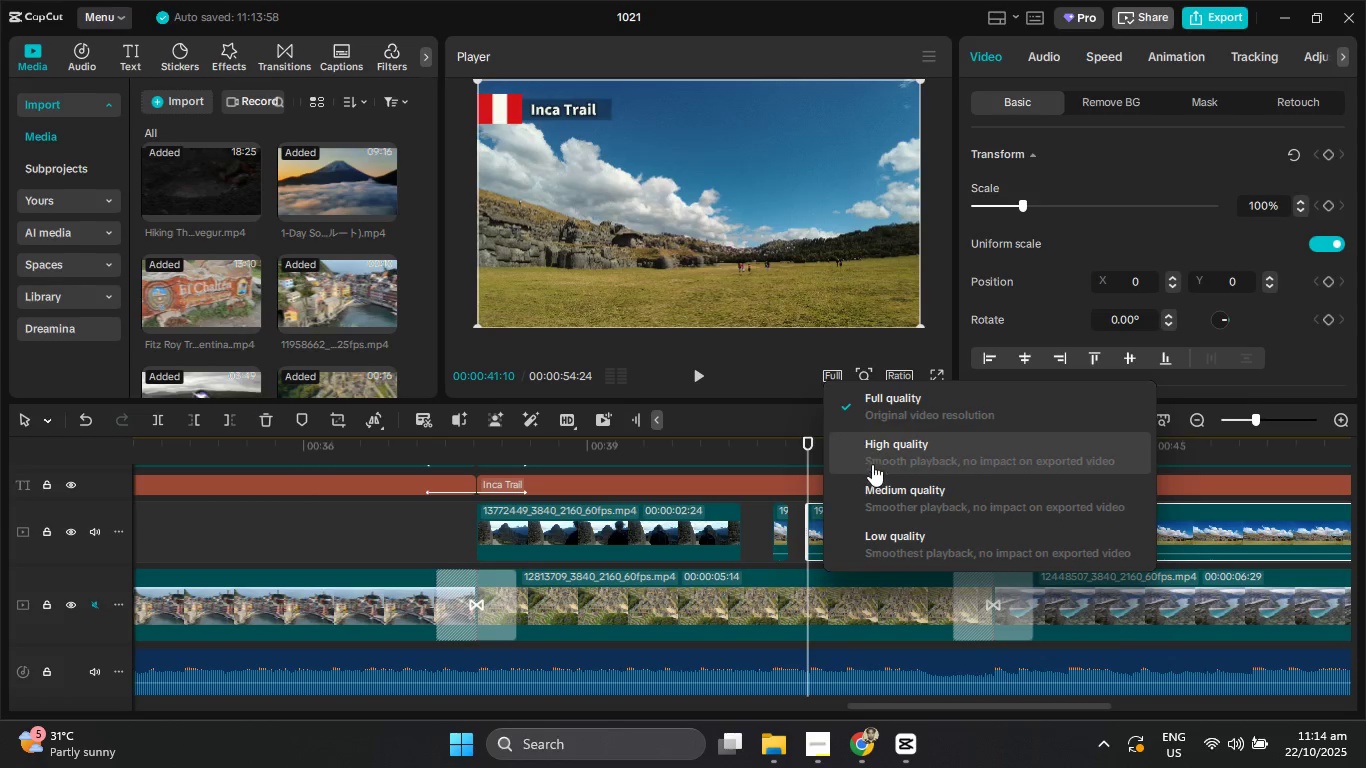 
left_click([881, 481])
 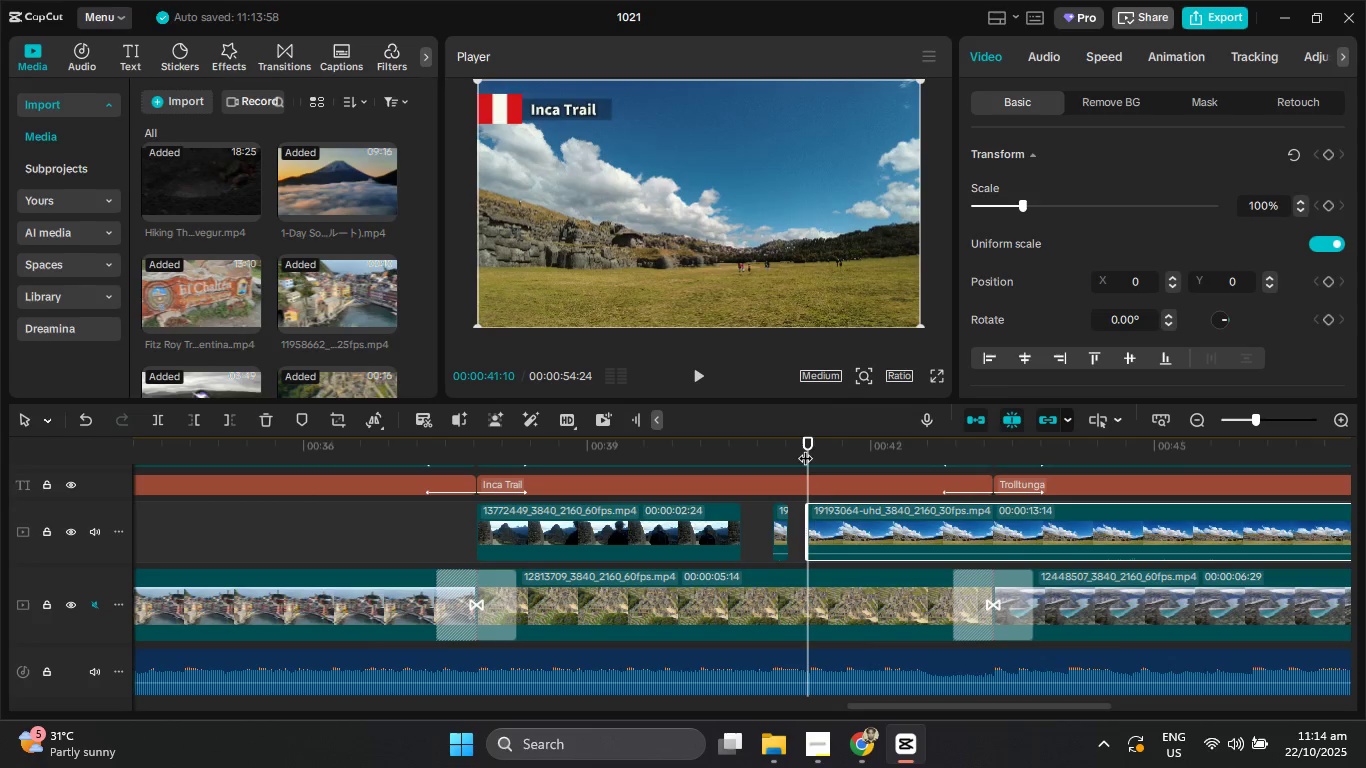 
left_click_drag(start_coordinate=[805, 448], to_coordinate=[716, 445])
 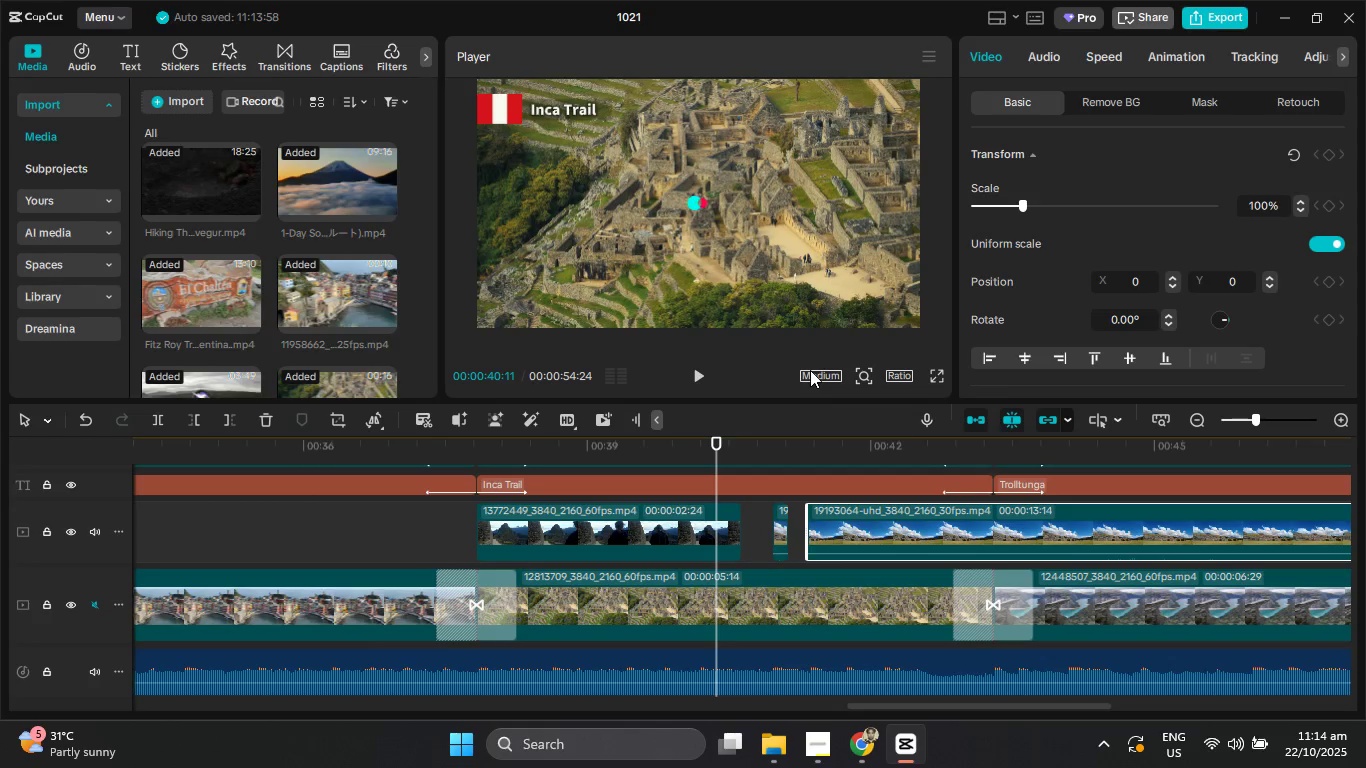 
left_click([810, 370])
 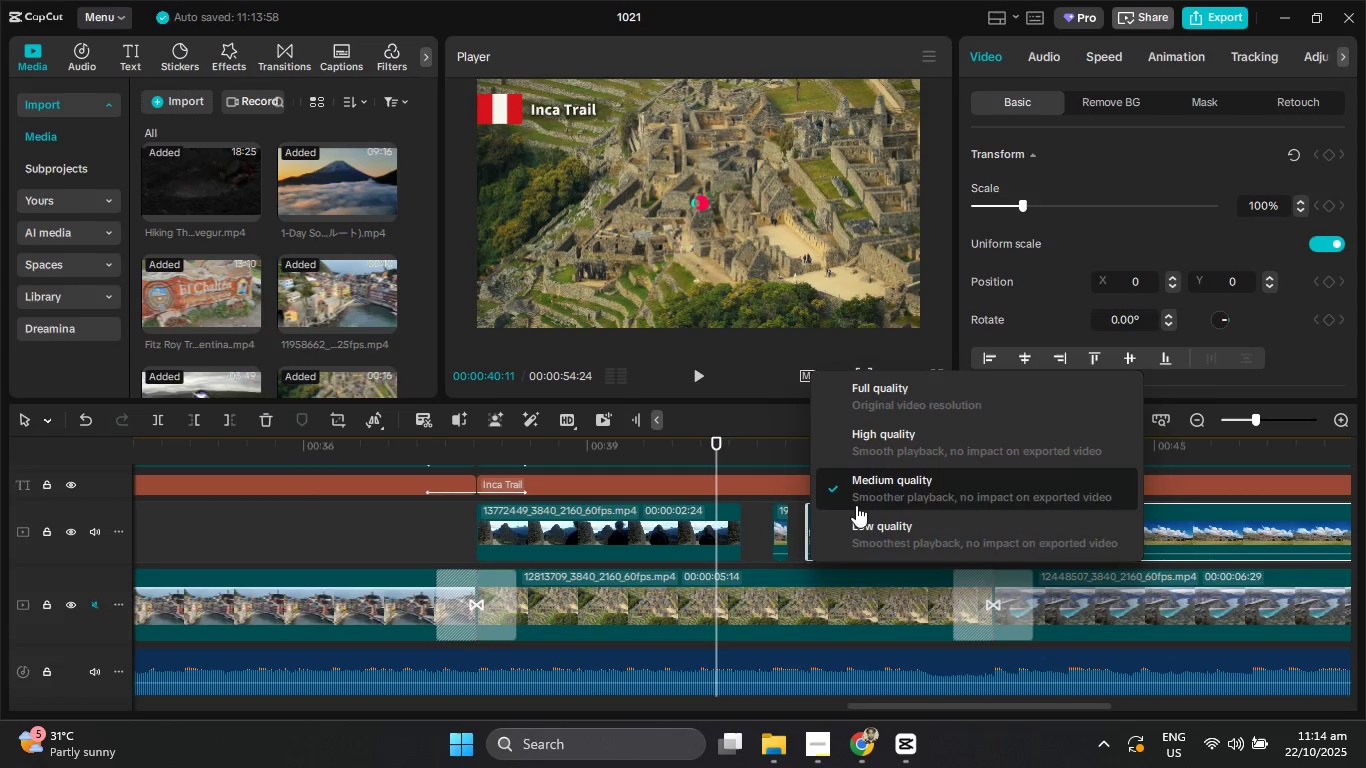 
left_click([859, 520])
 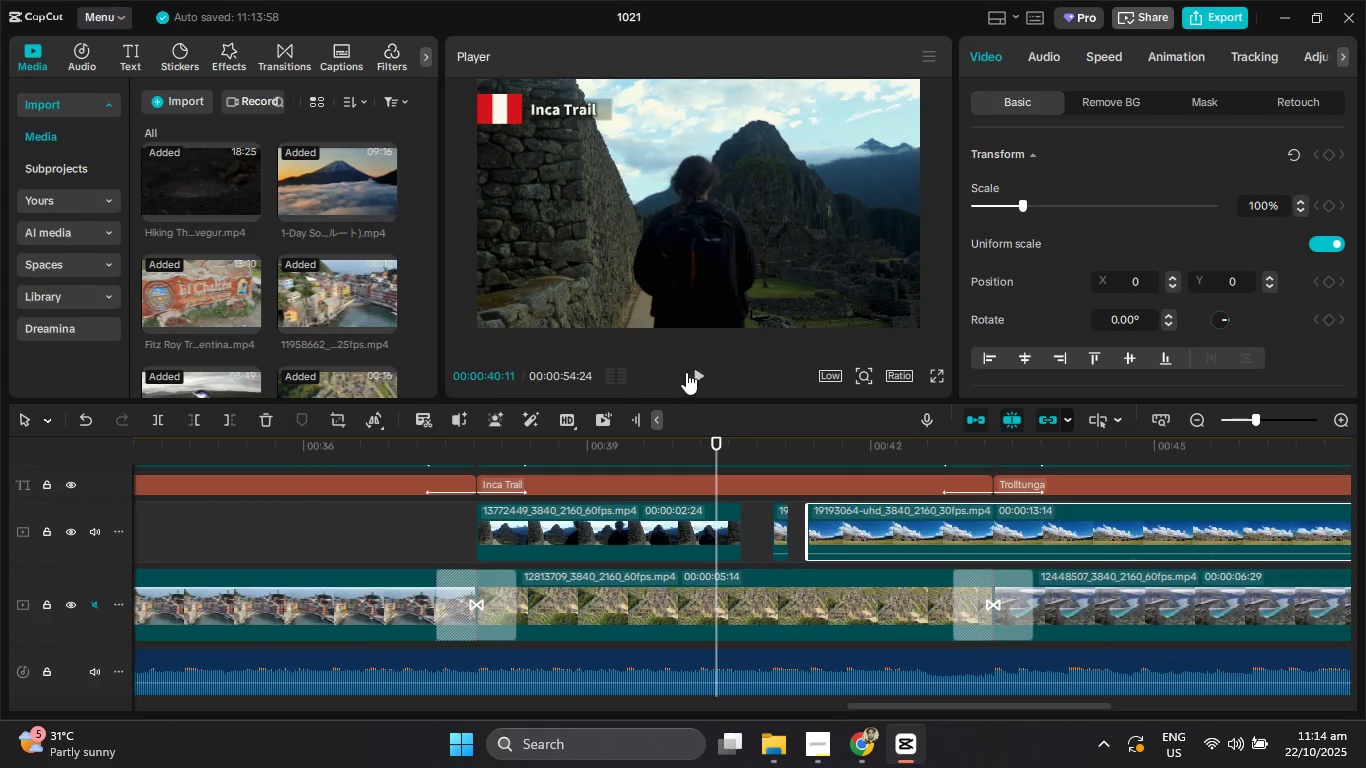 
left_click([695, 379])
 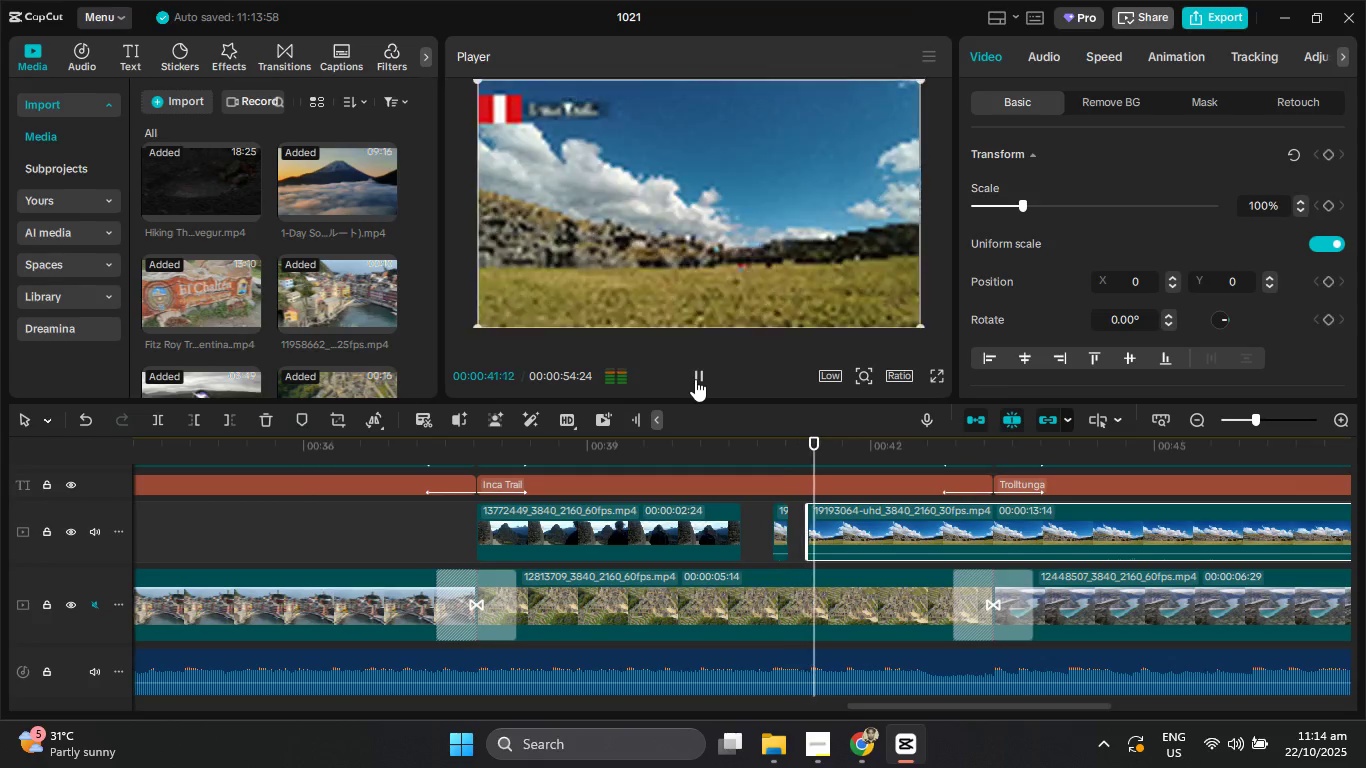 
left_click([695, 379])
 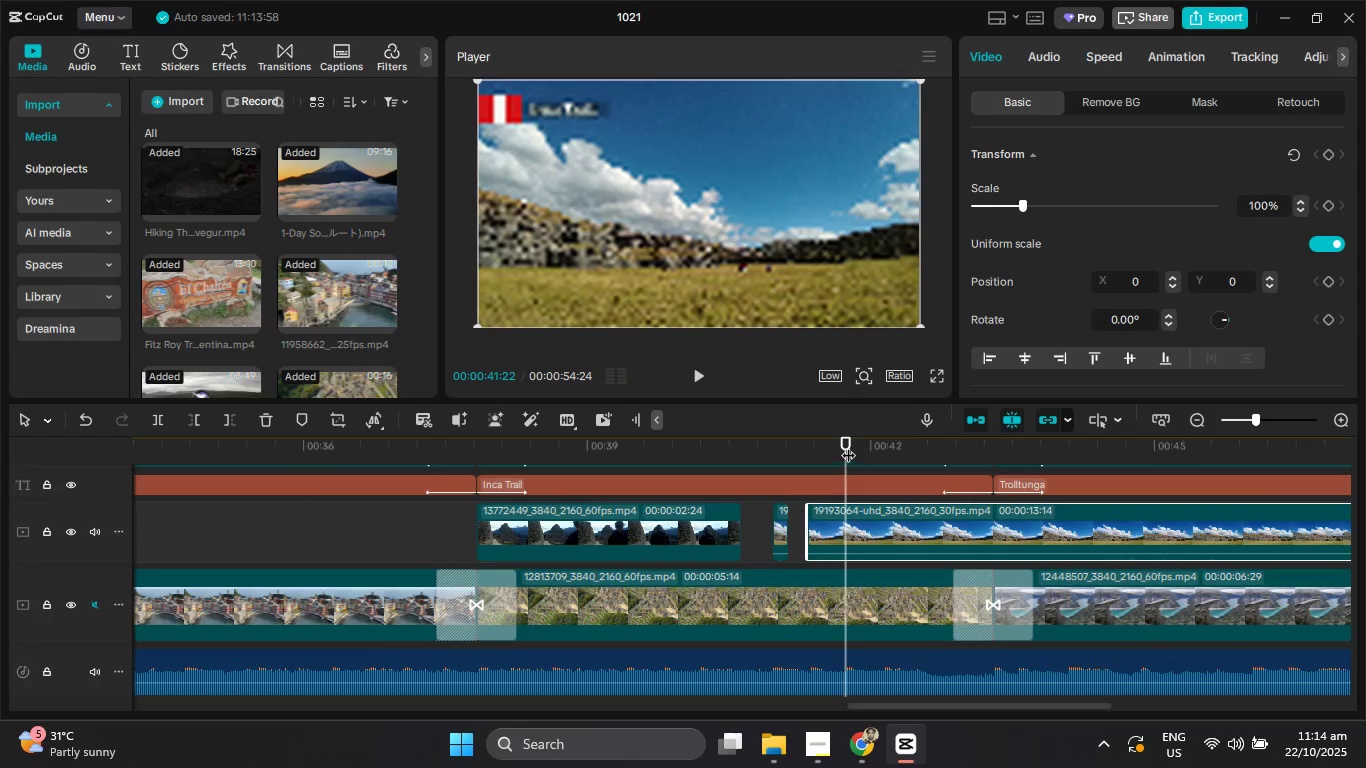 
left_click_drag(start_coordinate=[848, 445], to_coordinate=[788, 445])
 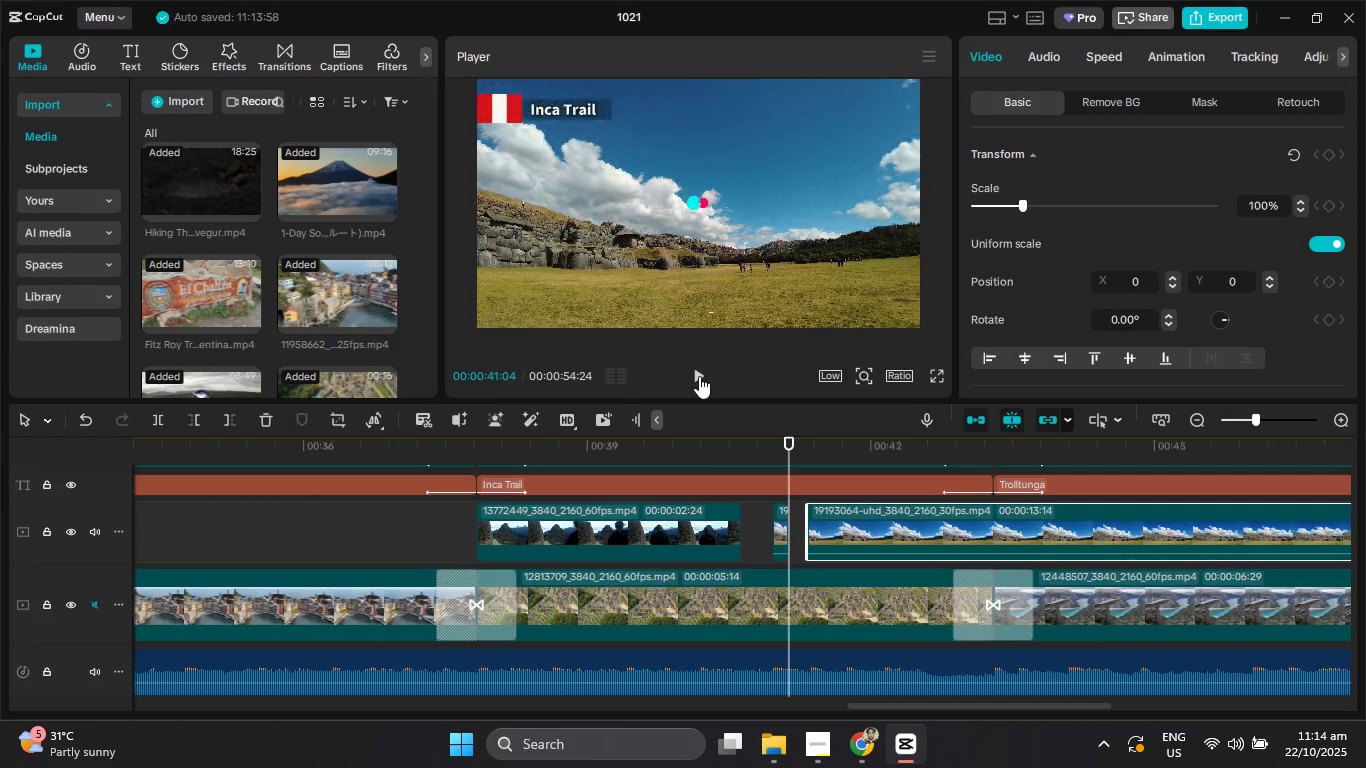 
left_click([699, 376])
 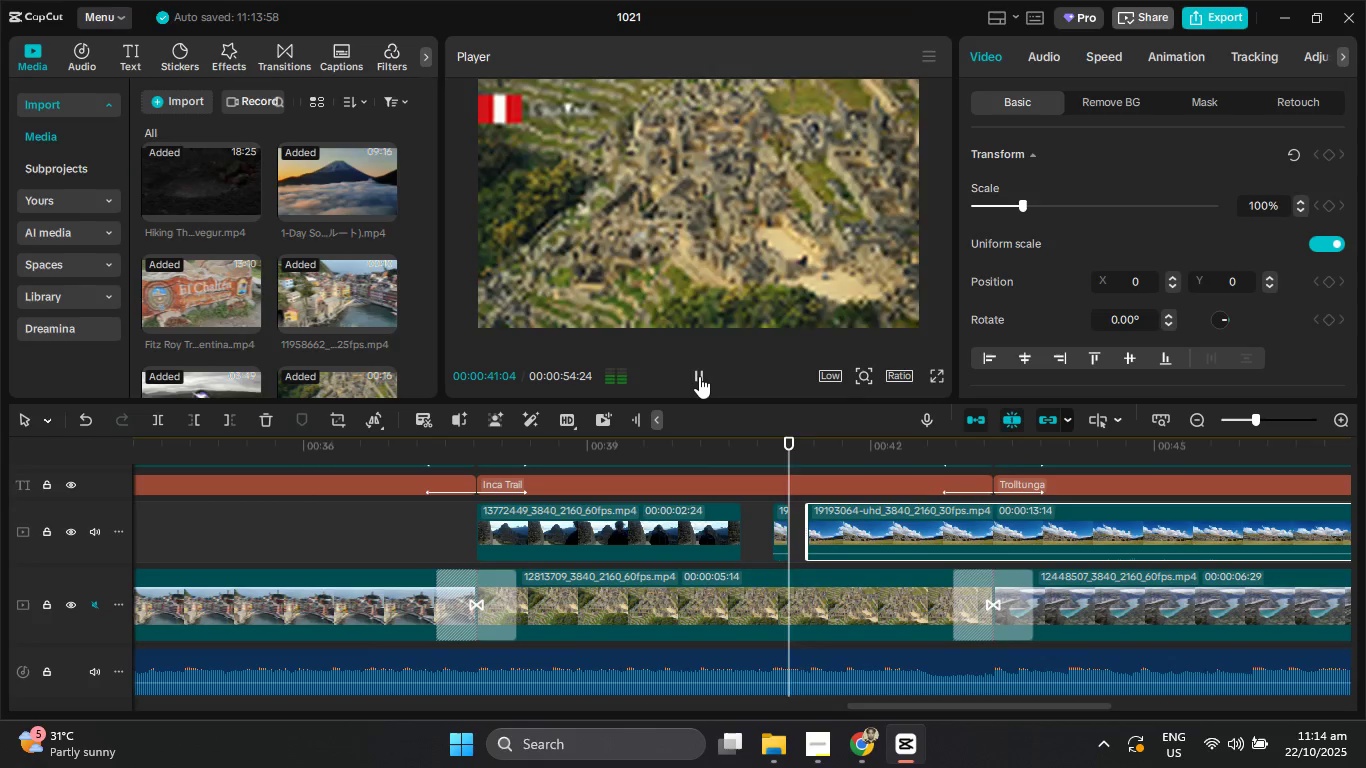 
left_click([699, 376])
 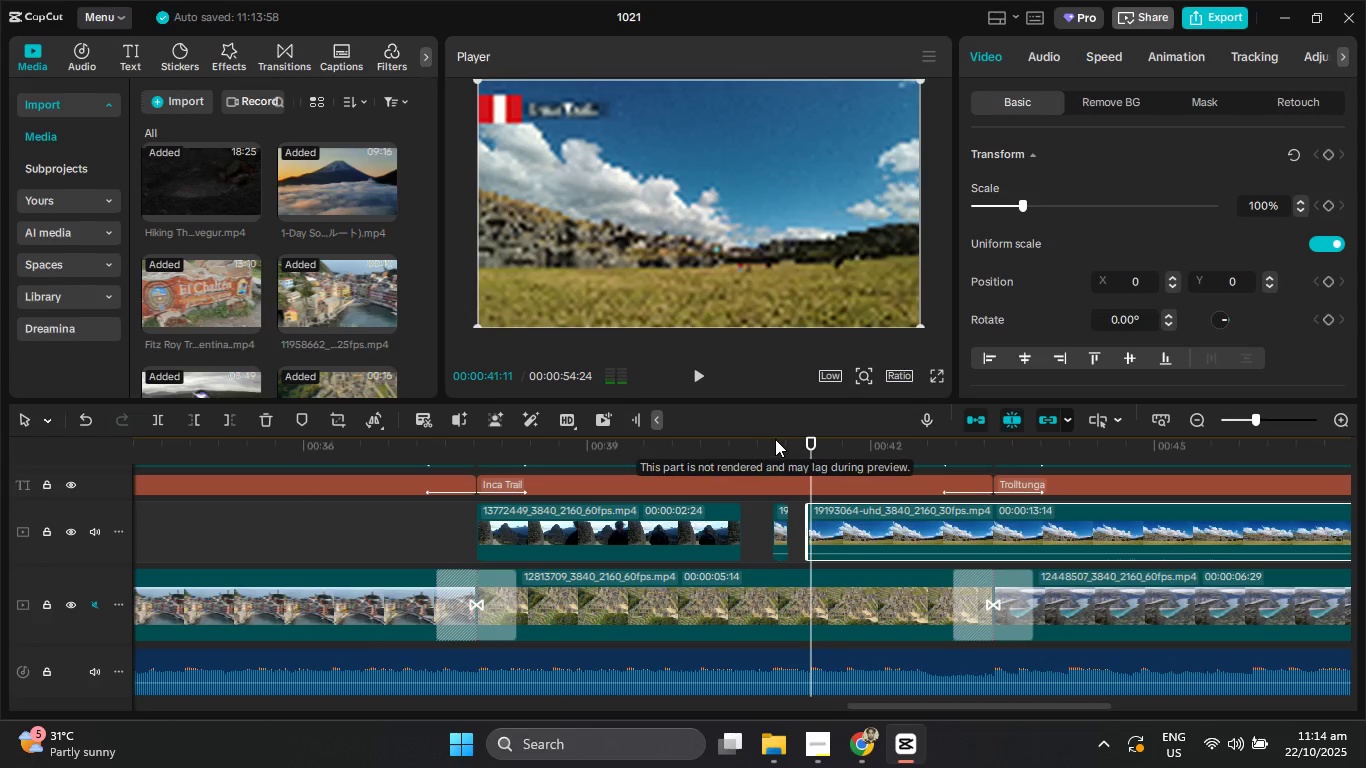 
left_click_drag(start_coordinate=[775, 441], to_coordinate=[700, 443])
 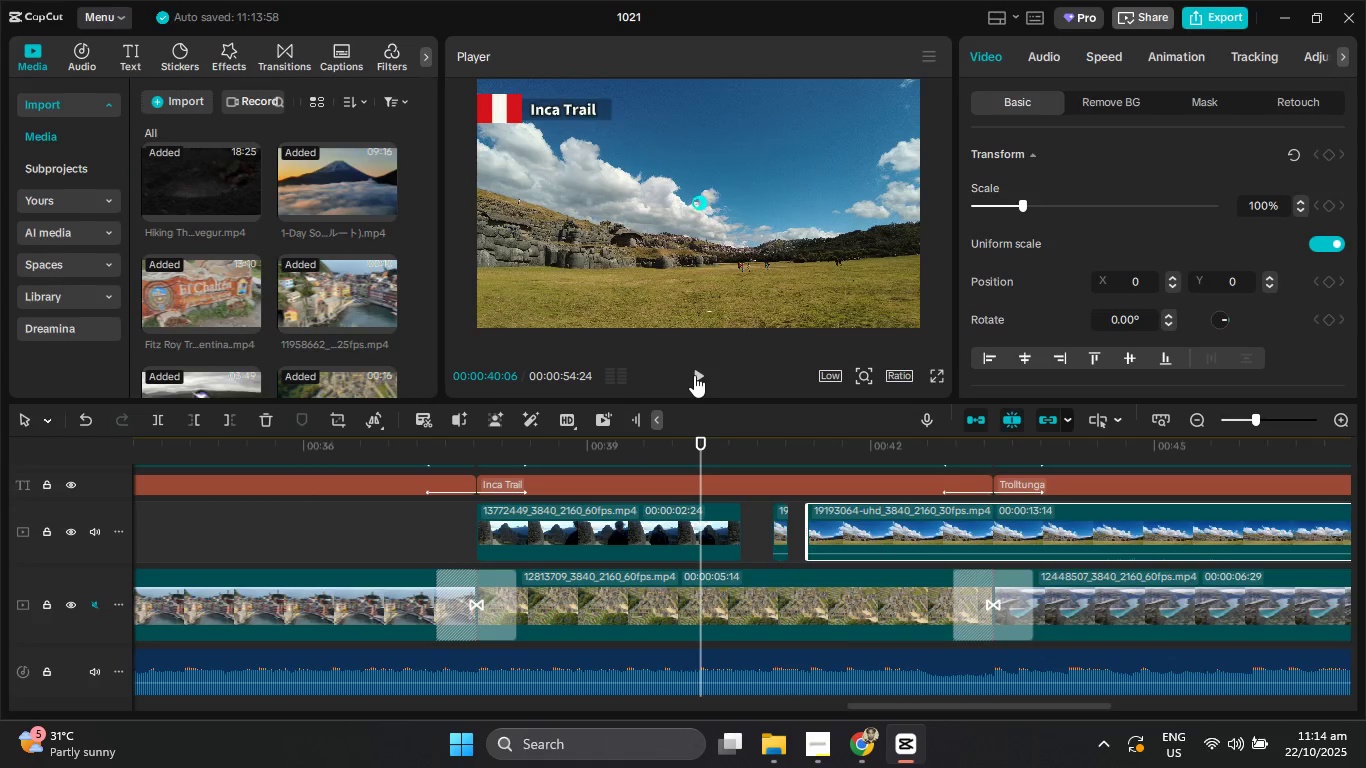 
left_click([694, 375])
 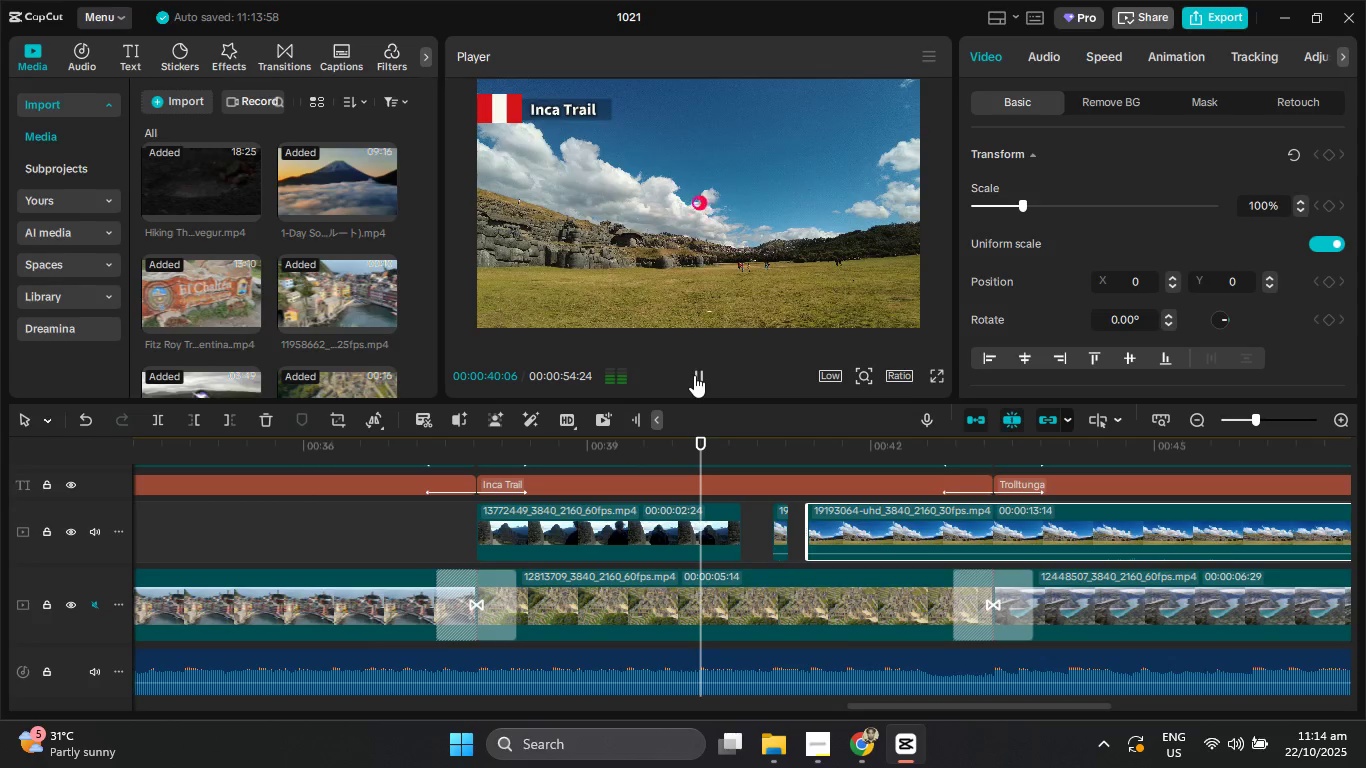 
left_click([694, 375])
 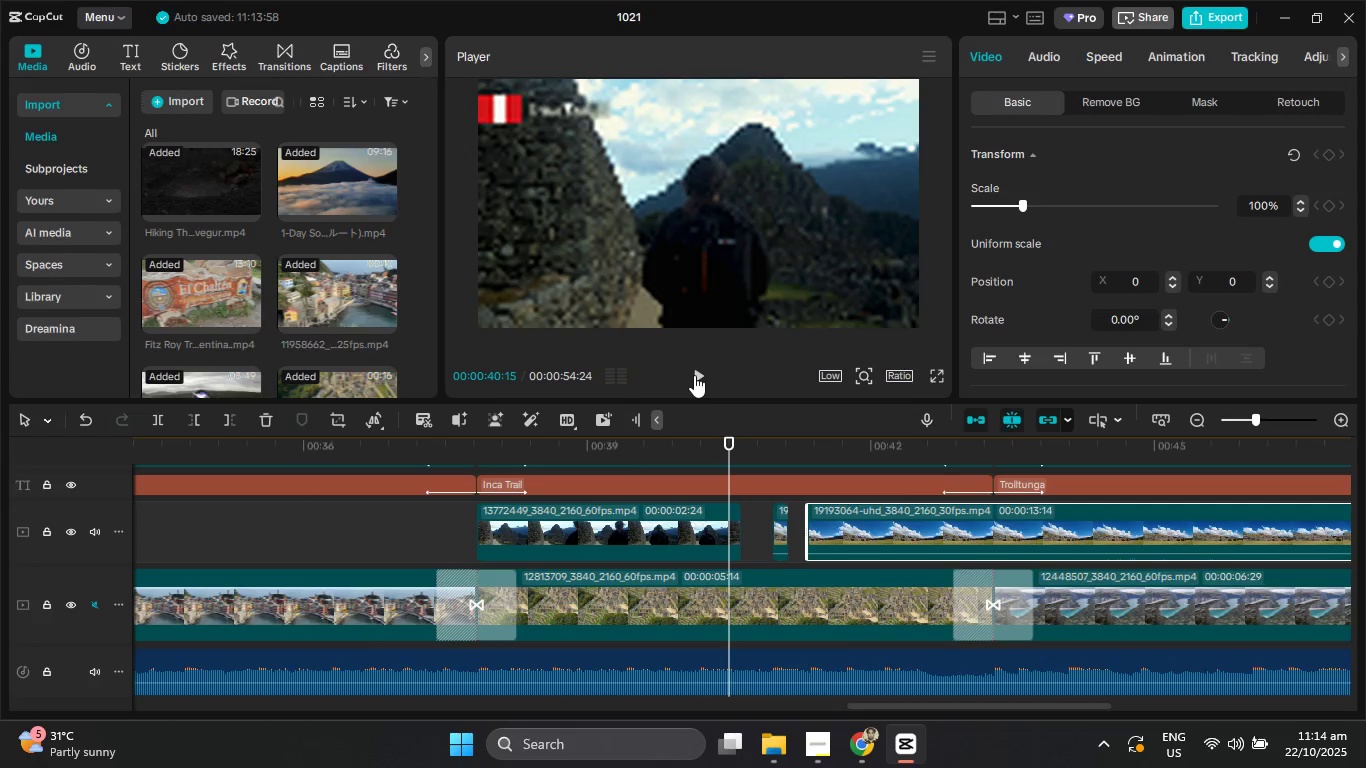 
left_click([694, 375])
 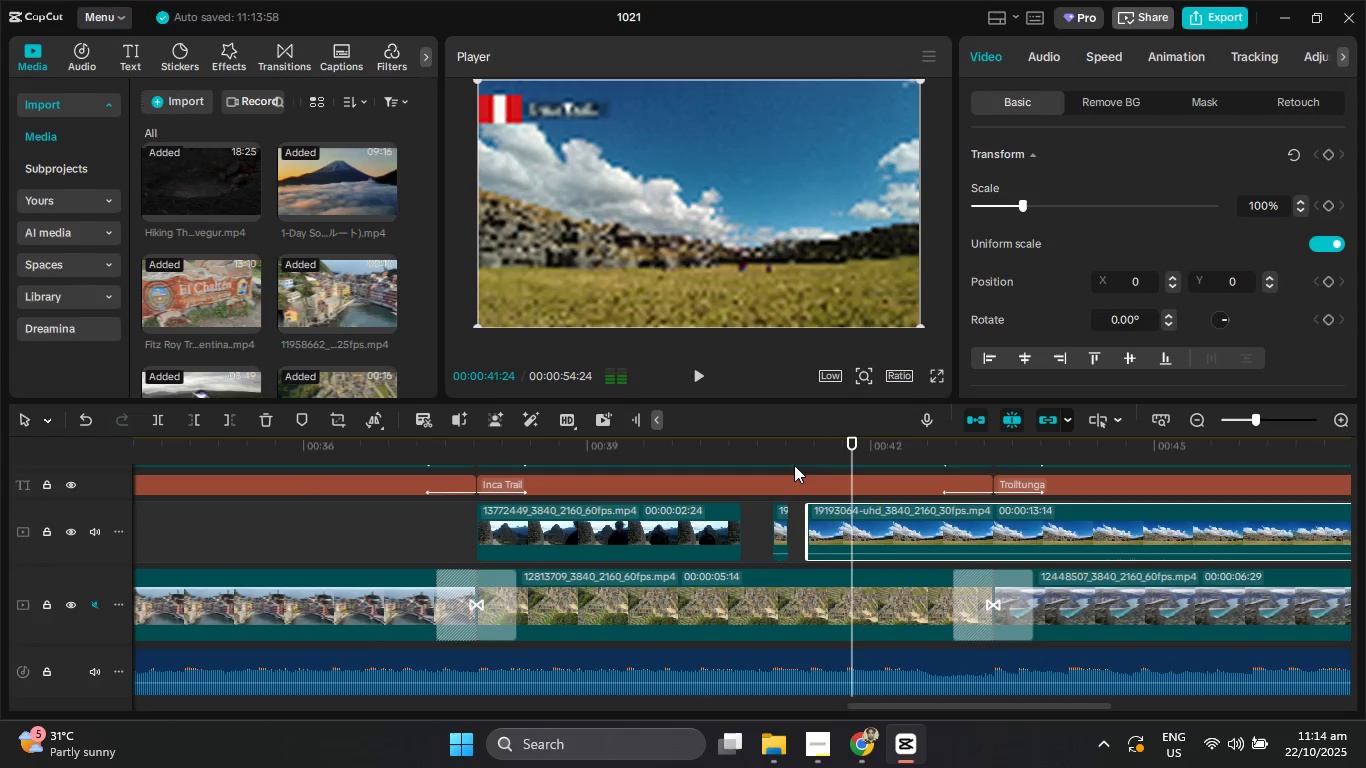 
left_click_drag(start_coordinate=[863, 526], to_coordinate=[911, 529])
 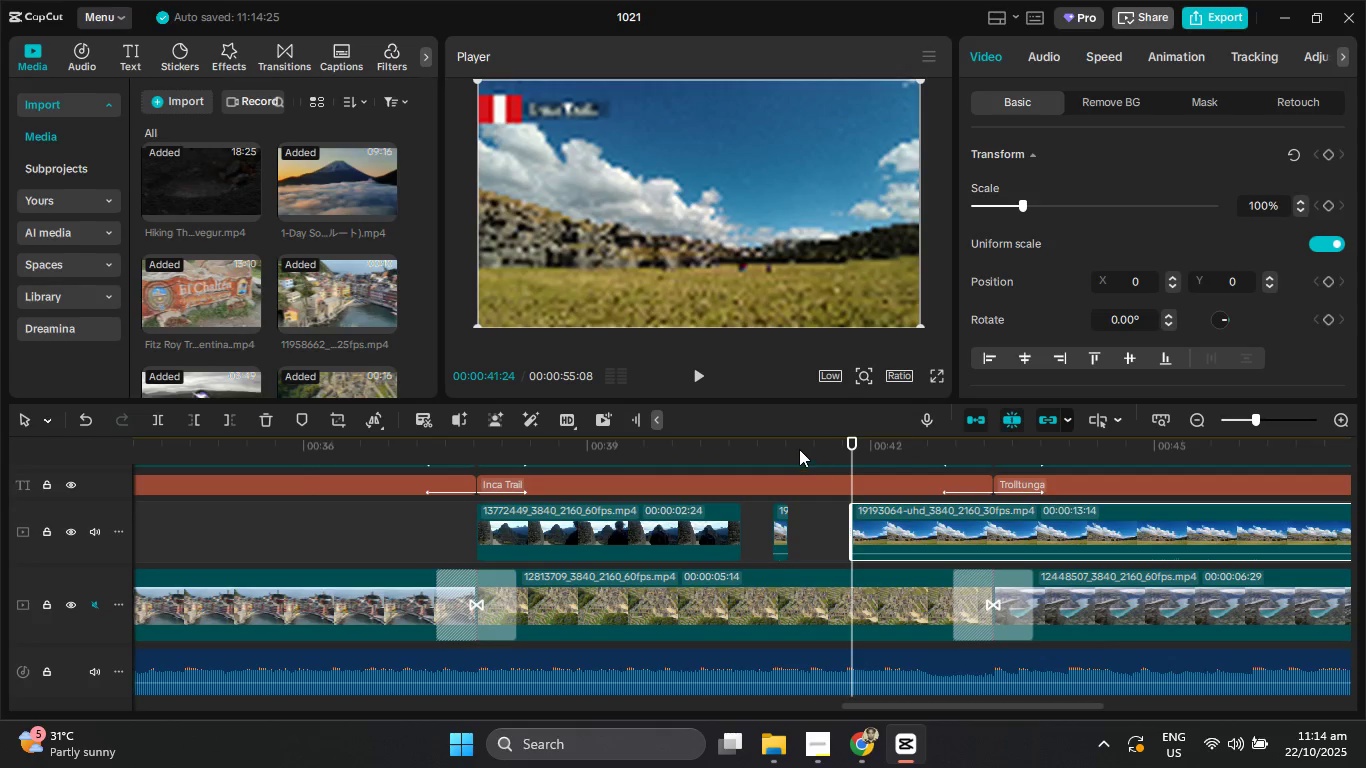 
left_click_drag(start_coordinate=[796, 447], to_coordinate=[757, 446])
 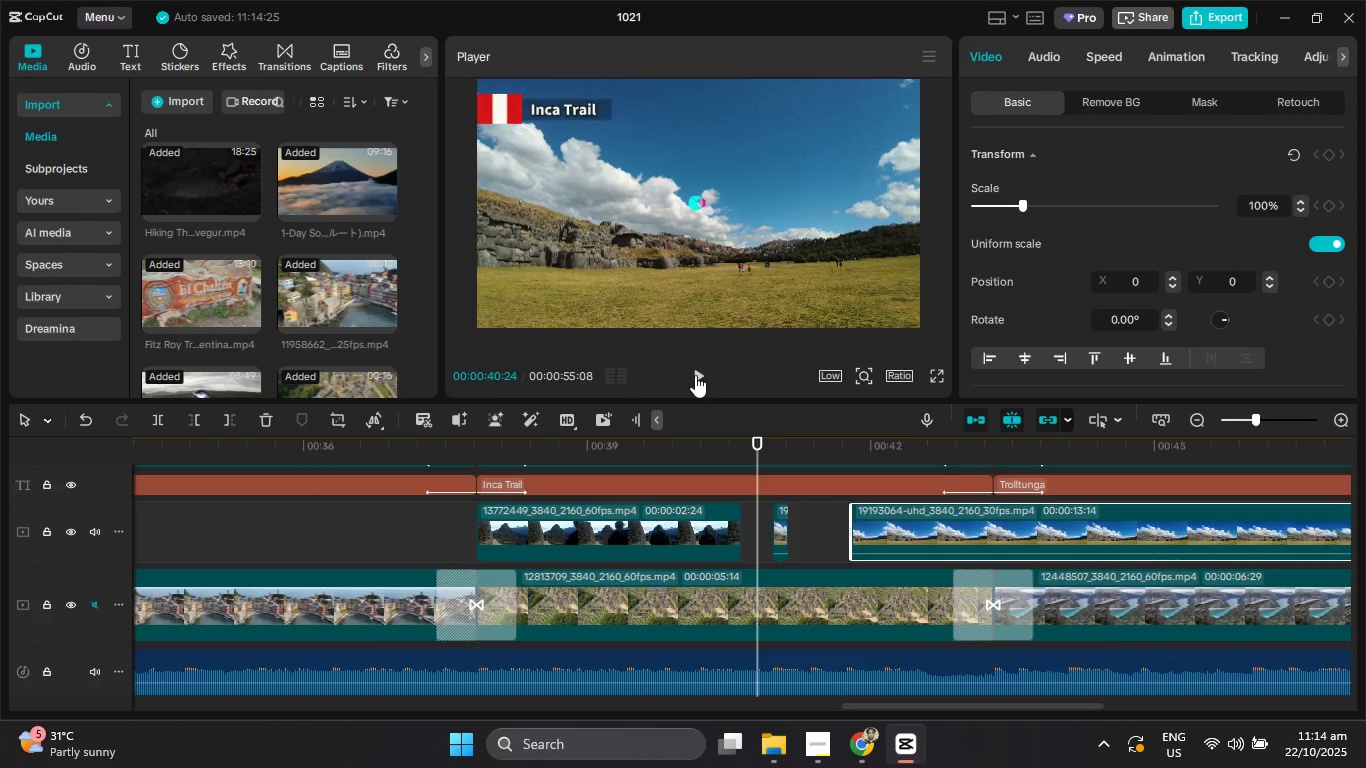 
left_click([695, 375])
 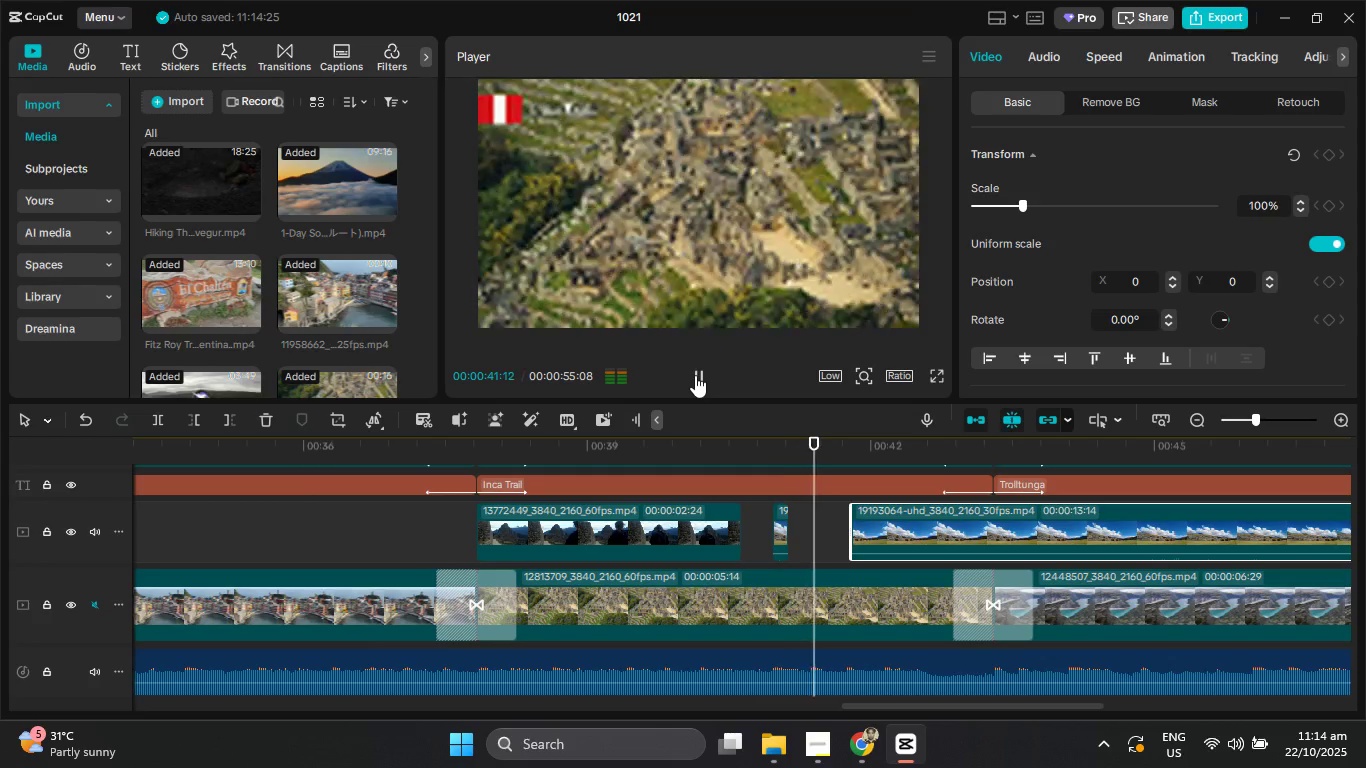 
left_click([695, 375])
 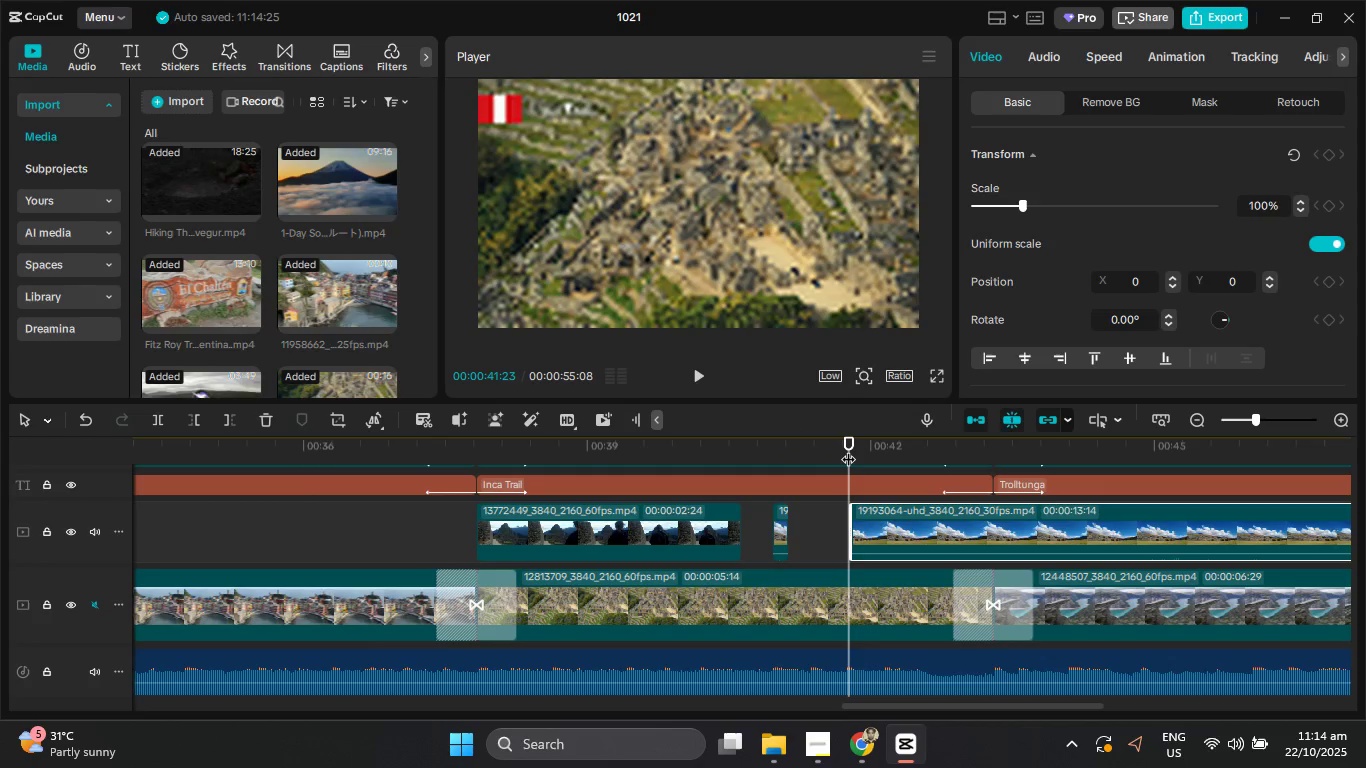 
left_click_drag(start_coordinate=[848, 449], to_coordinate=[794, 448])
 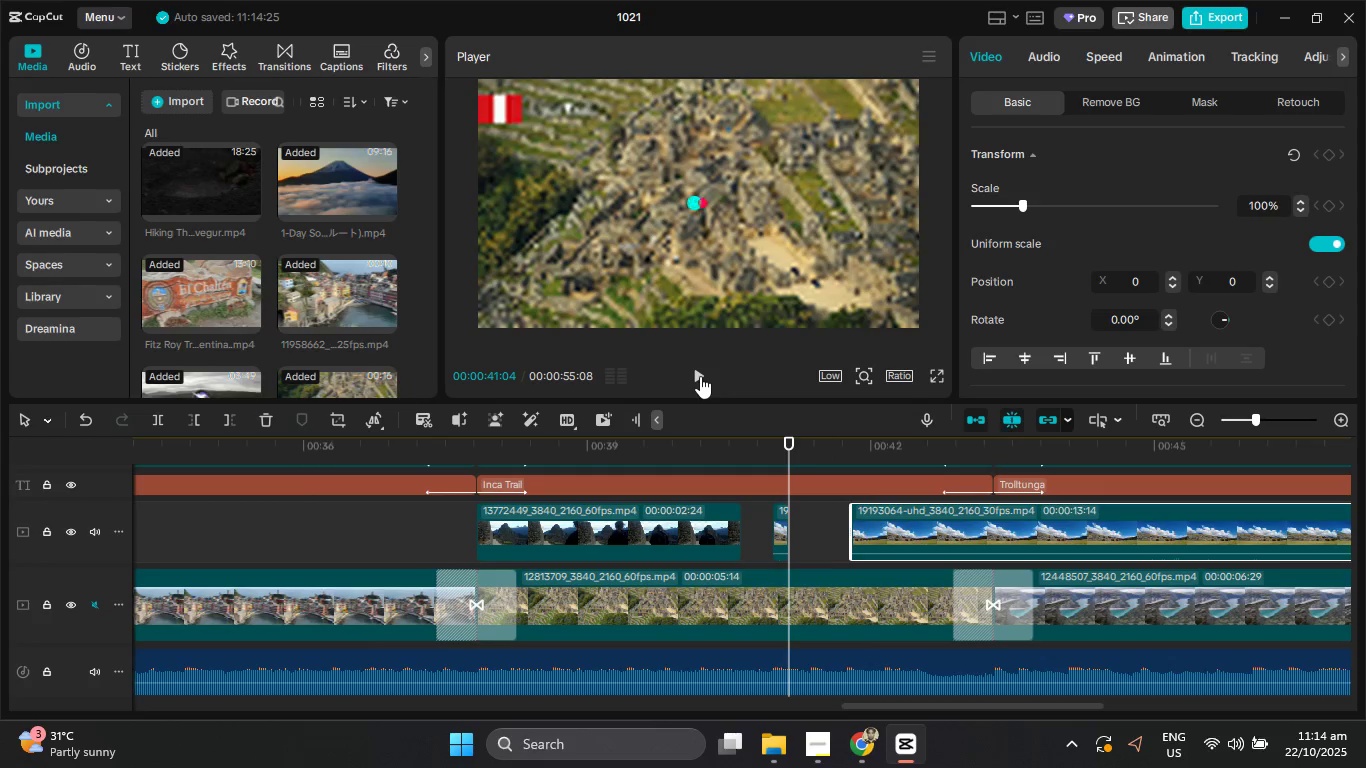 
left_click([700, 376])
 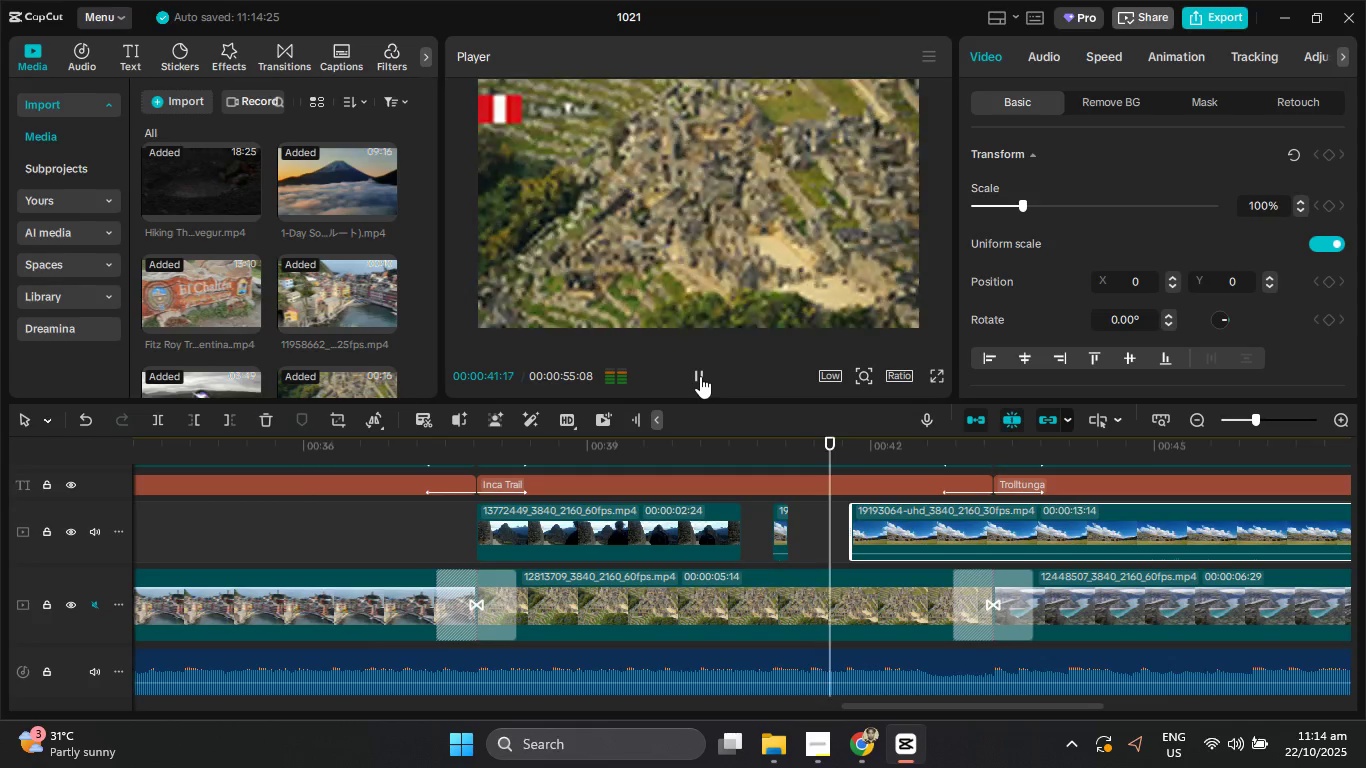 
left_click([700, 376])
 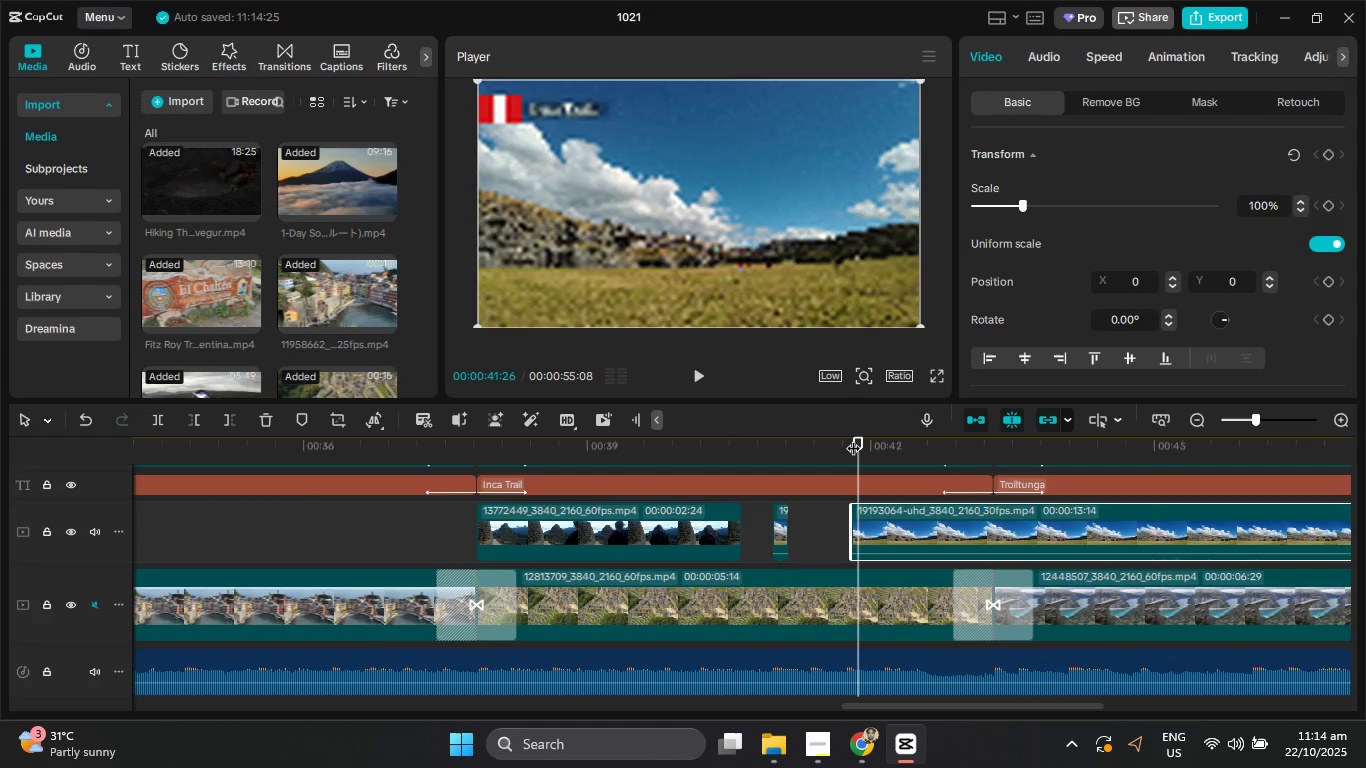 
left_click_drag(start_coordinate=[852, 442], to_coordinate=[812, 440])
 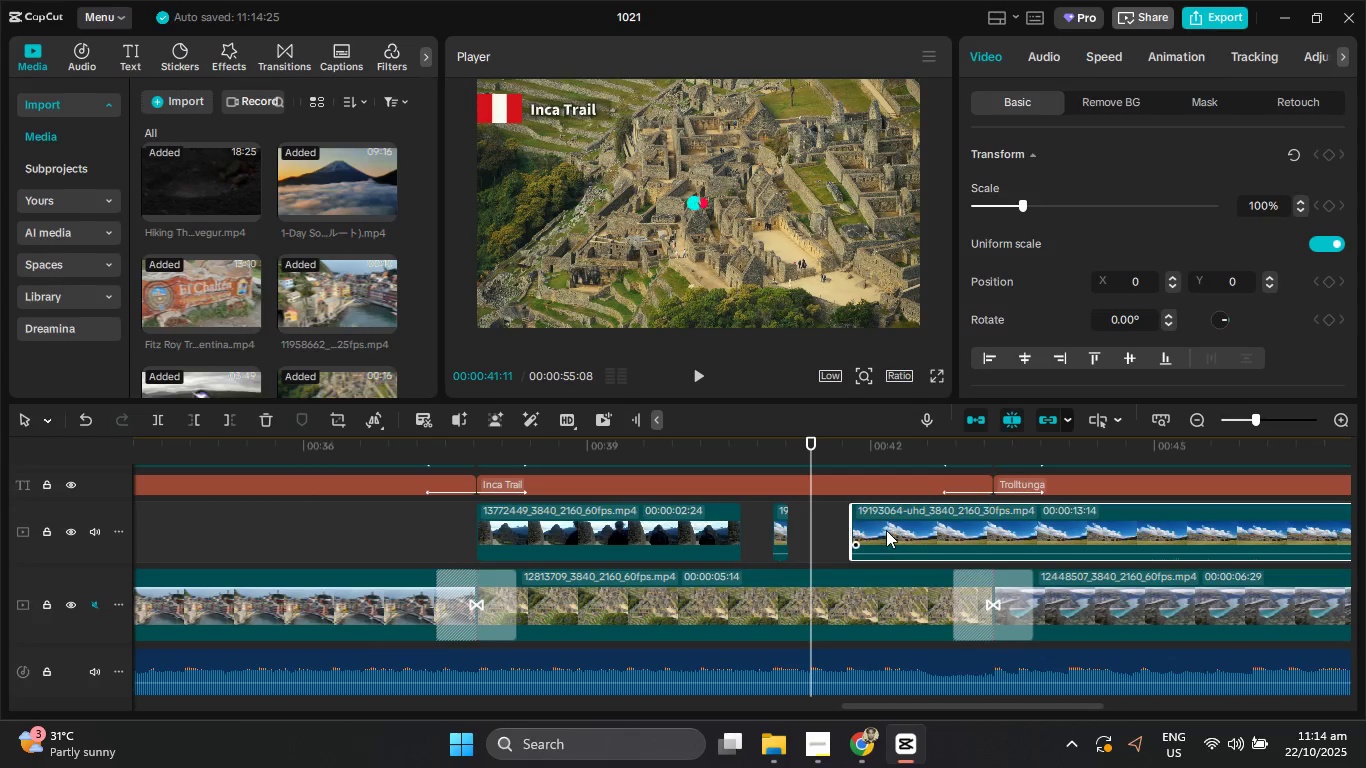 
left_click_drag(start_coordinate=[886, 531], to_coordinate=[849, 533])
 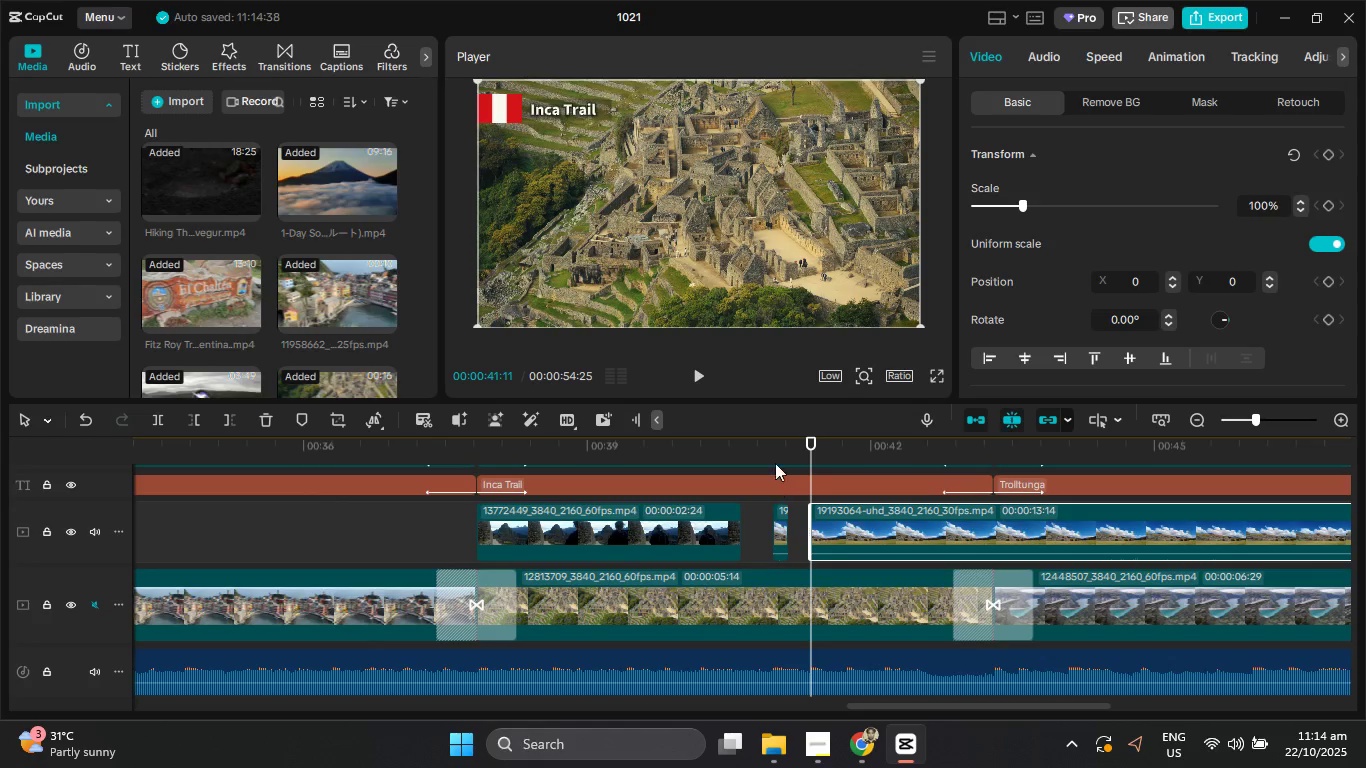 
left_click_drag(start_coordinate=[773, 453], to_coordinate=[750, 452])
 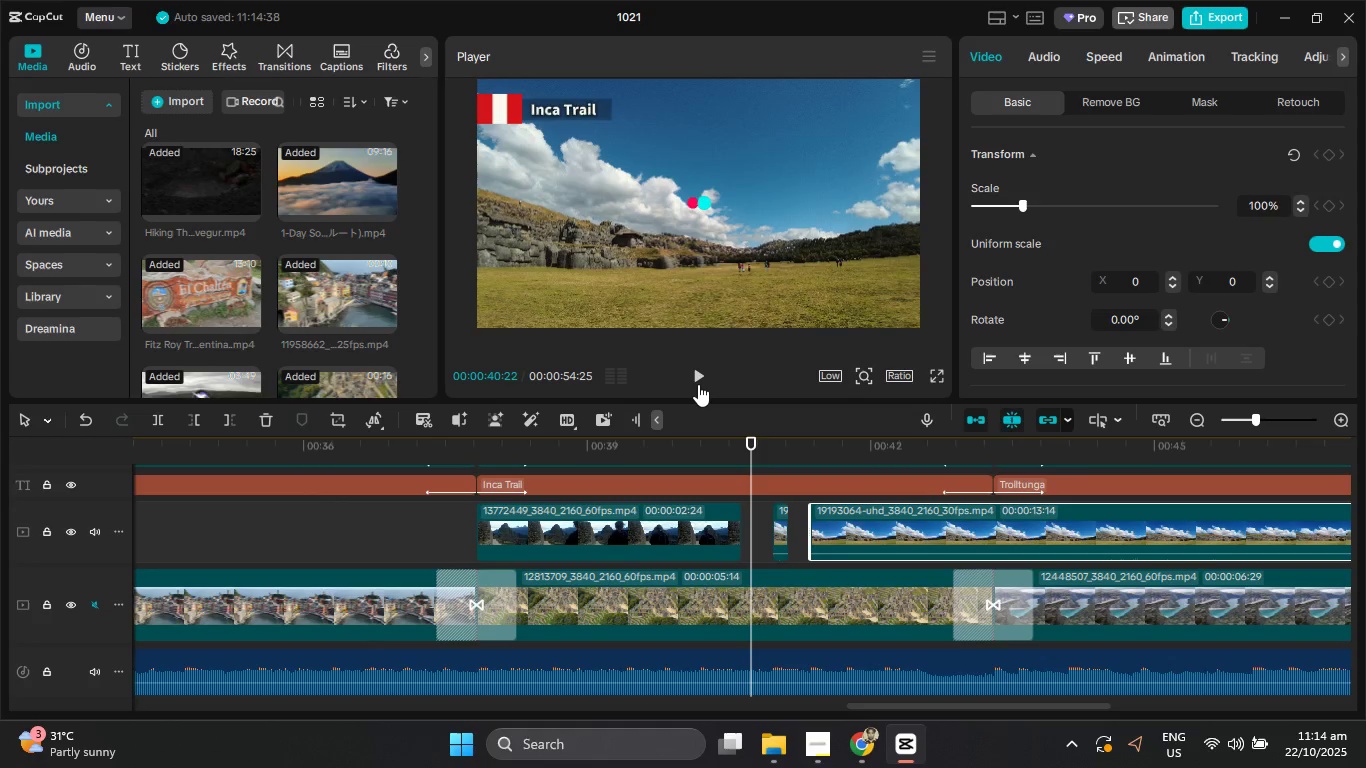 
left_click([698, 384])
 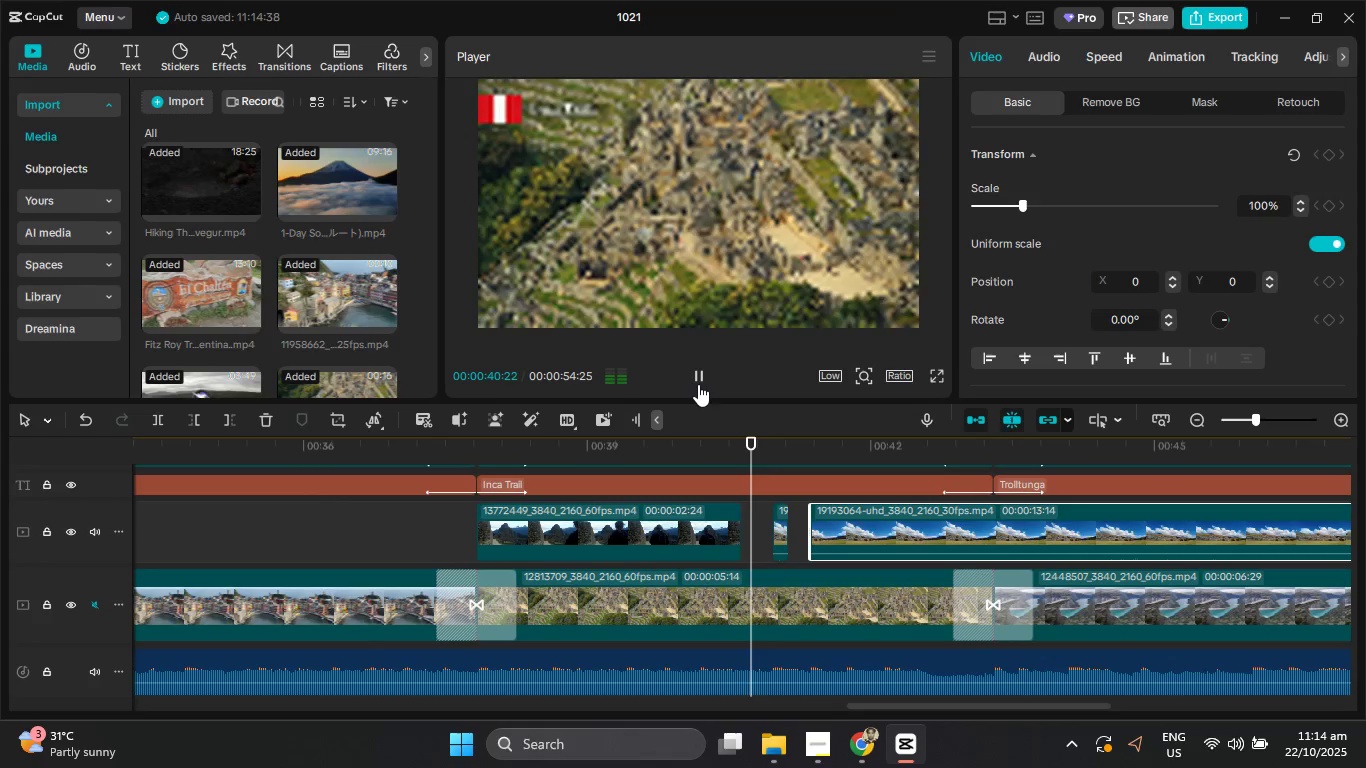 
left_click([698, 384])
 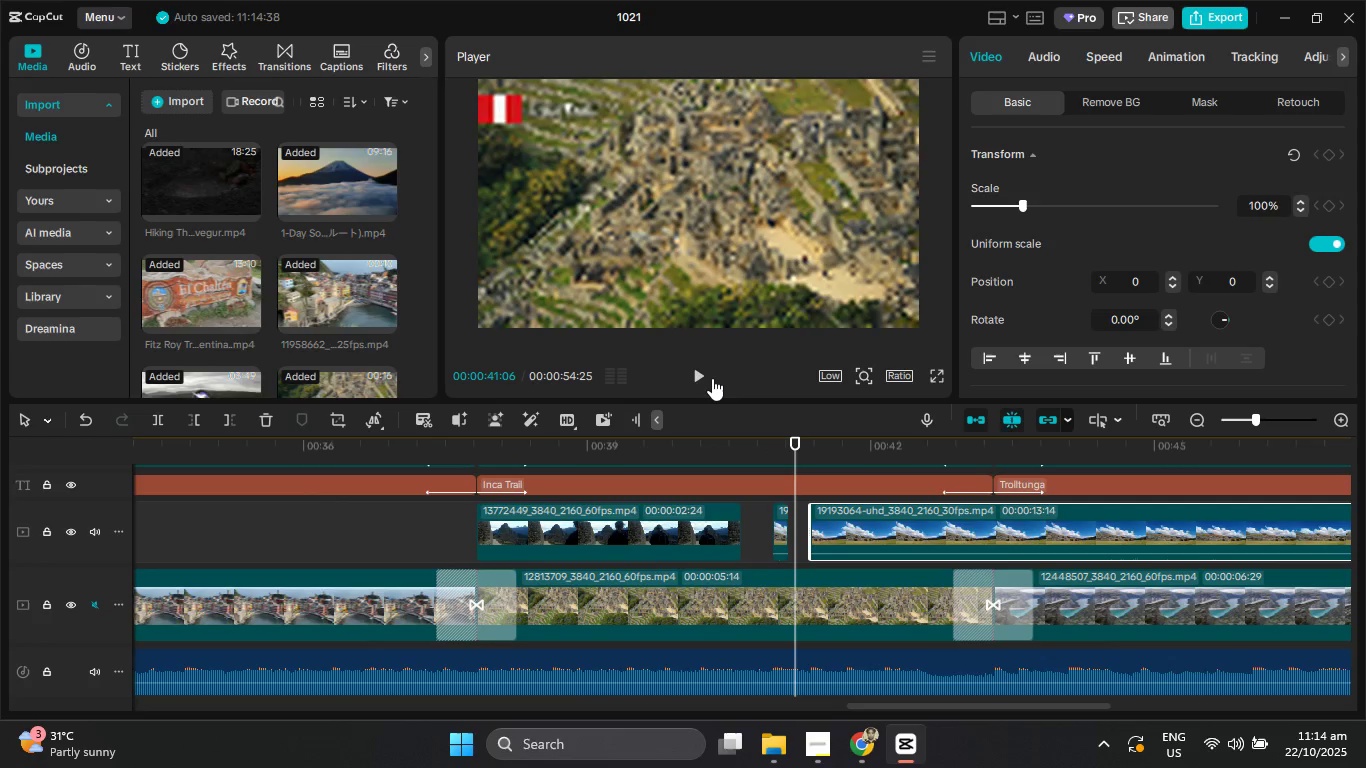 
left_click([706, 377])
 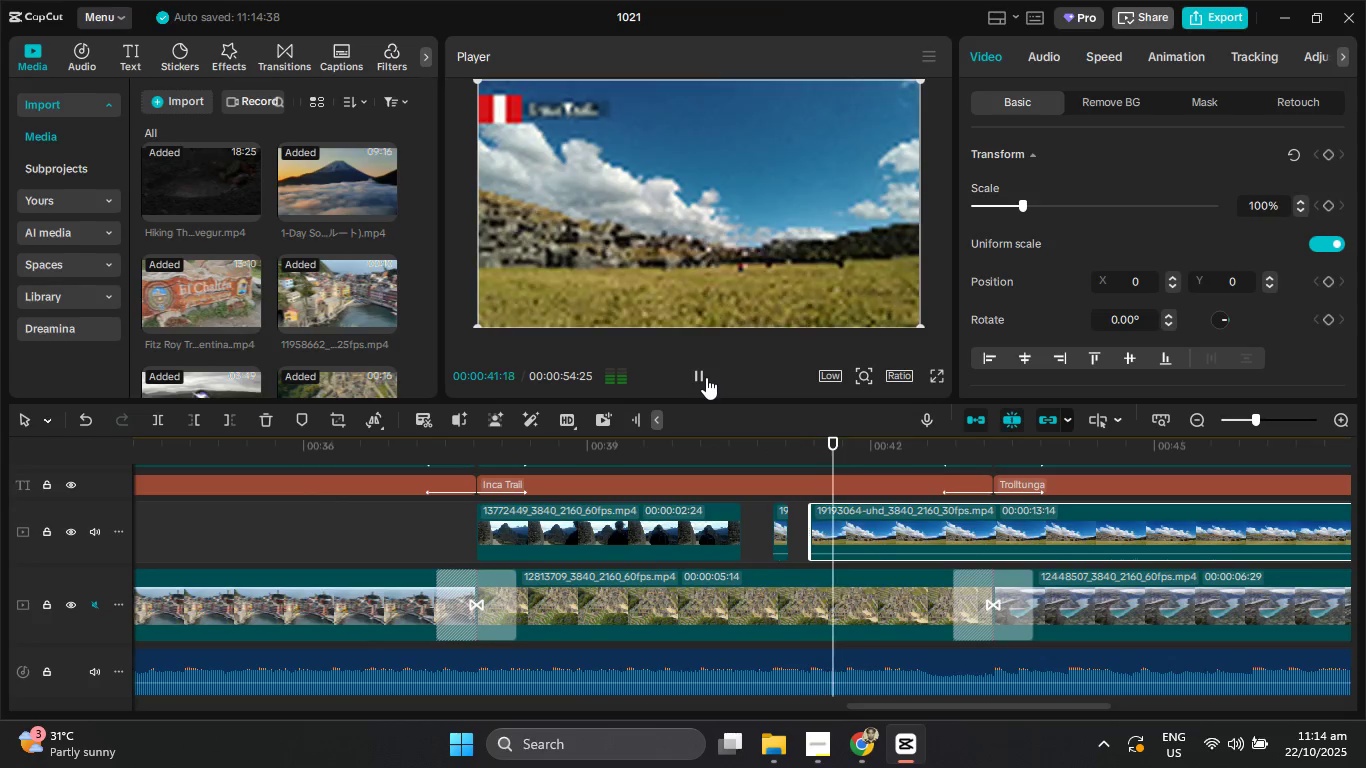 
left_click([706, 377])
 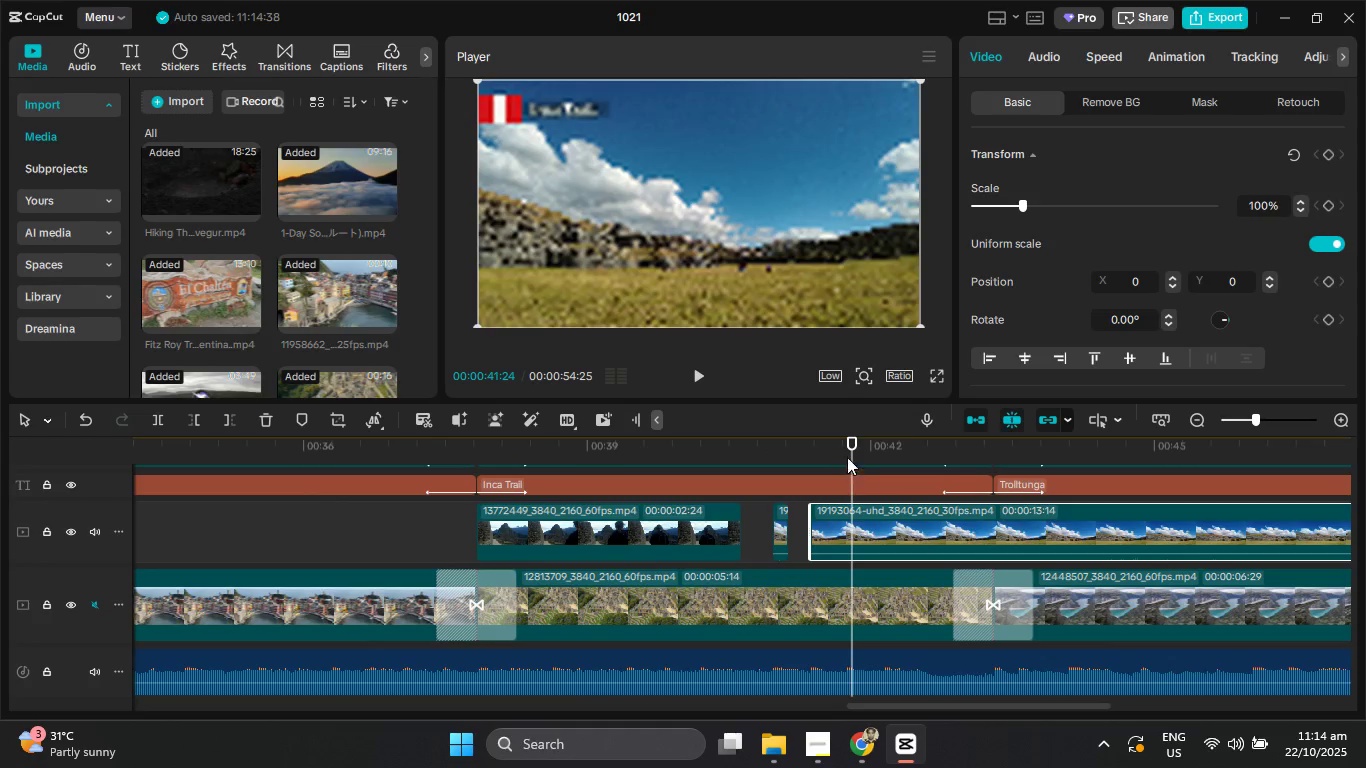 
left_click_drag(start_coordinate=[844, 444], to_coordinate=[737, 443])
 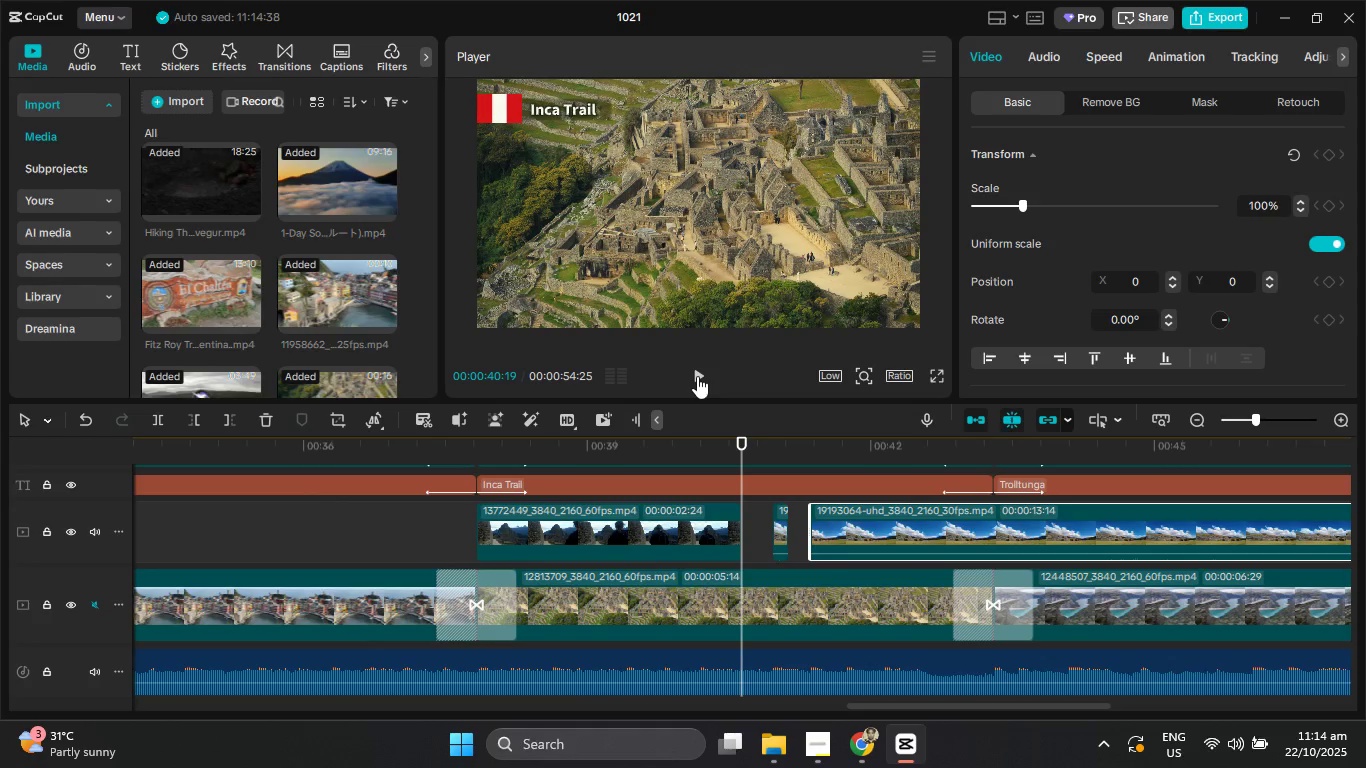 
left_click([697, 376])
 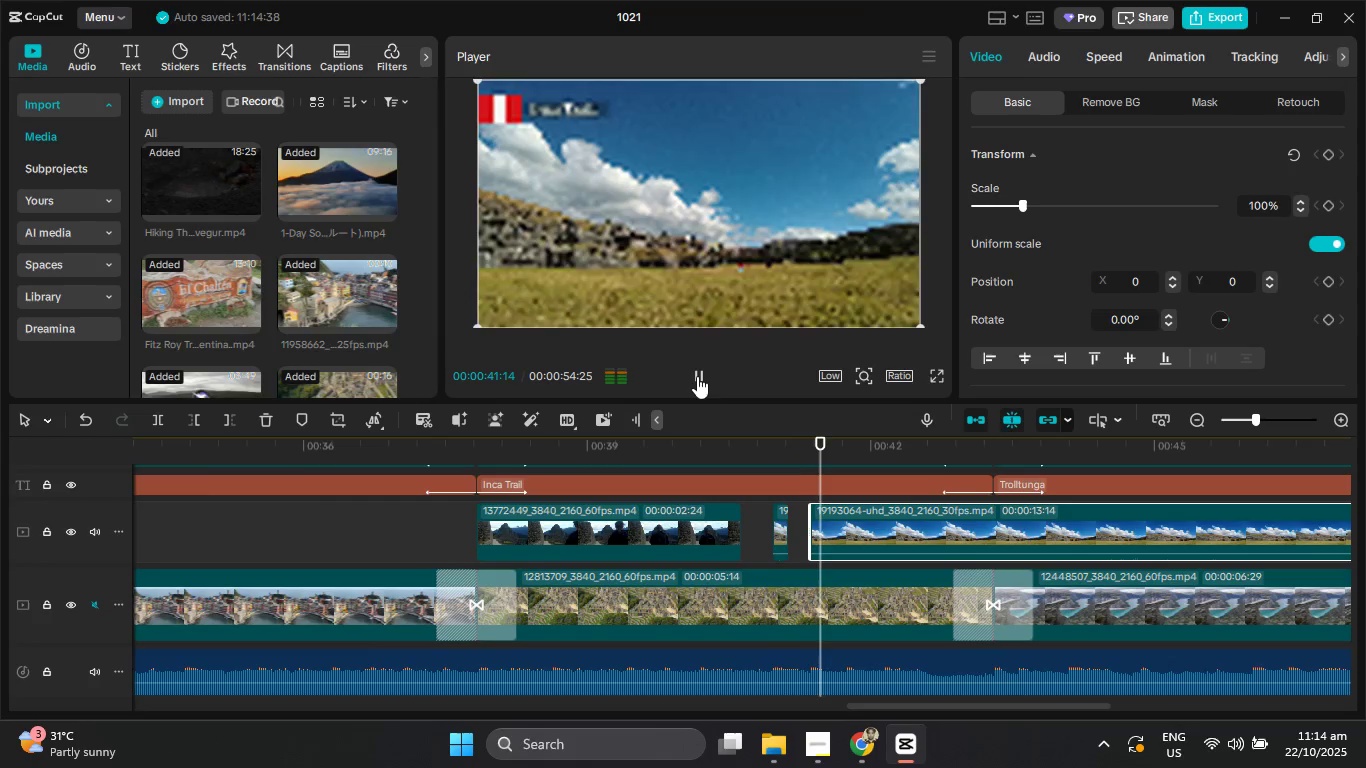 
left_click([697, 376])
 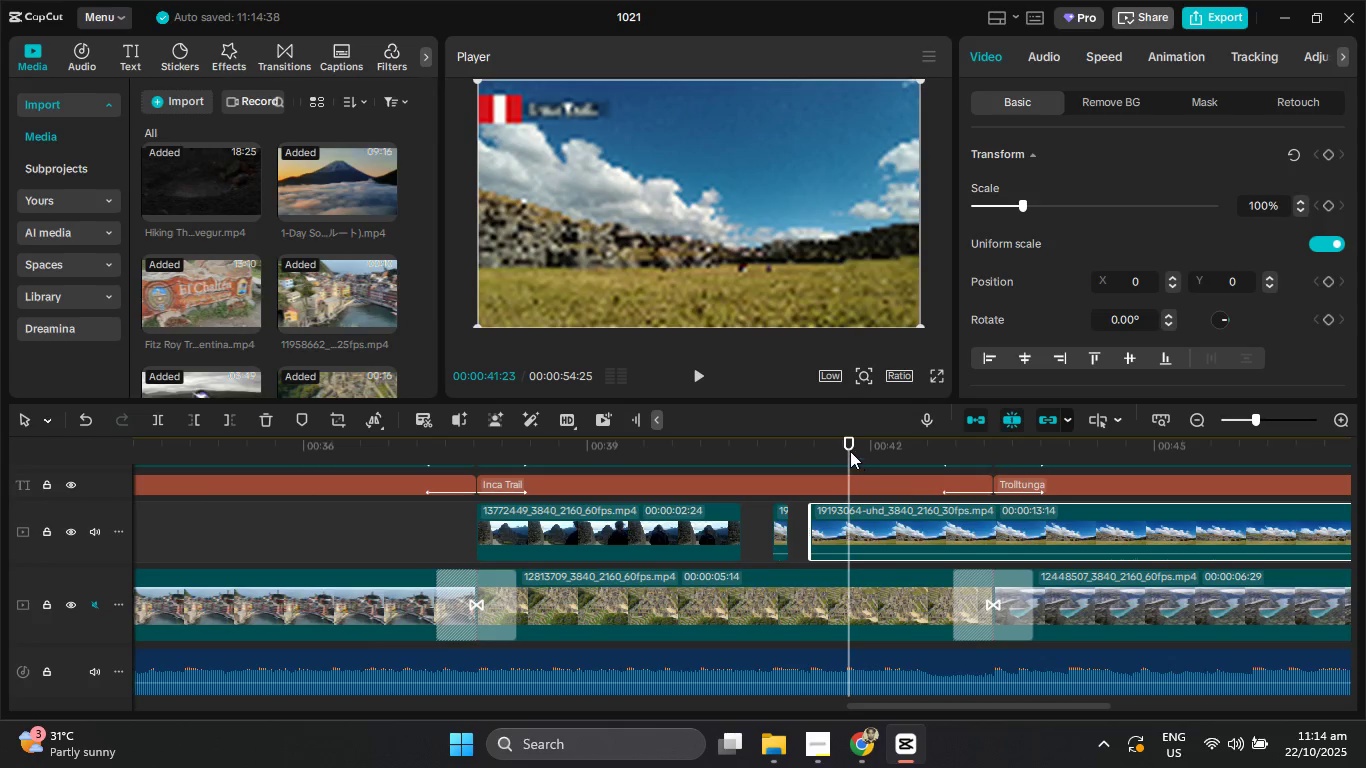 
left_click_drag(start_coordinate=[849, 449], to_coordinate=[846, 454])
 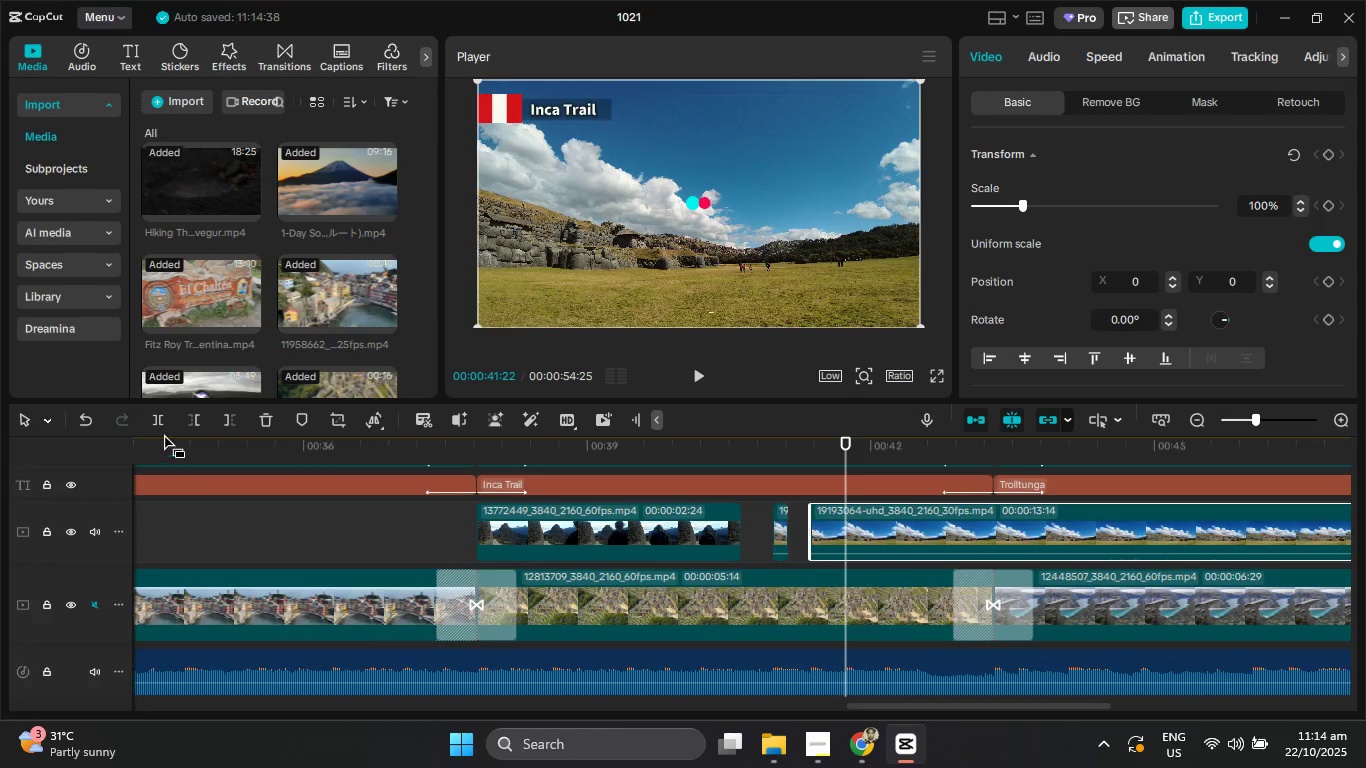 
left_click([163, 425])
 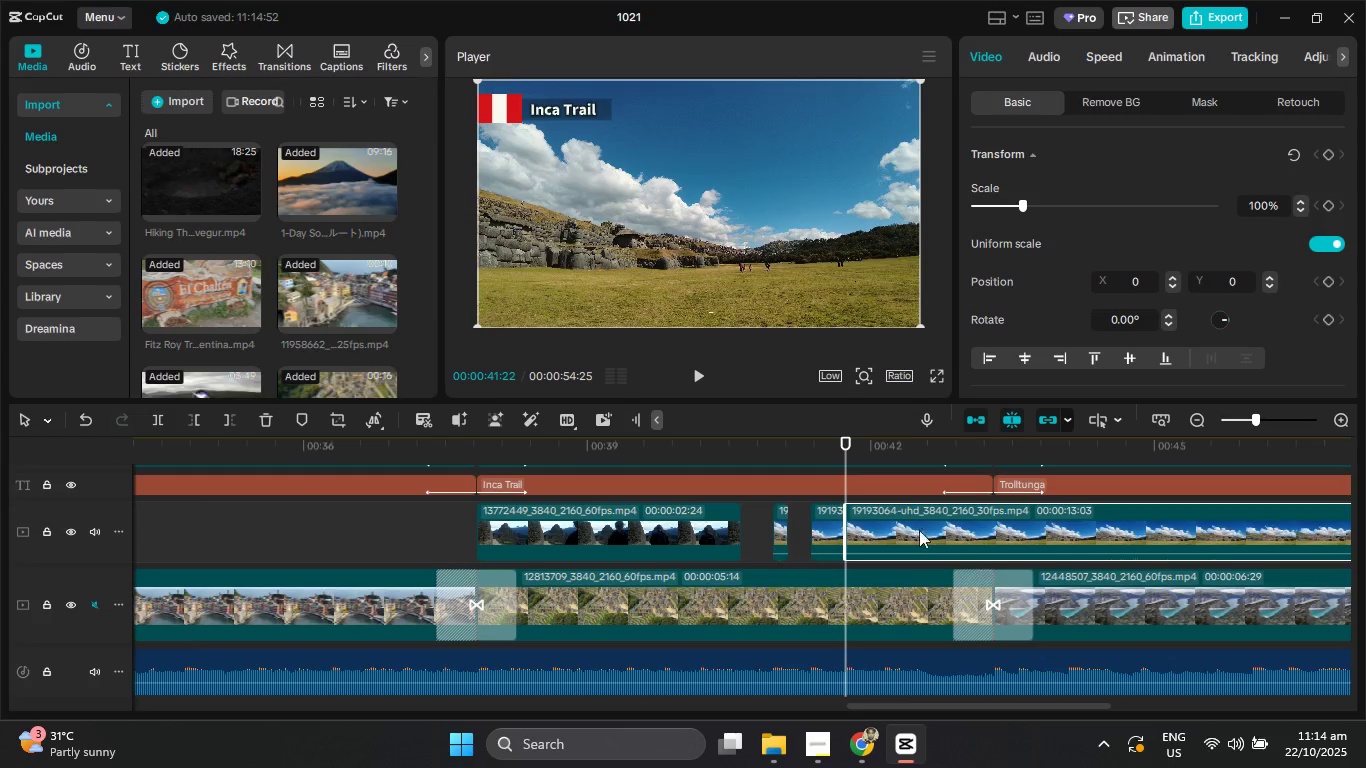 
left_click_drag(start_coordinate=[891, 519], to_coordinate=[927, 523])
 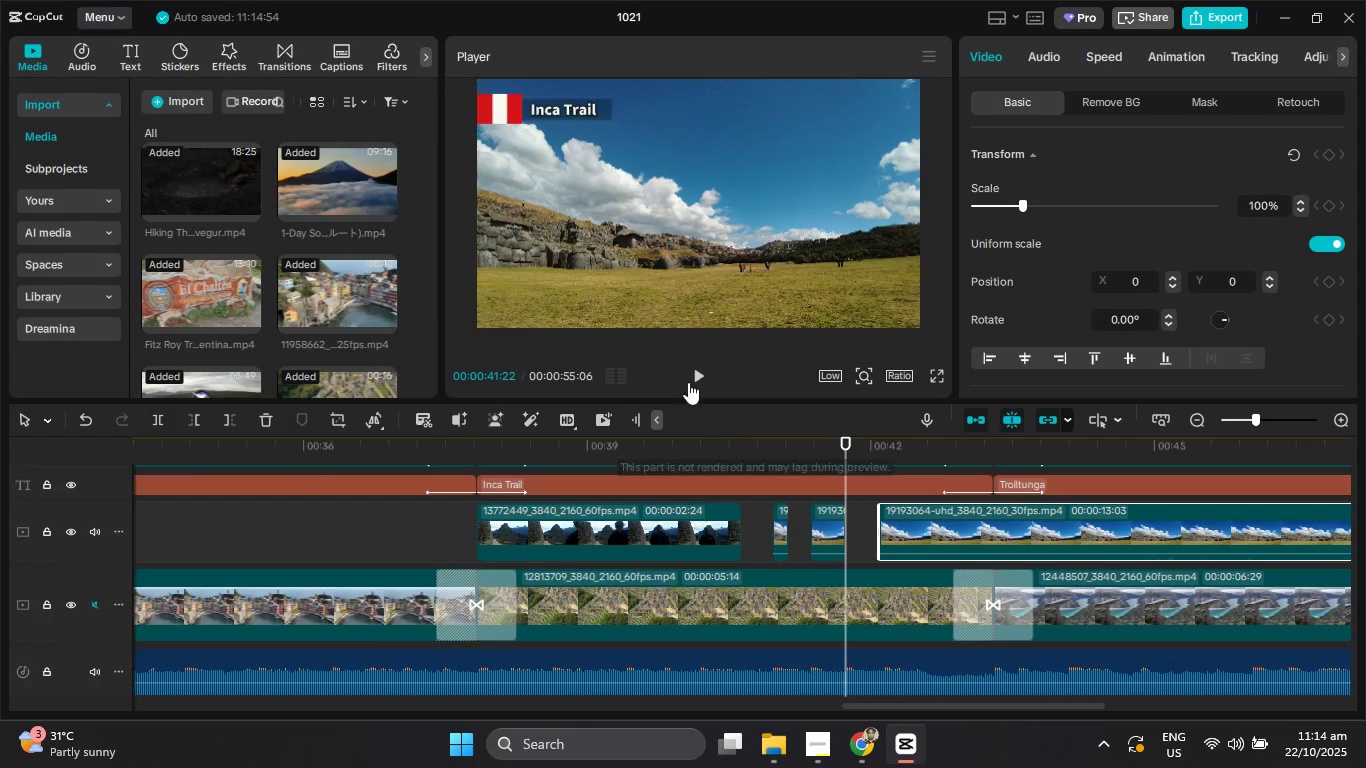 
left_click([693, 362])
 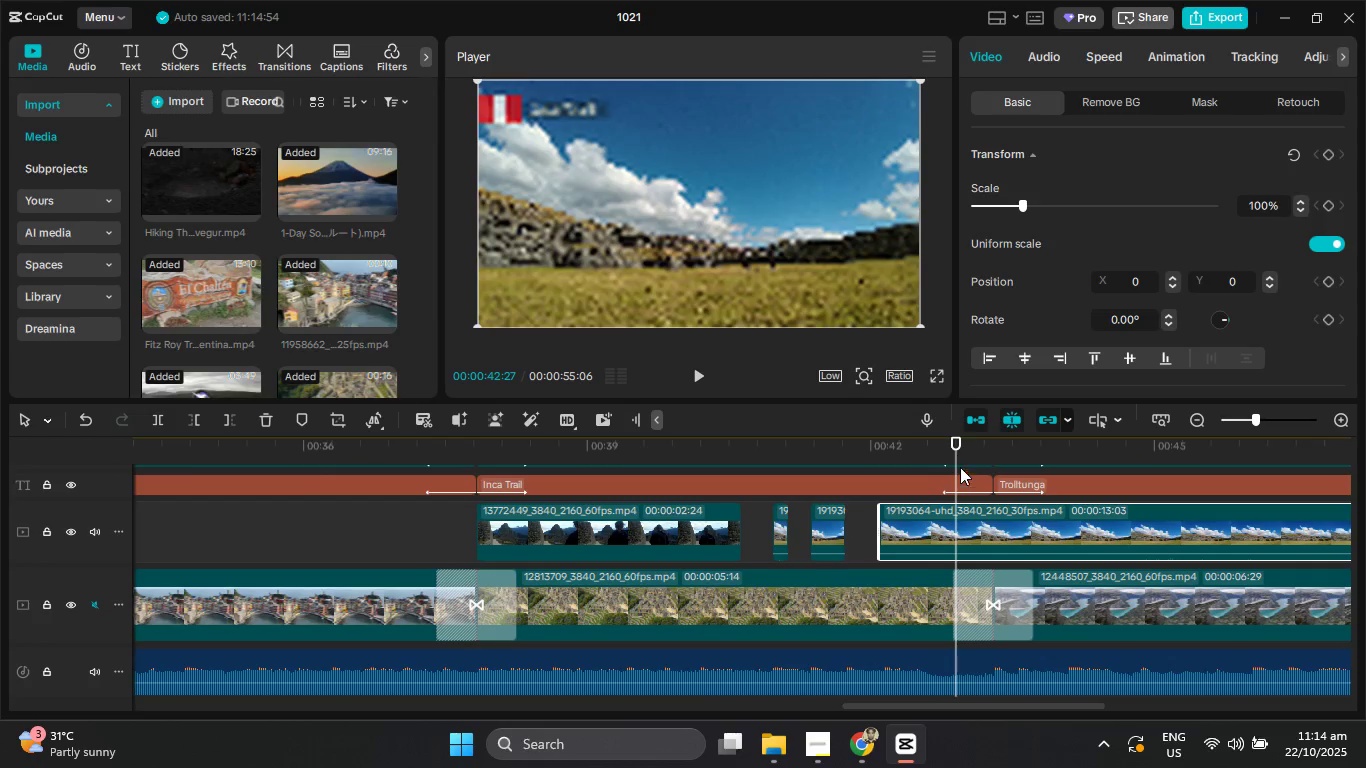 
left_click_drag(start_coordinate=[955, 446], to_coordinate=[915, 453])
 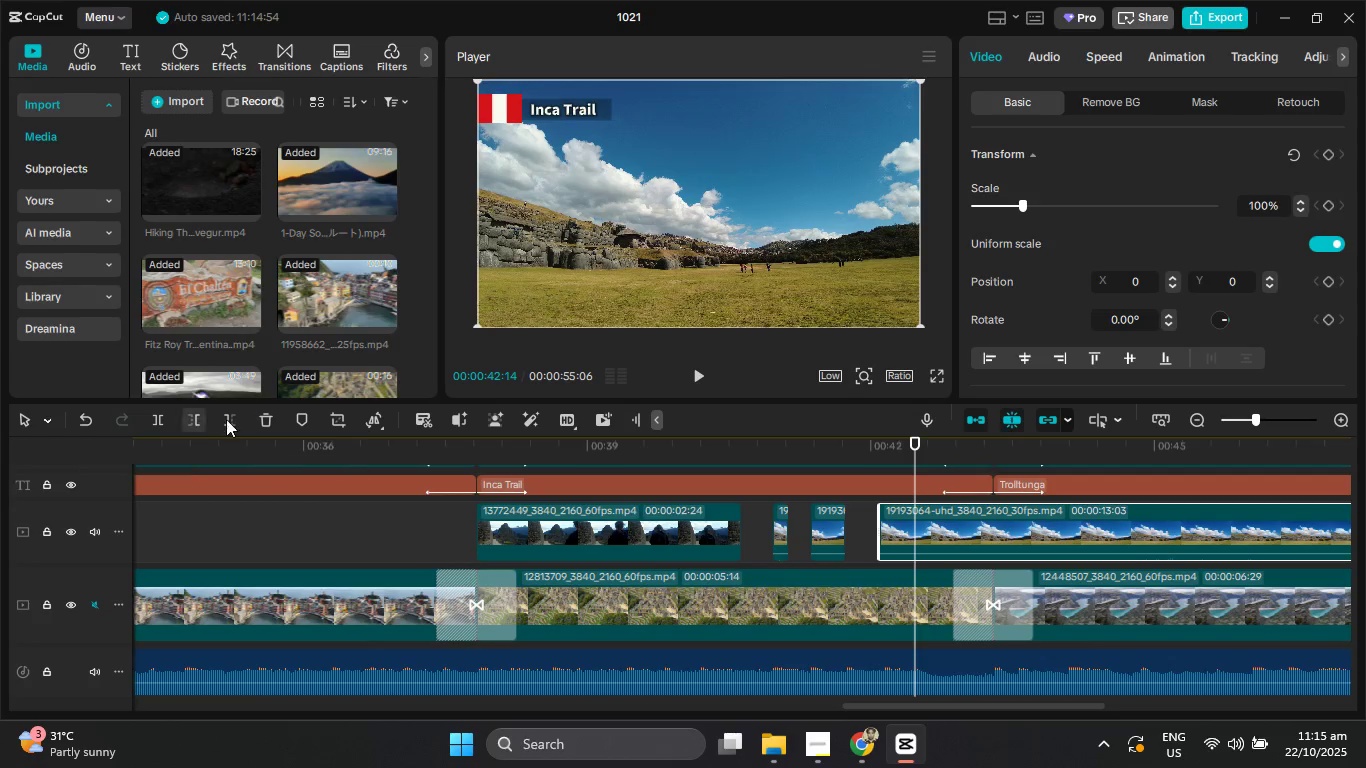 
left_click([235, 419])
 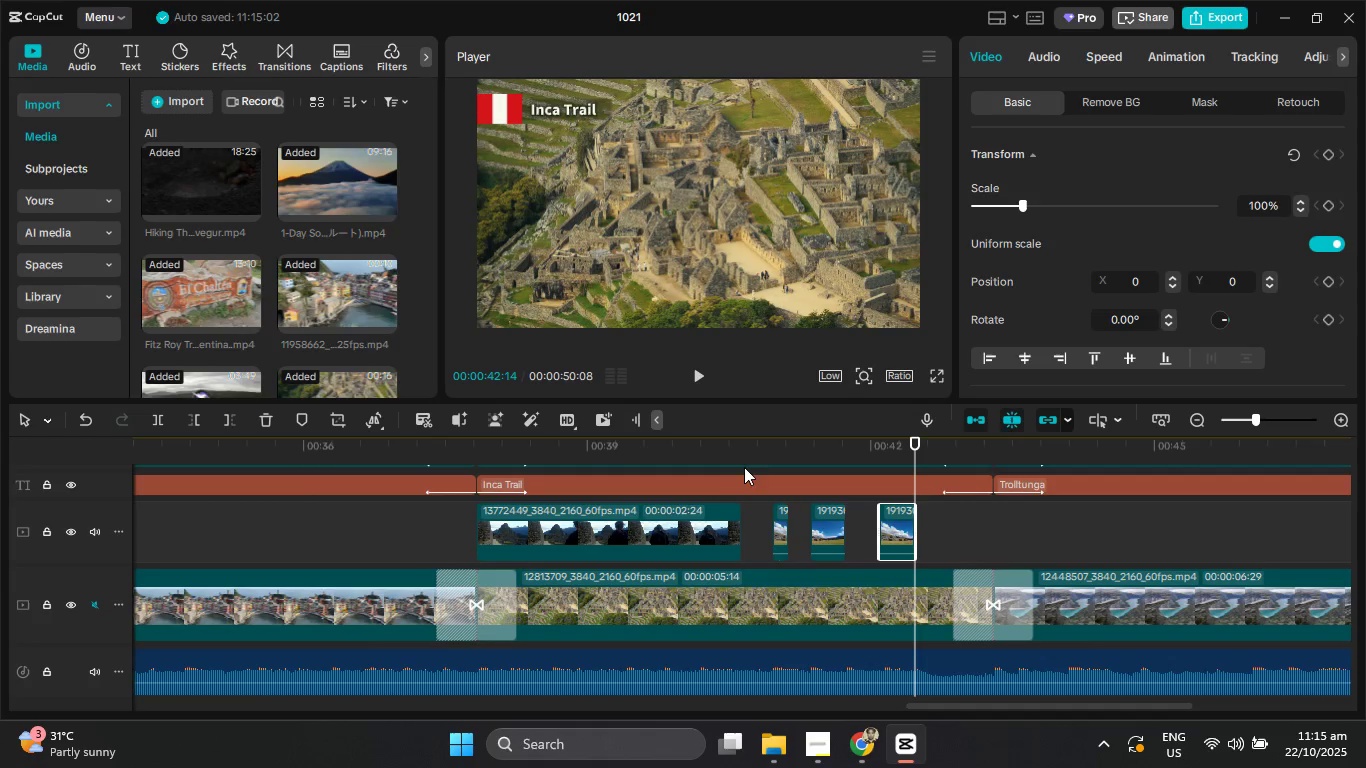 
left_click_drag(start_coordinate=[730, 437], to_coordinate=[483, 454])
 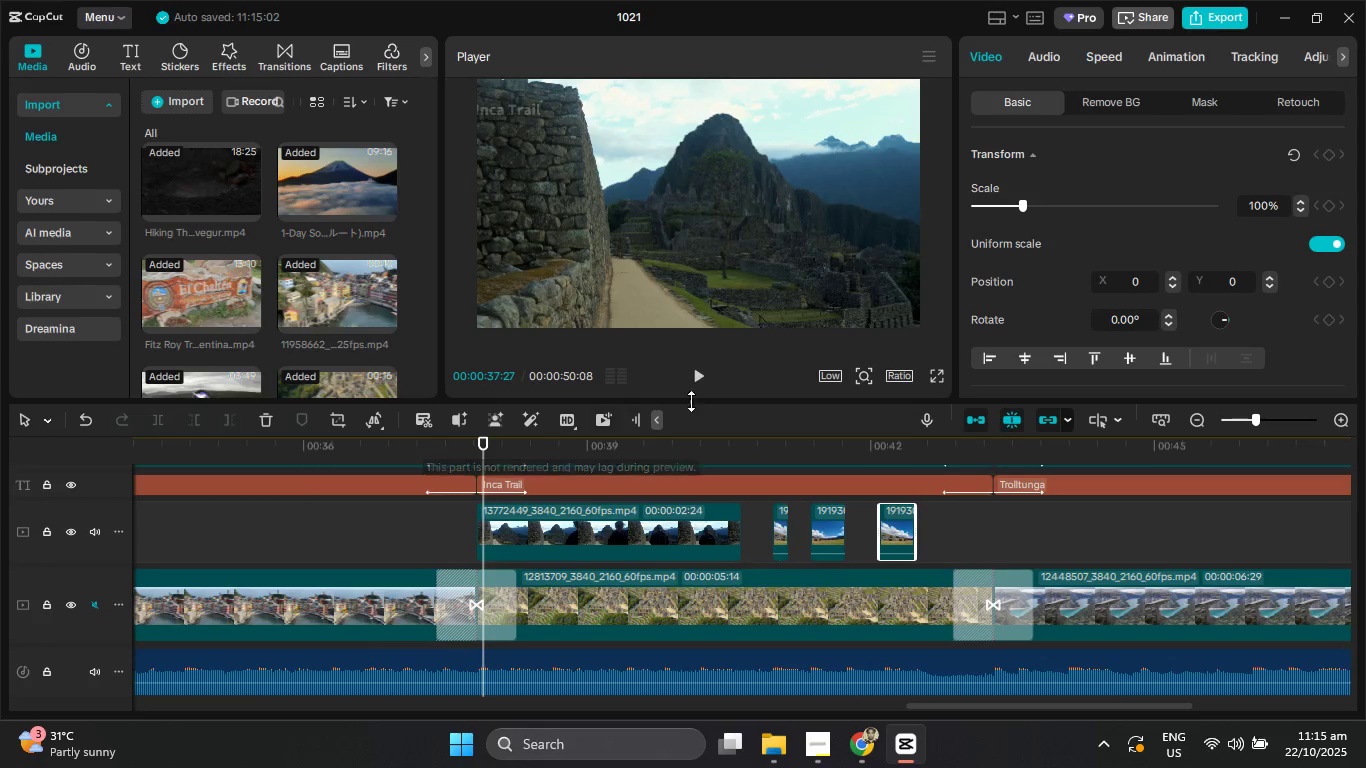 
left_click([702, 377])
 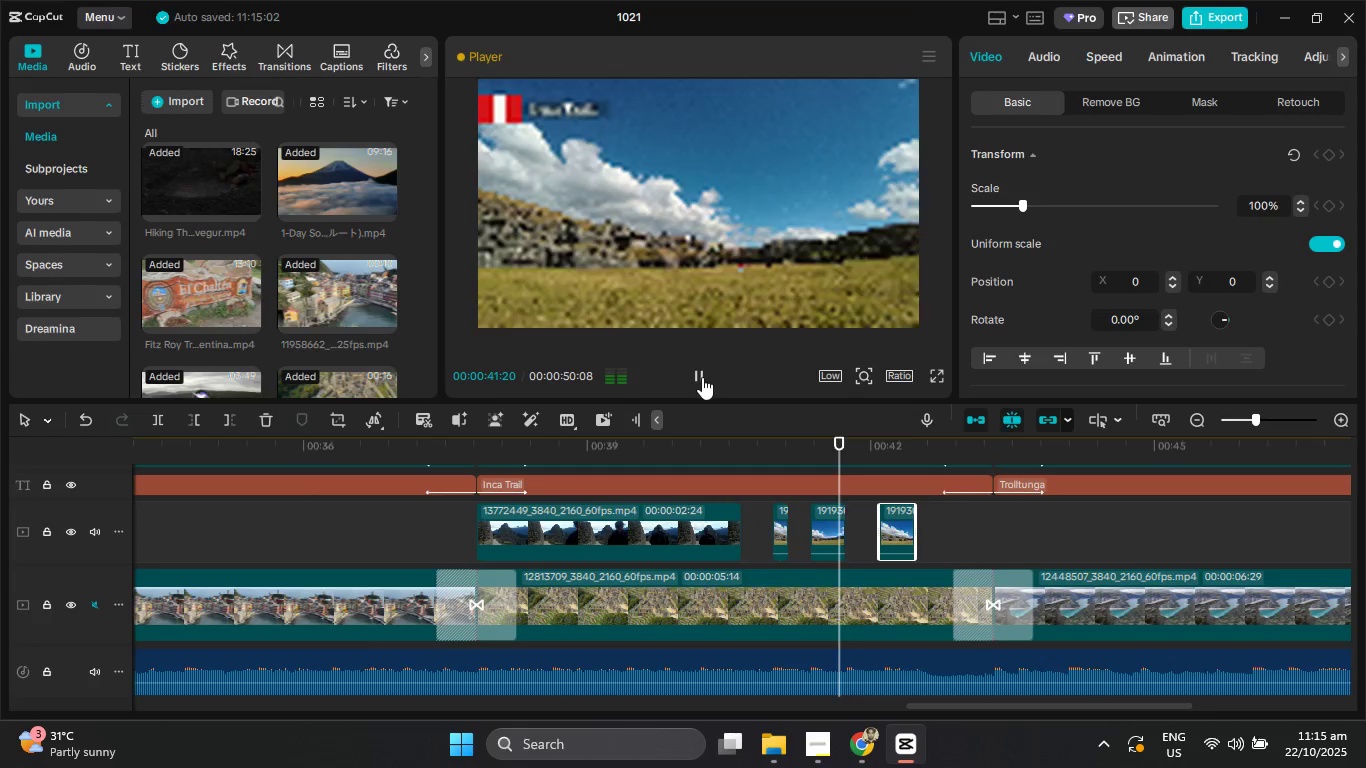 
wait(5.7)
 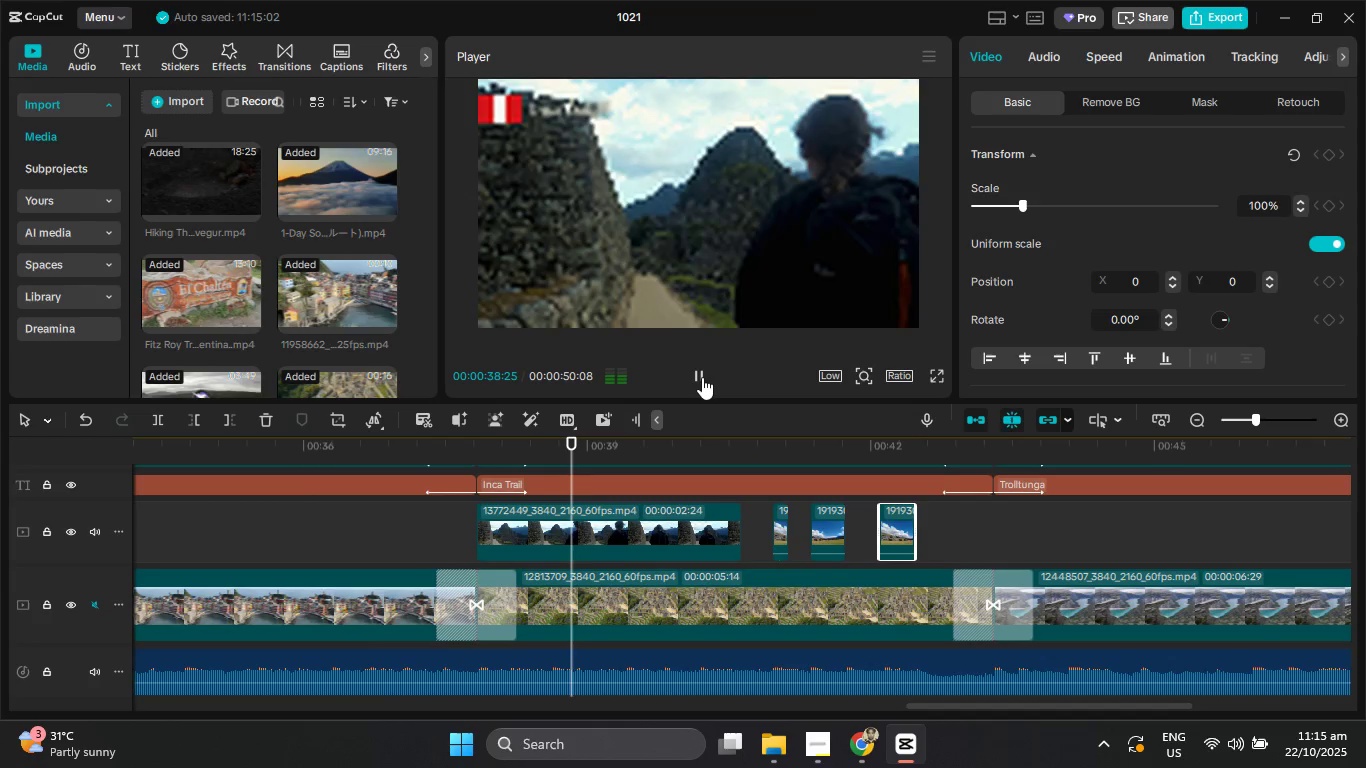 
left_click([702, 377])
 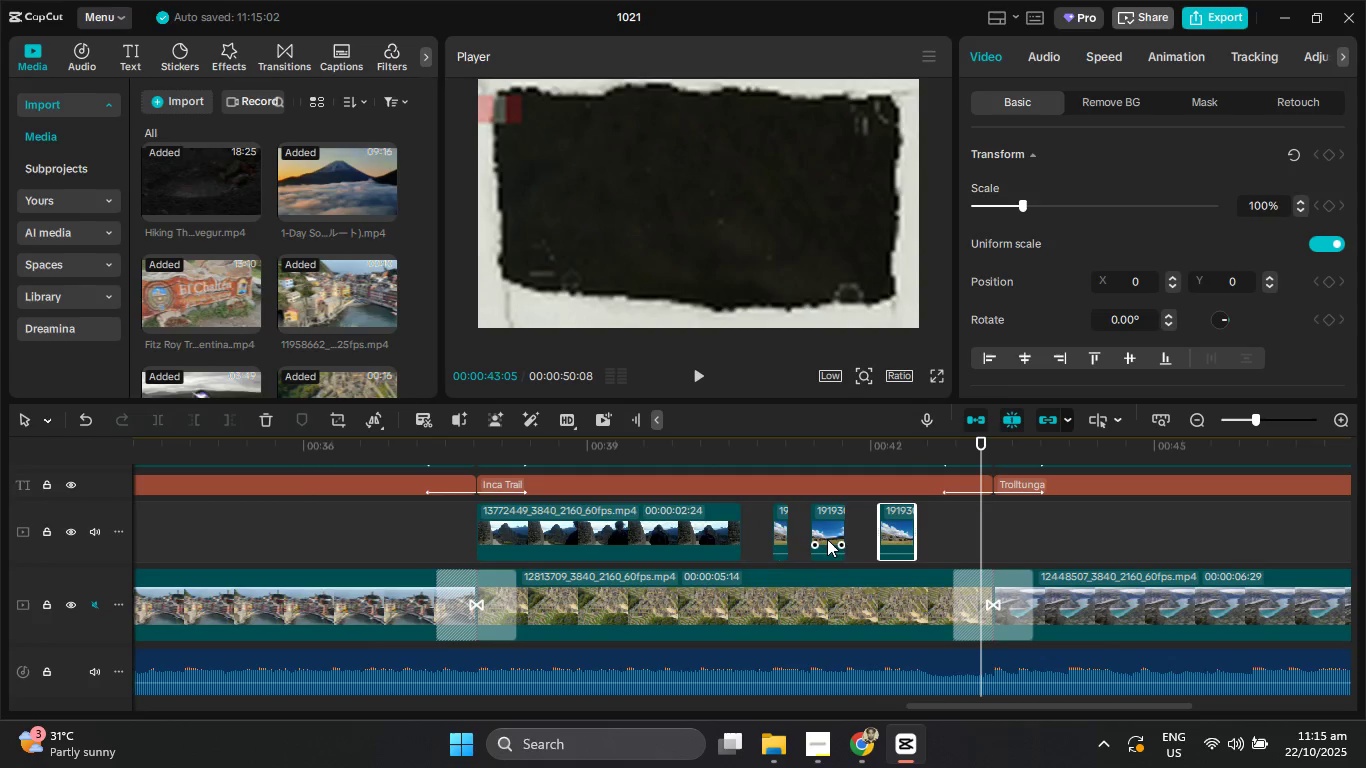 
left_click([829, 539])
 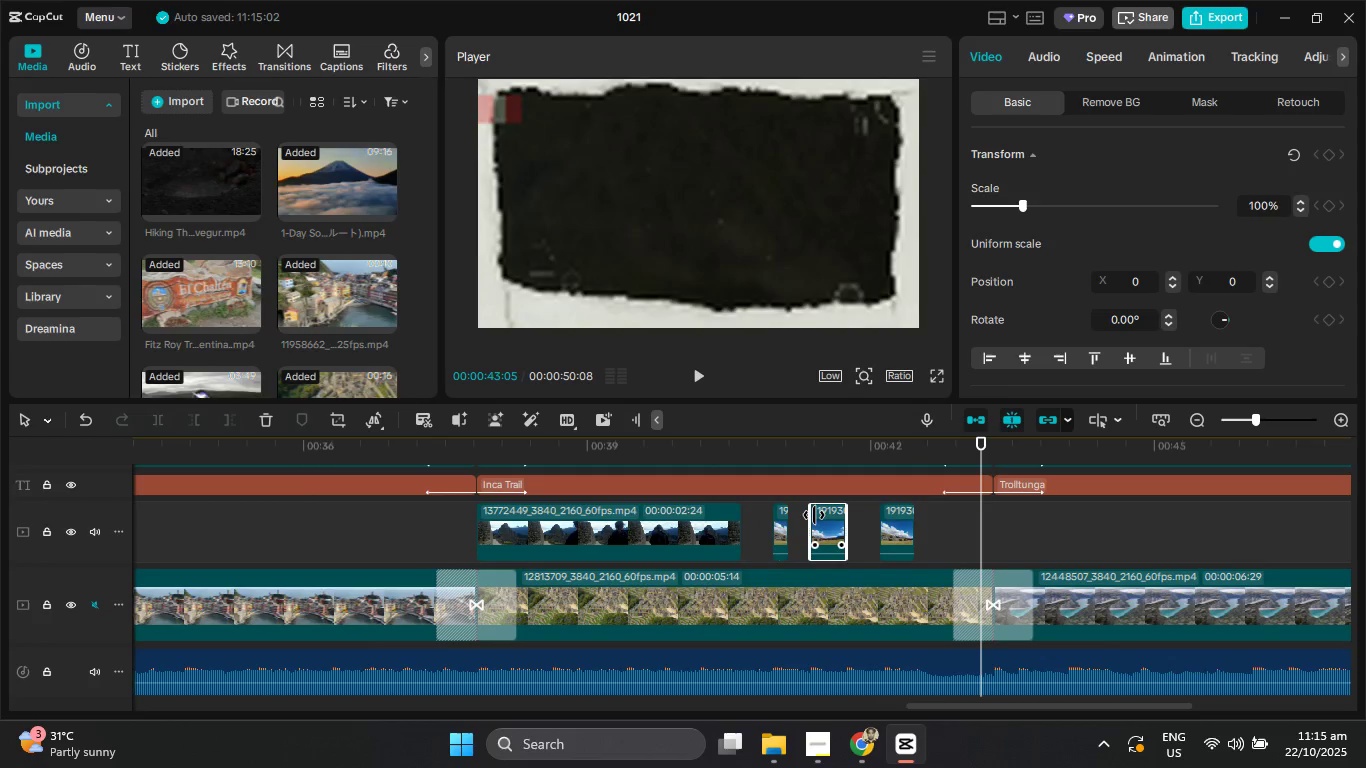 
left_click_drag(start_coordinate=[814, 515], to_coordinate=[829, 517])
 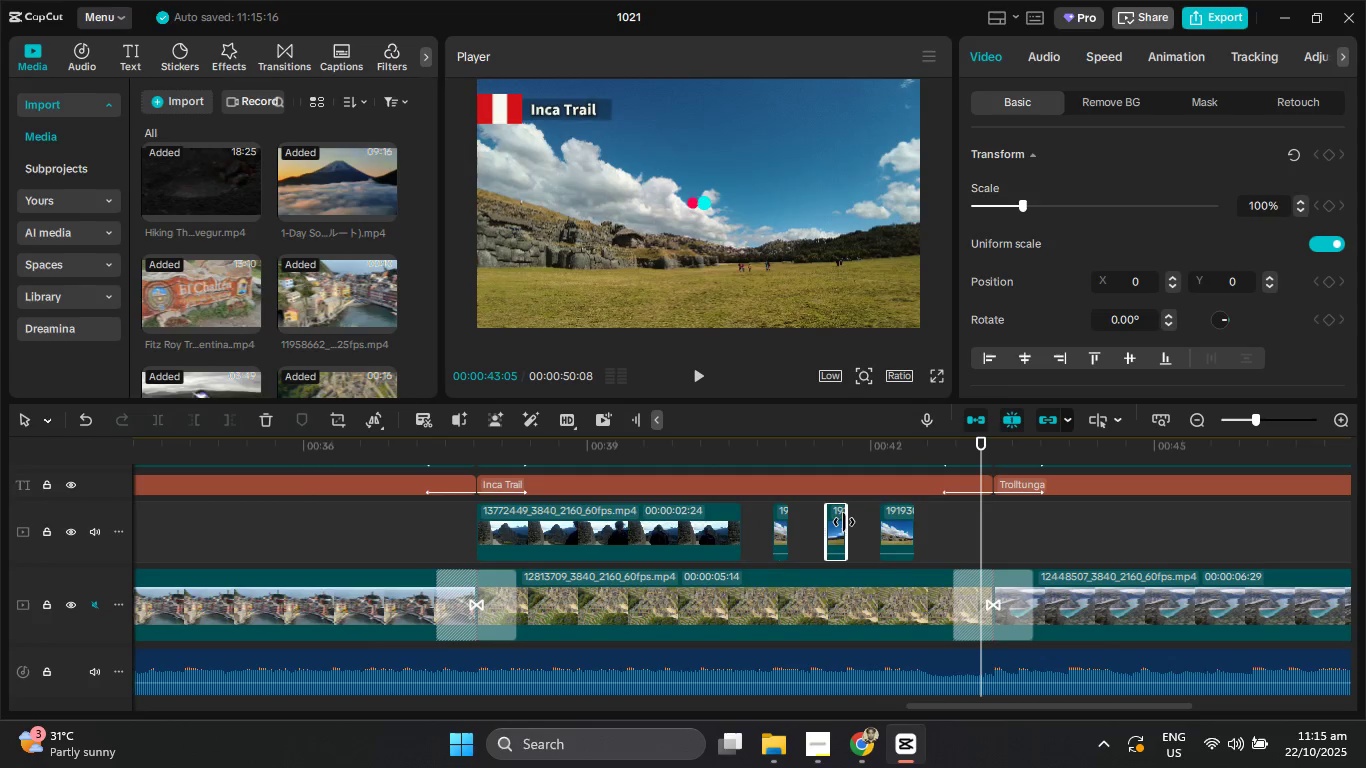 
left_click_drag(start_coordinate=[844, 522], to_coordinate=[852, 525])
 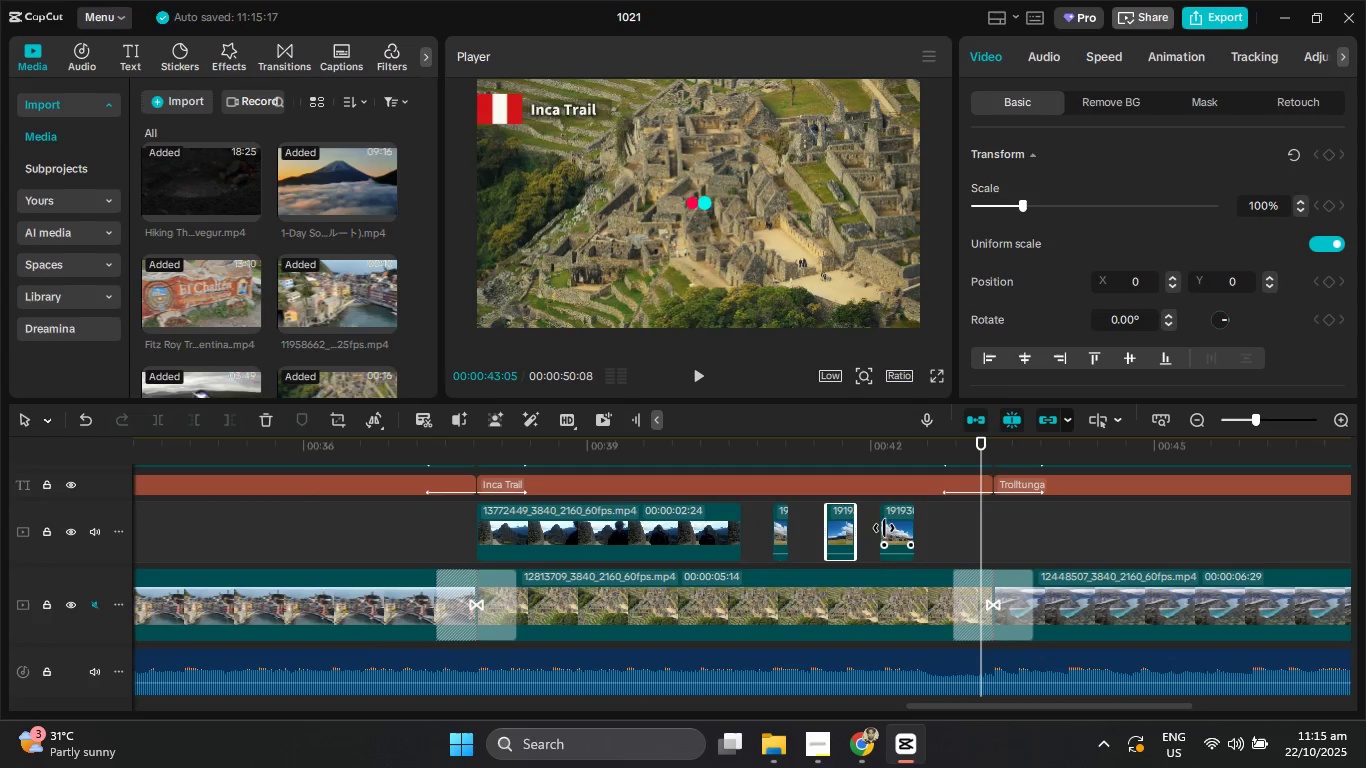 
left_click([888, 528])
 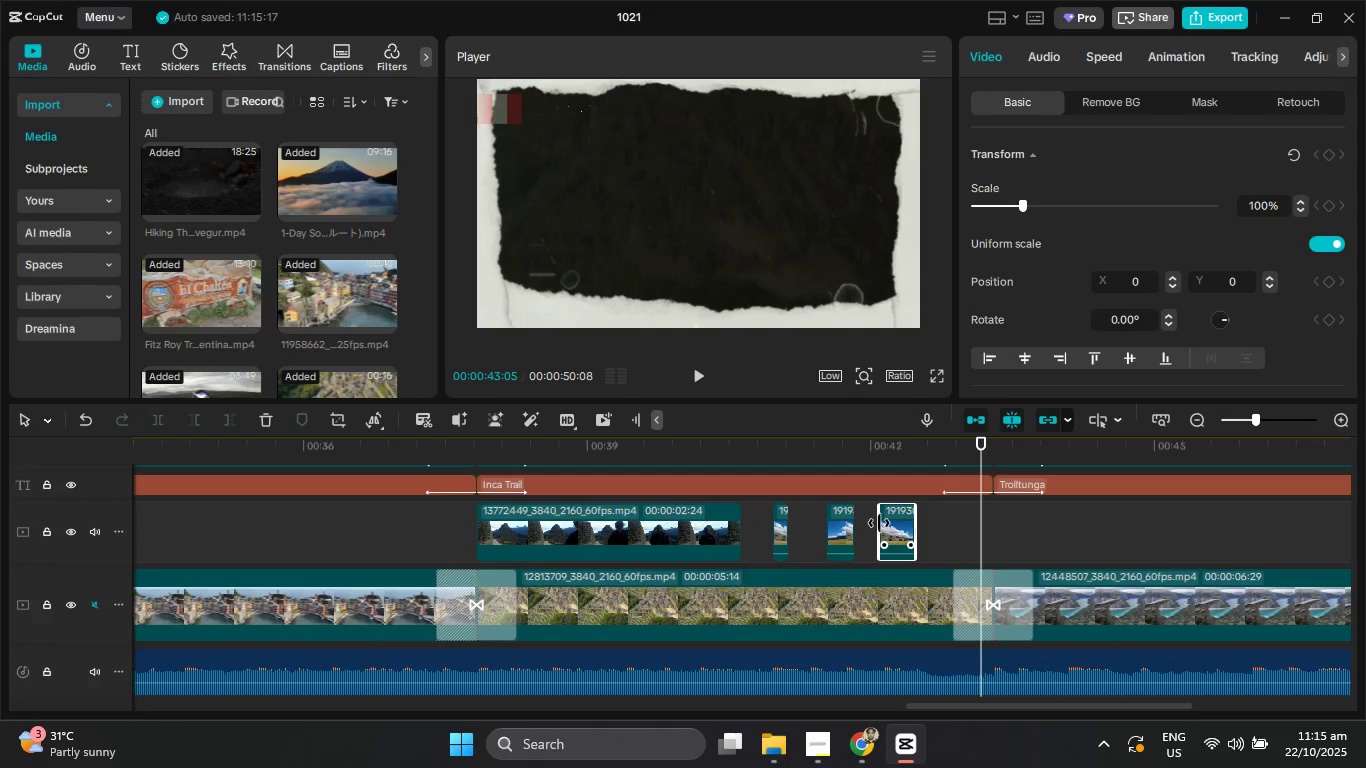 
left_click_drag(start_coordinate=[879, 523], to_coordinate=[890, 524])
 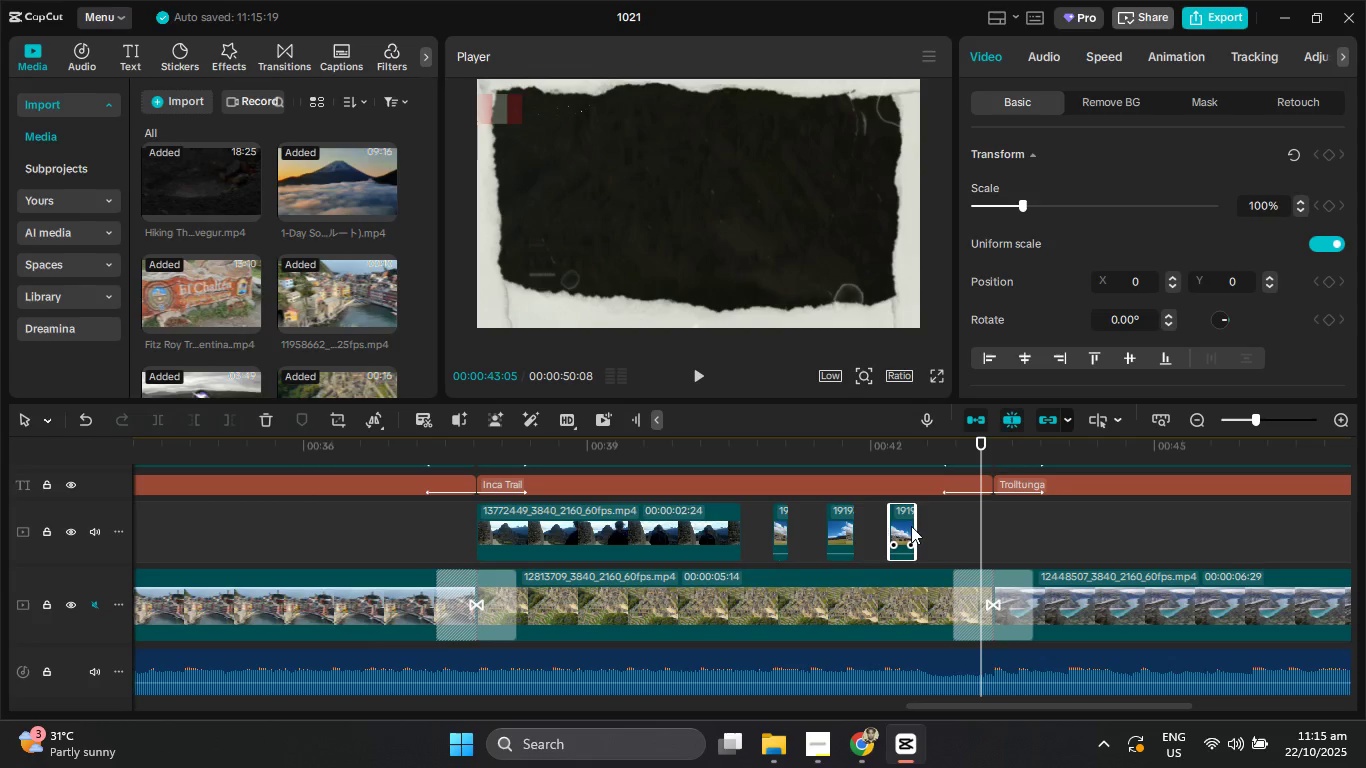 
left_click_drag(start_coordinate=[913, 526], to_coordinate=[907, 528])
 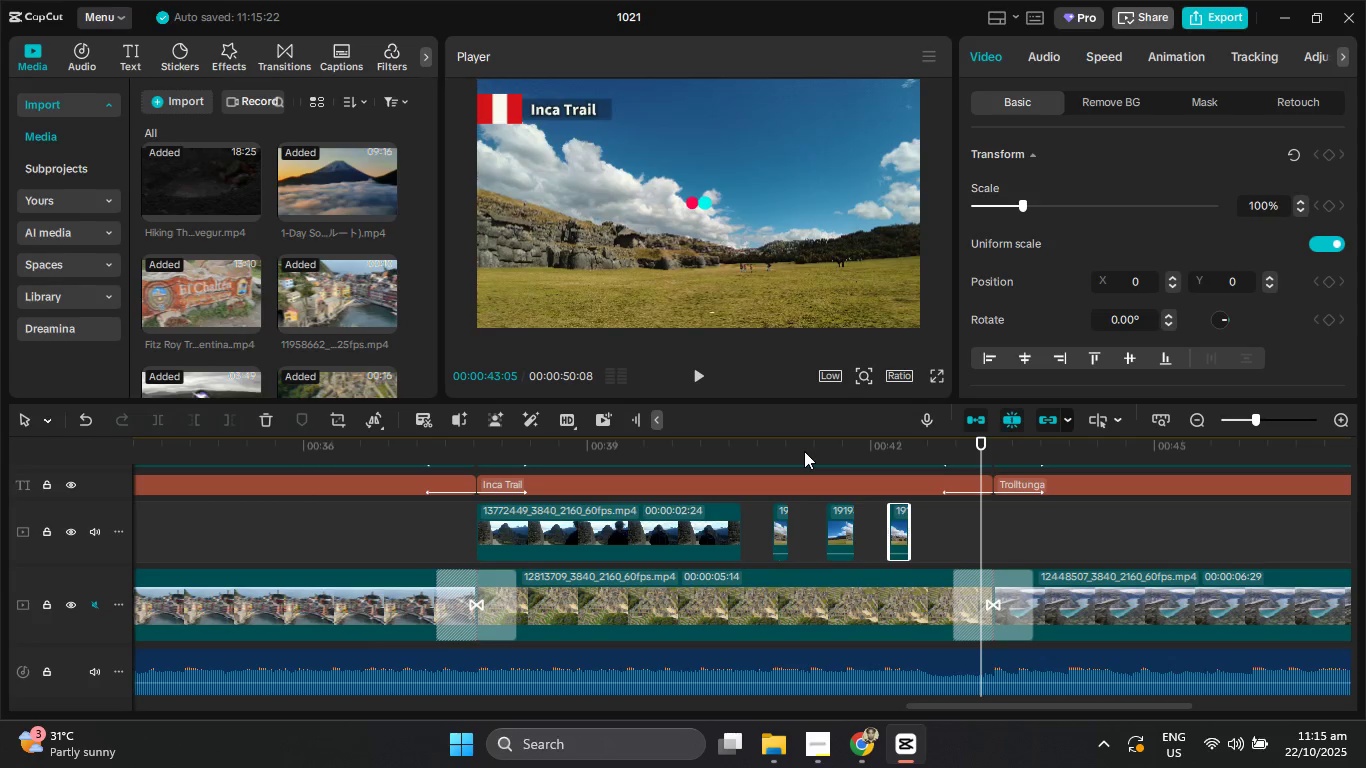 
left_click_drag(start_coordinate=[802, 448], to_coordinate=[719, 441])
 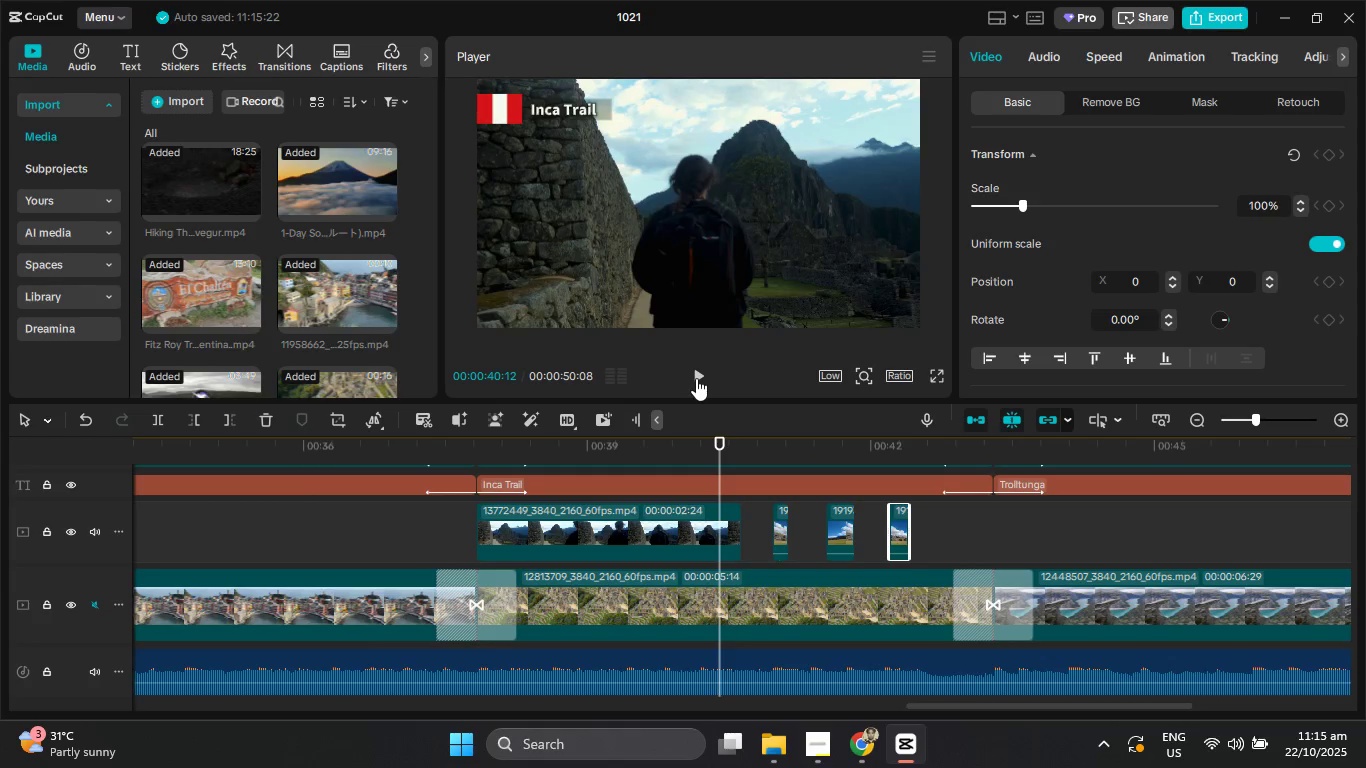 
left_click([696, 378])
 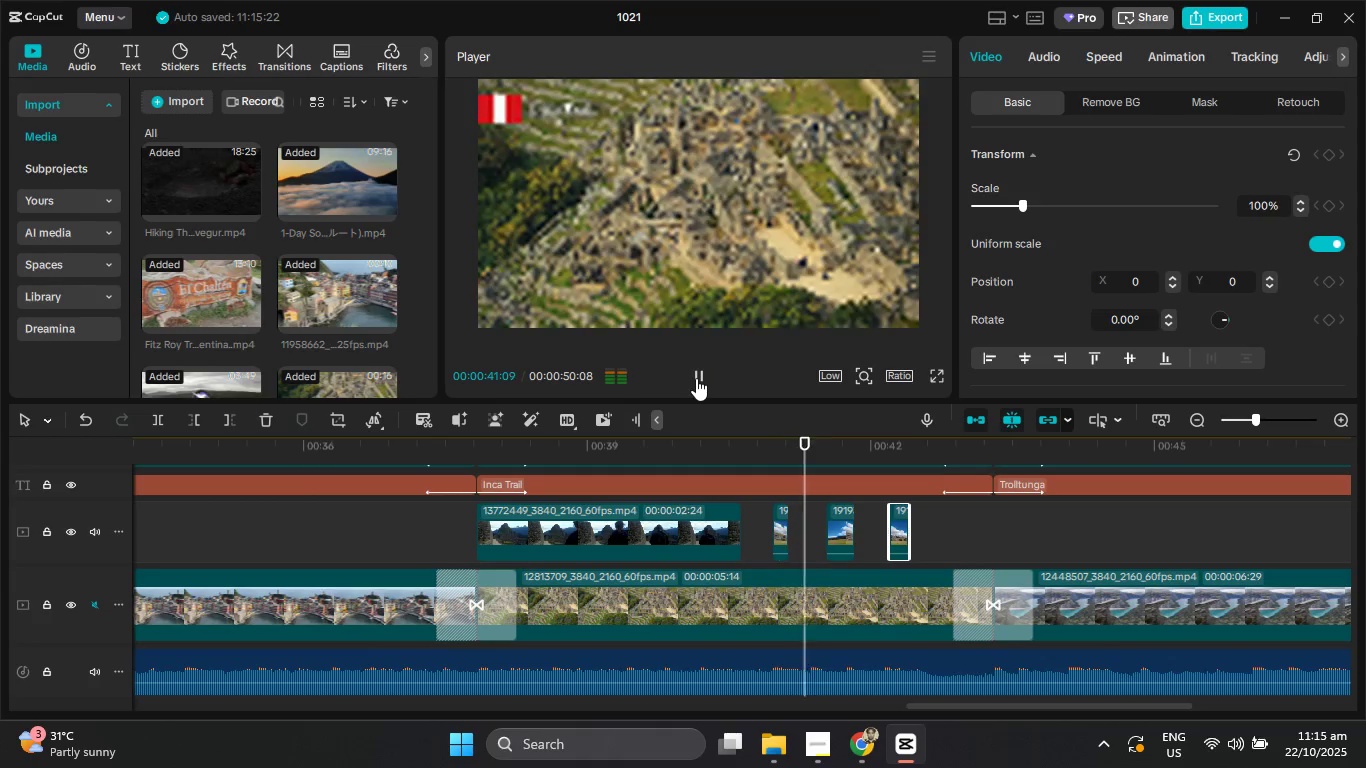 
left_click([696, 378])
 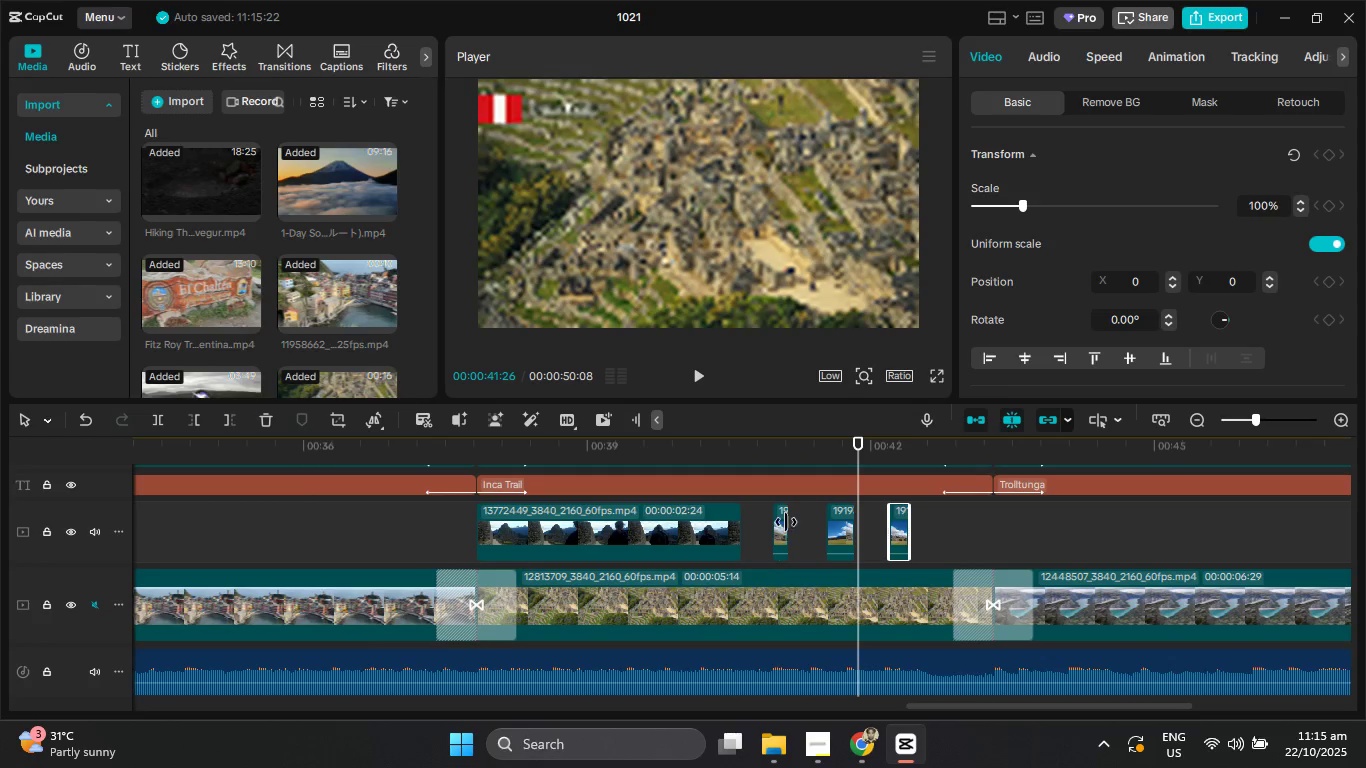 
left_click([777, 523])
 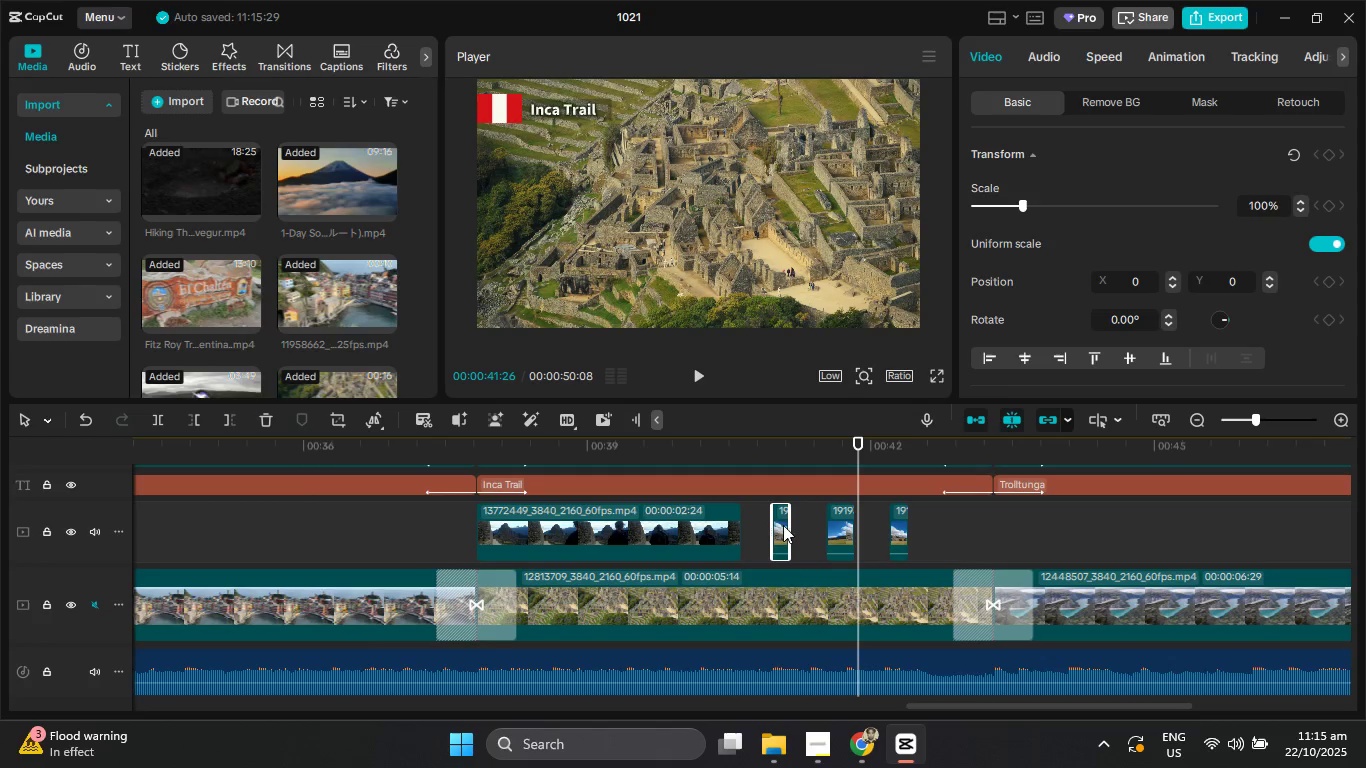 
left_click_drag(start_coordinate=[788, 527], to_coordinate=[793, 529])
 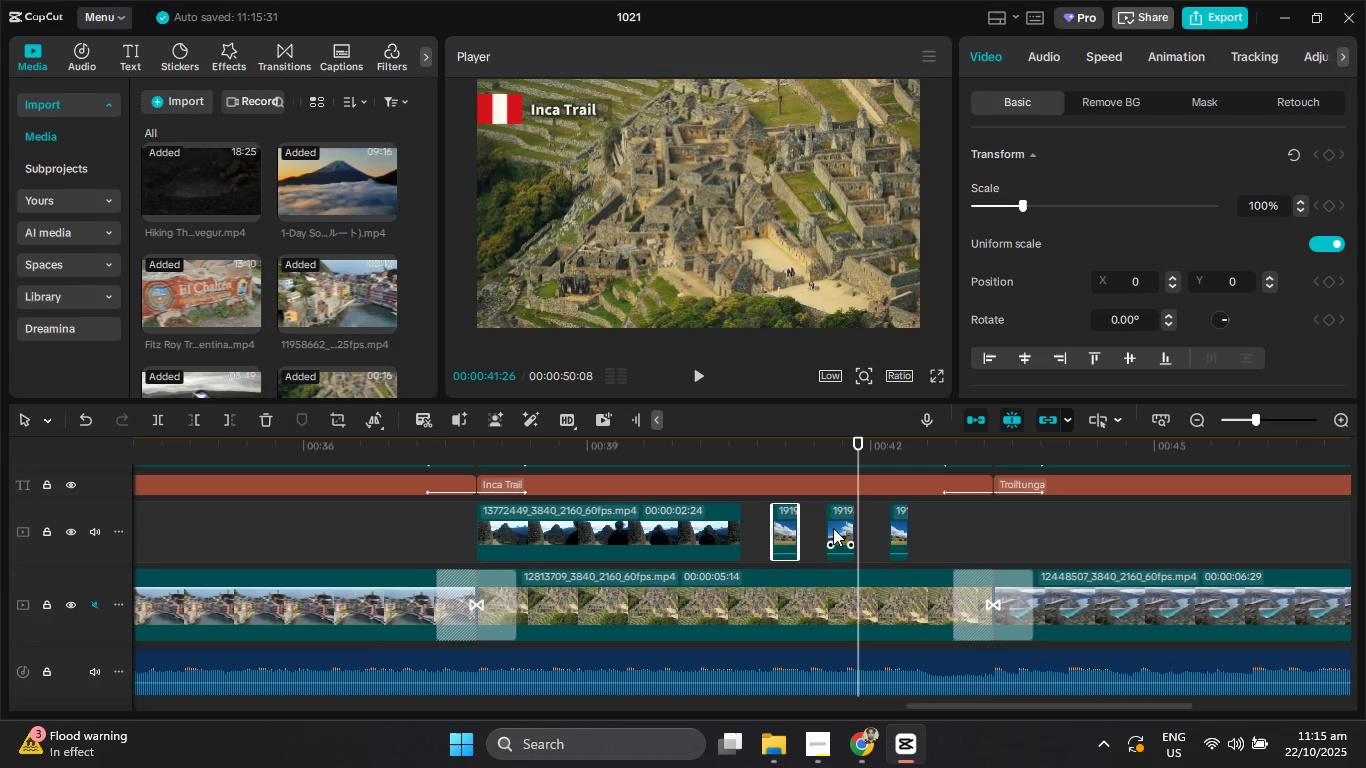 
left_click([833, 528])
 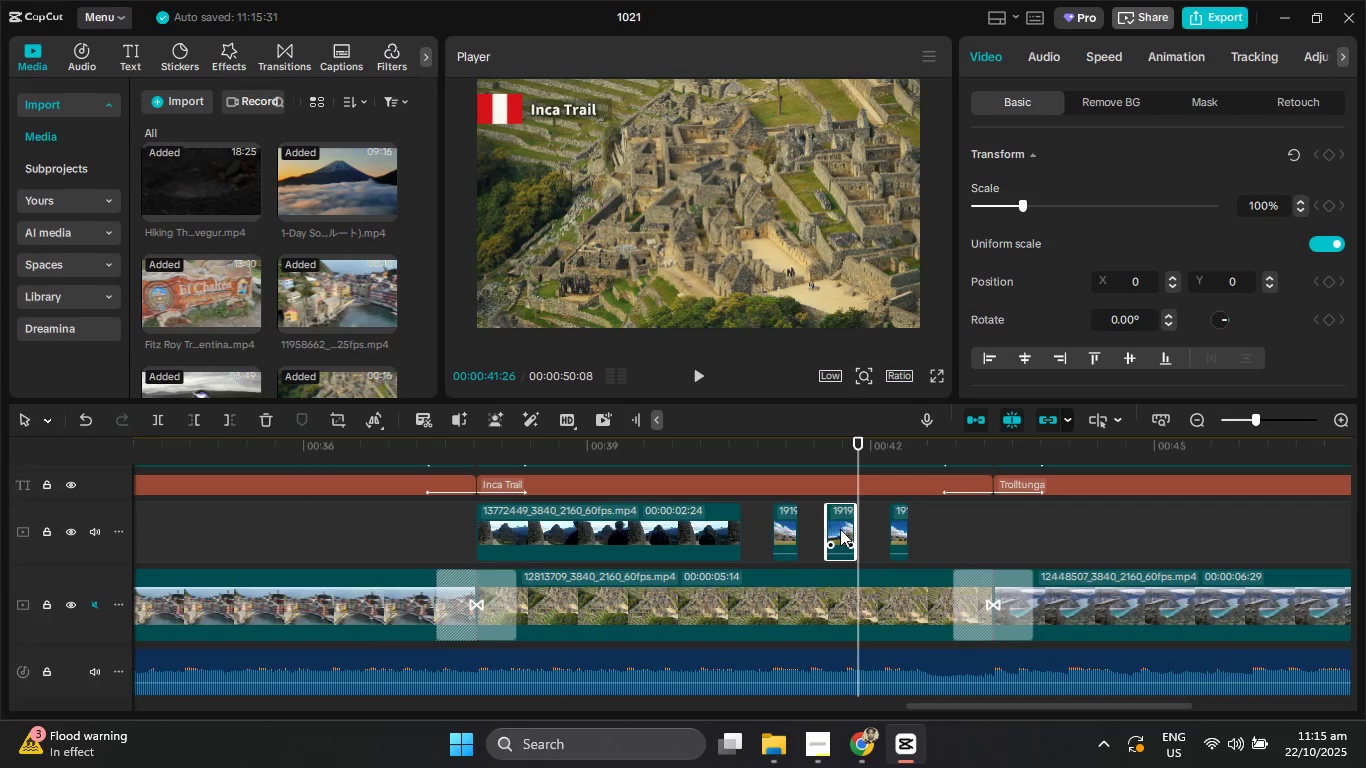 
left_click_drag(start_coordinate=[841, 529], to_coordinate=[847, 534])
 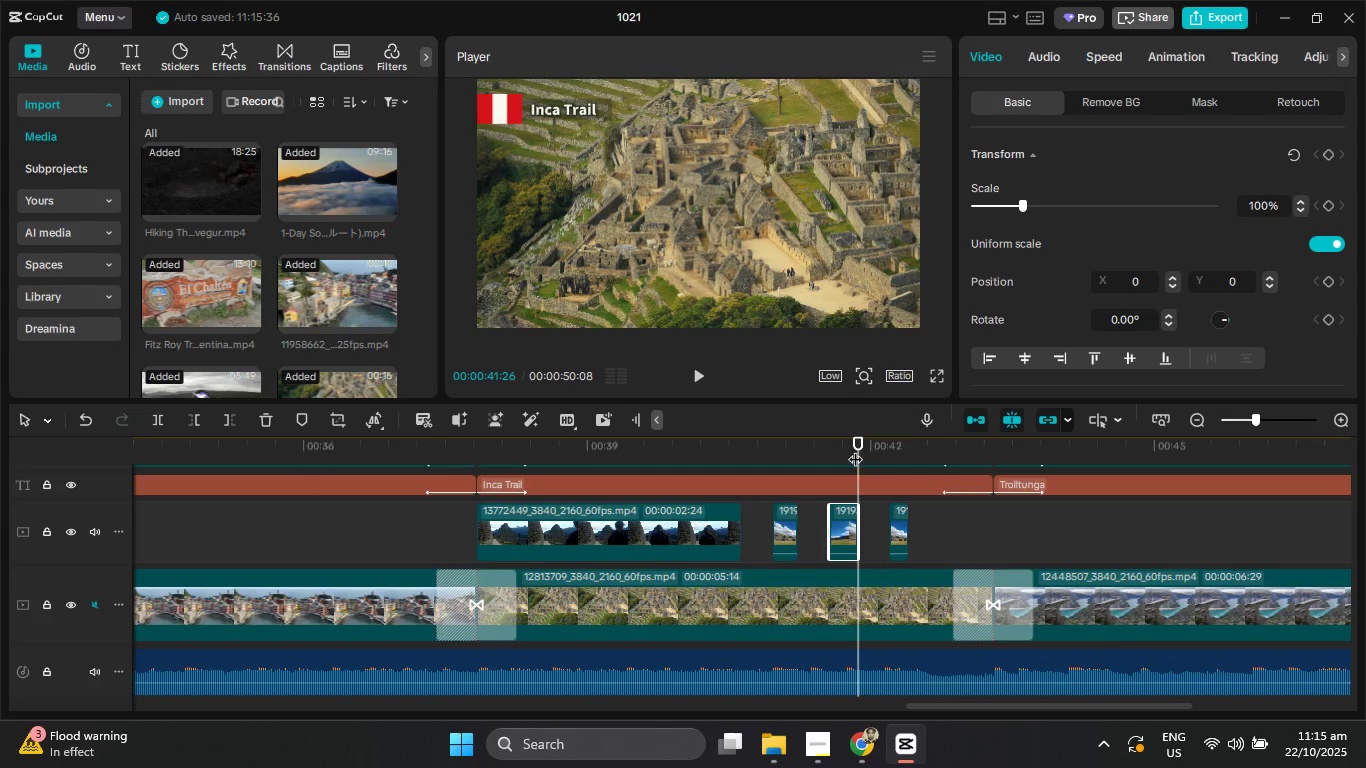 
left_click_drag(start_coordinate=[855, 447], to_coordinate=[802, 447])
 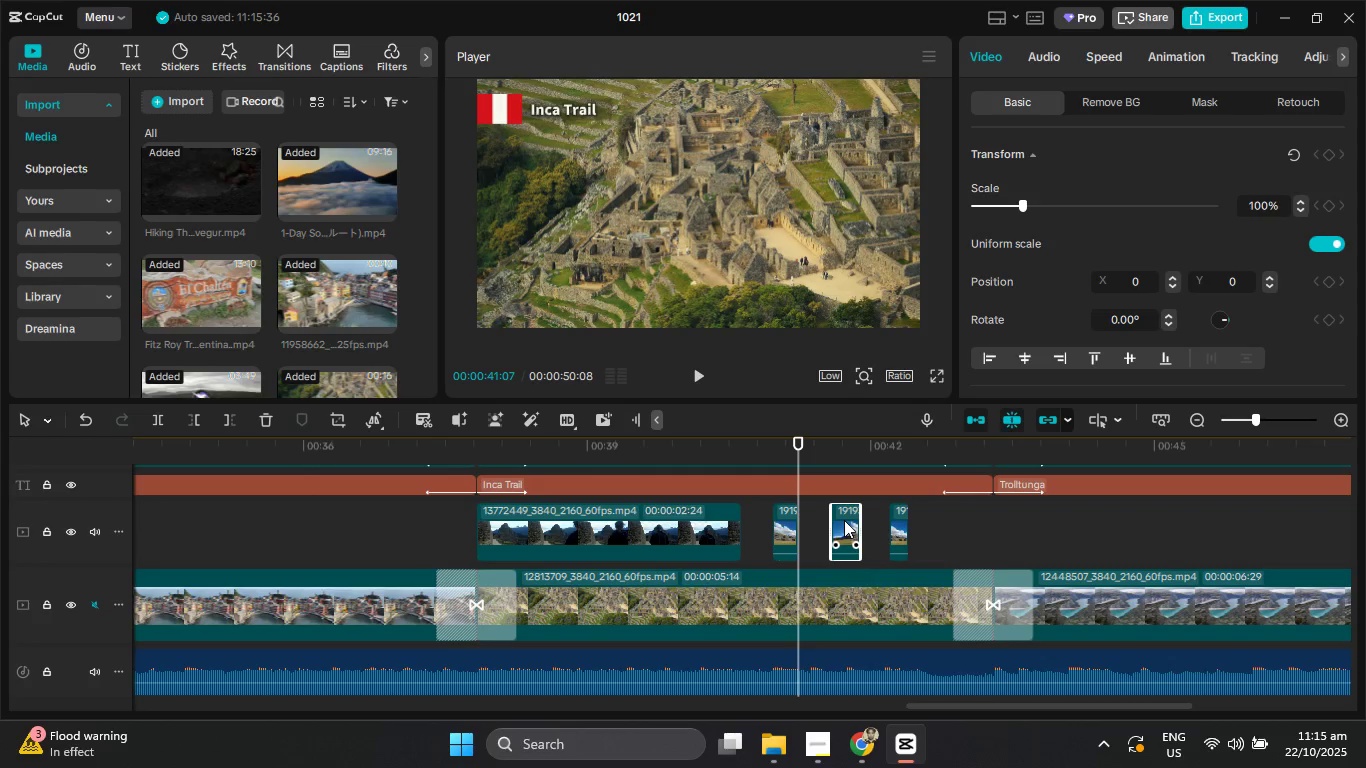 
left_click_drag(start_coordinate=[766, 448], to_coordinate=[648, 446])
 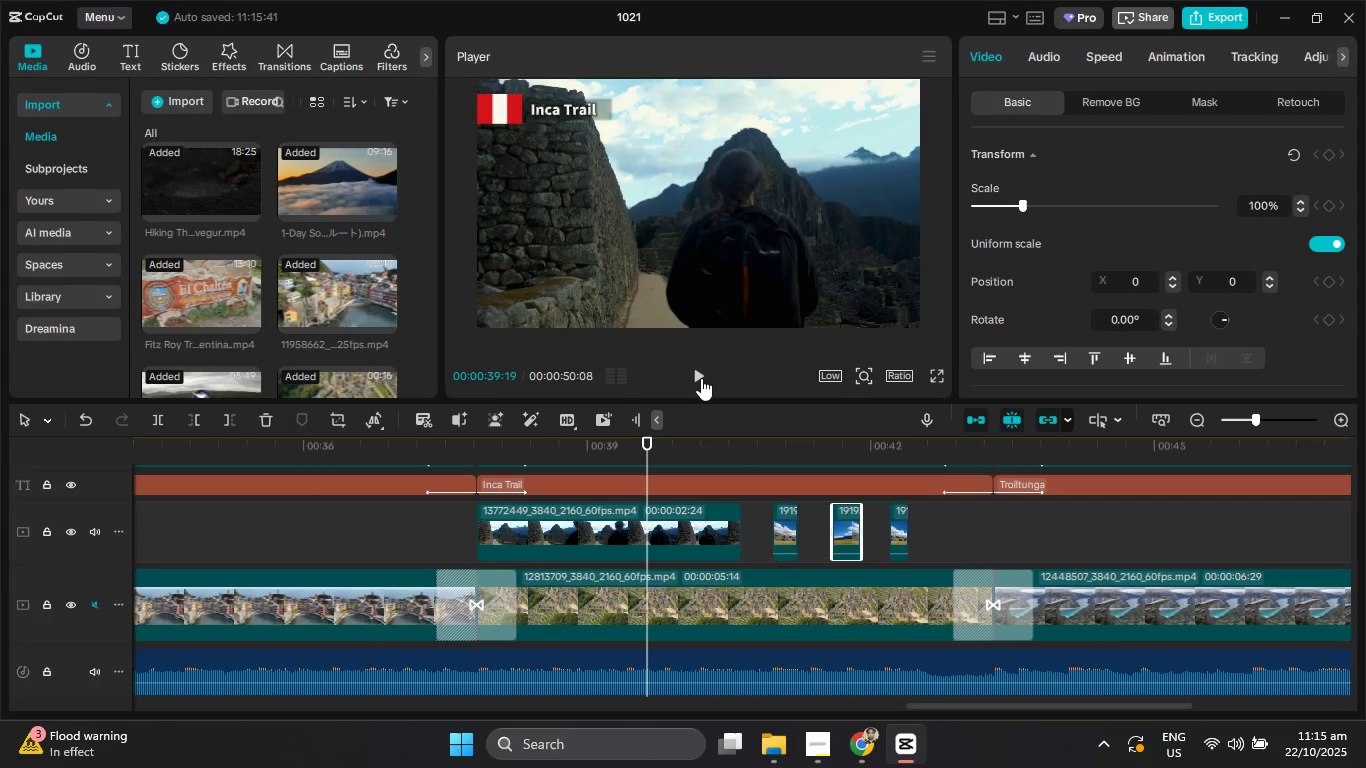 
left_click([701, 378])
 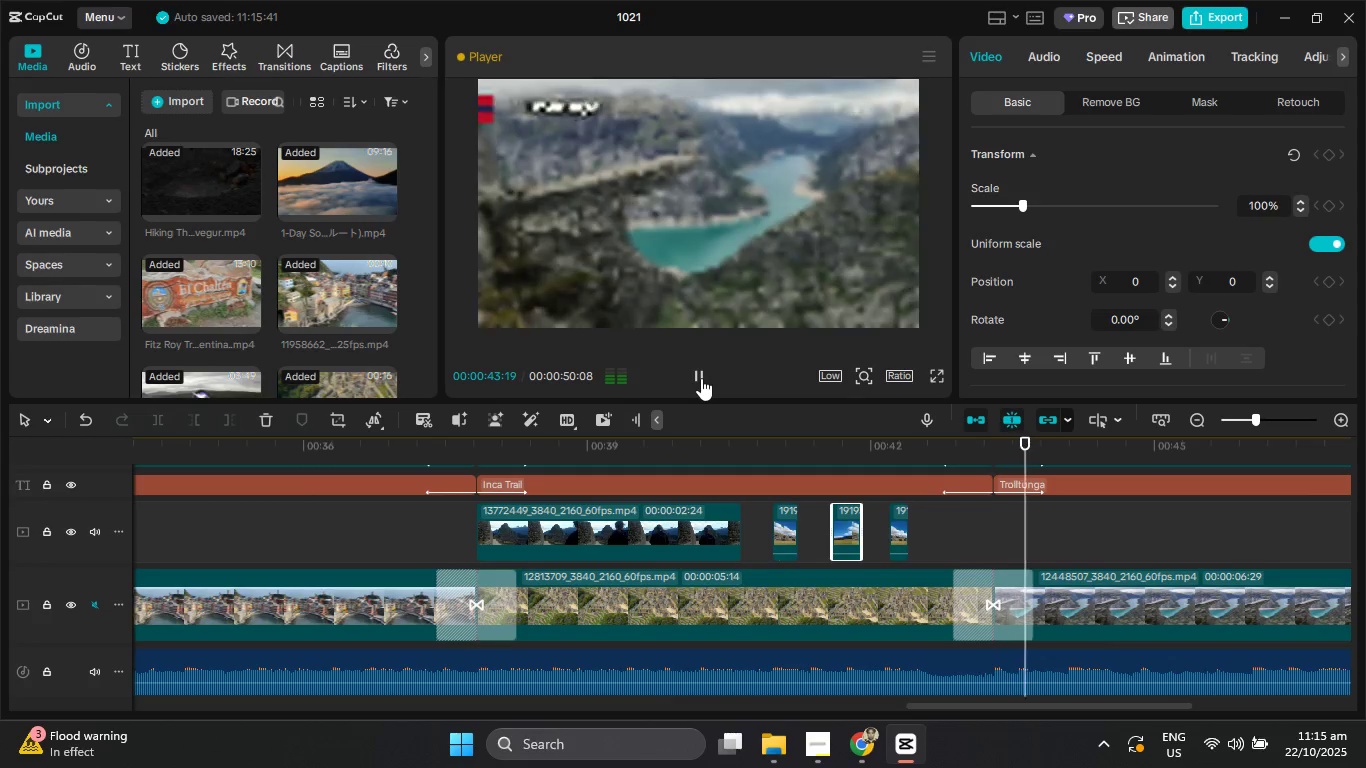 
wait(5.65)
 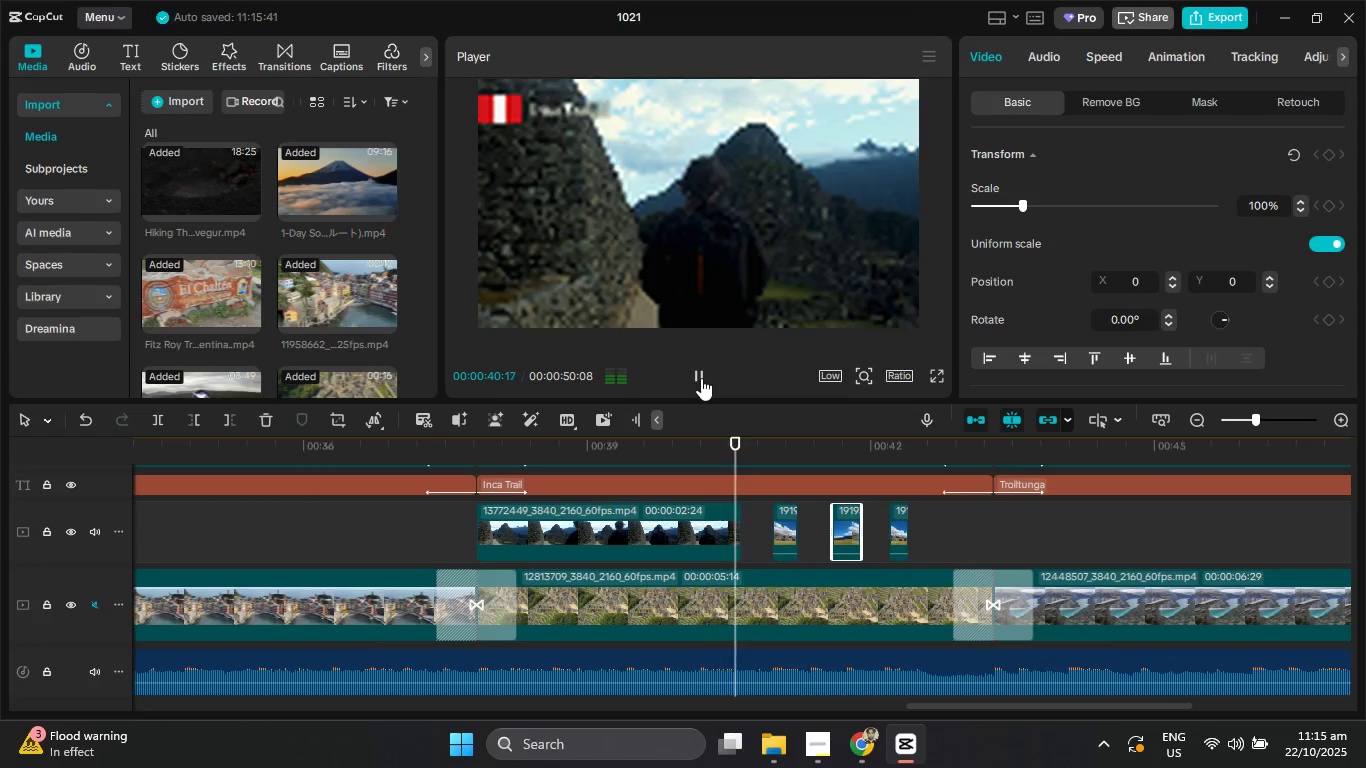 
left_click([701, 378])
 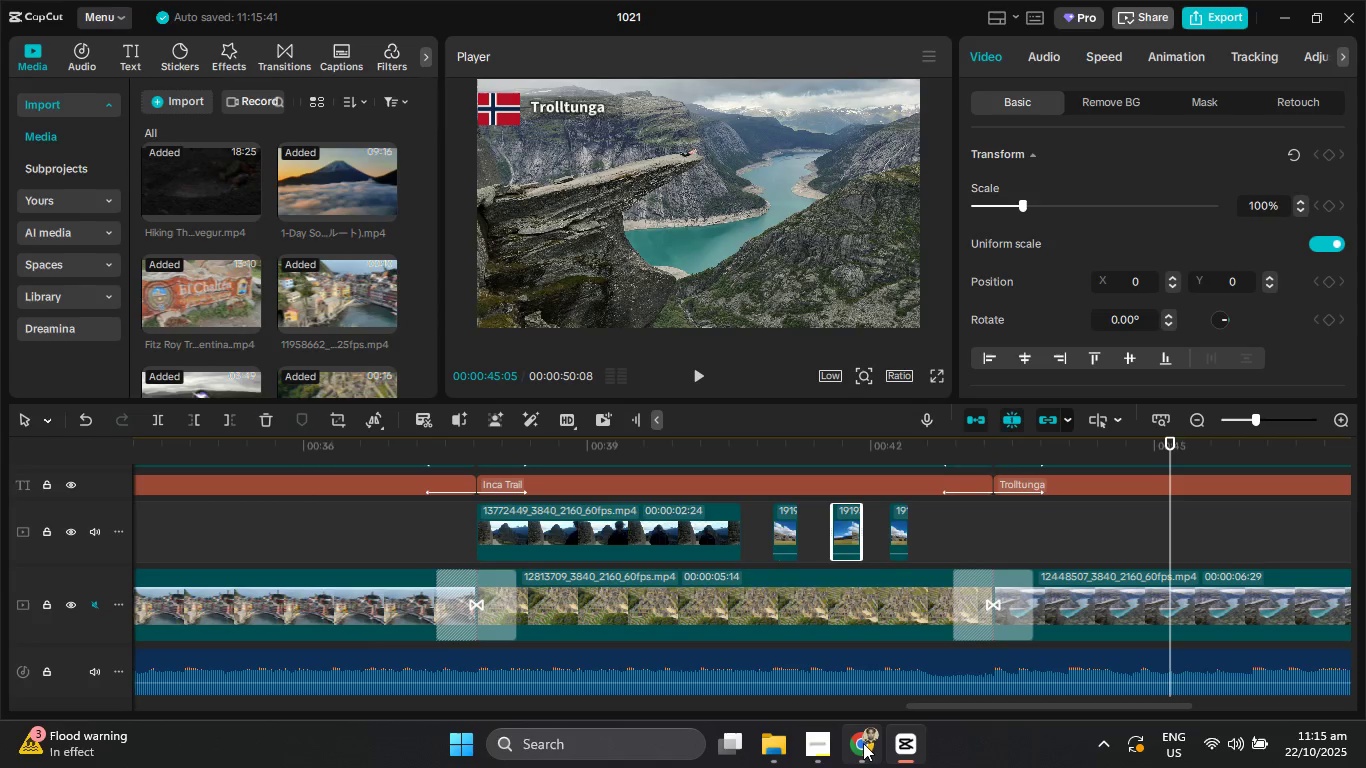 
left_click([865, 749])
 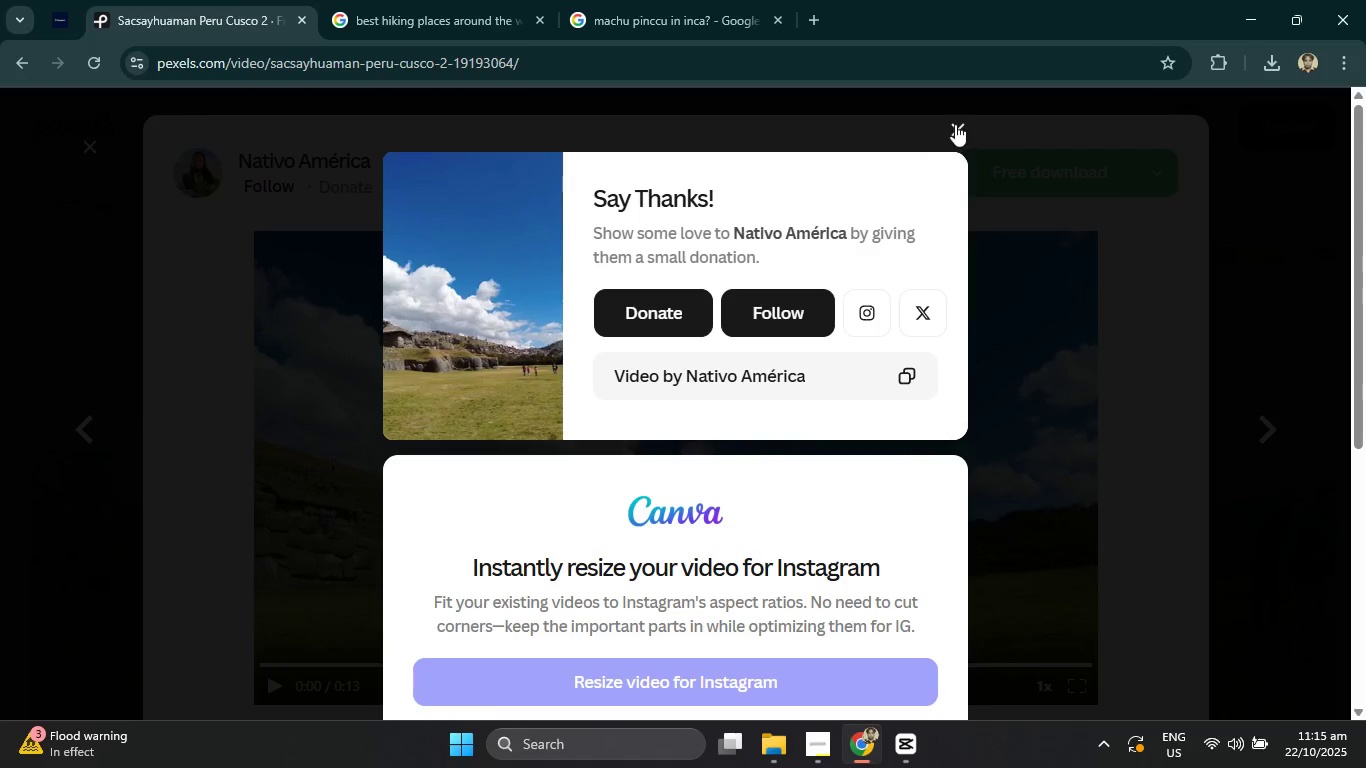 
left_click([952, 123])
 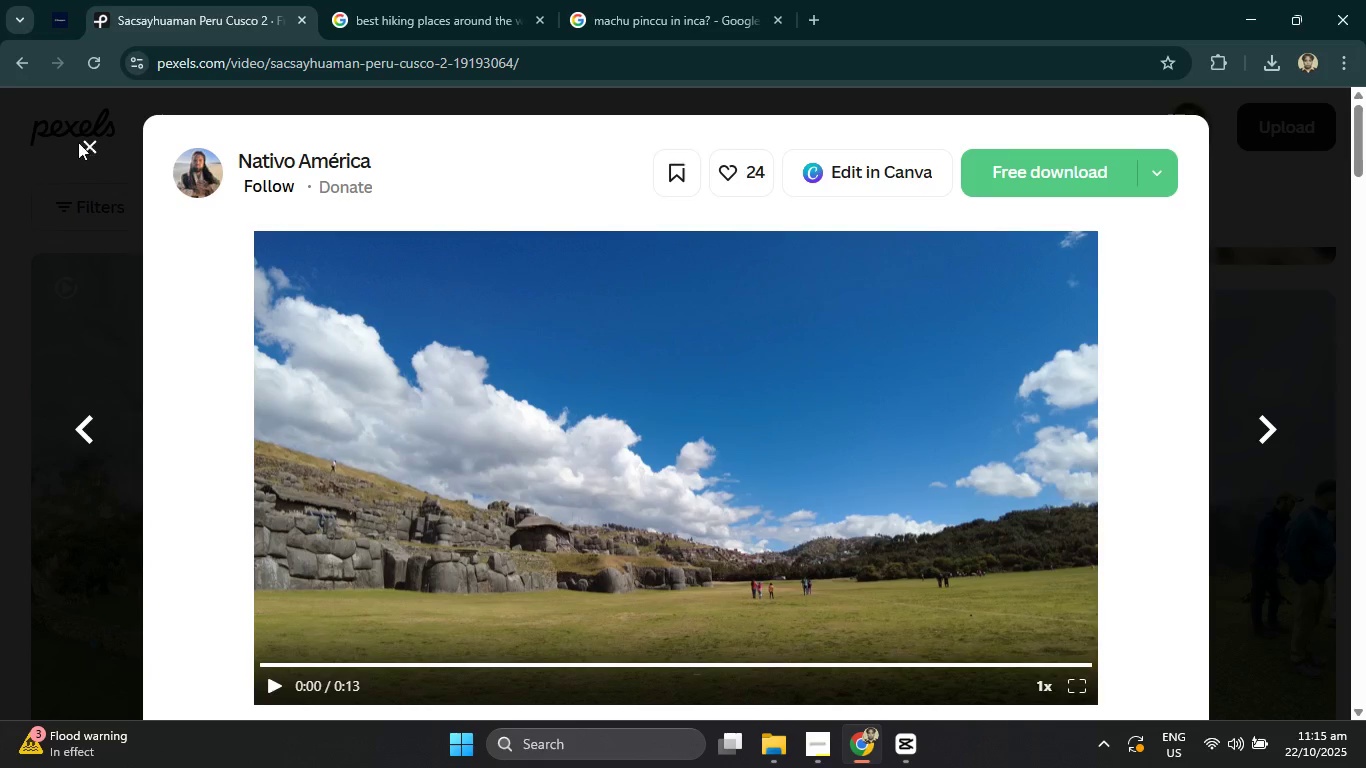 
left_click([96, 150])
 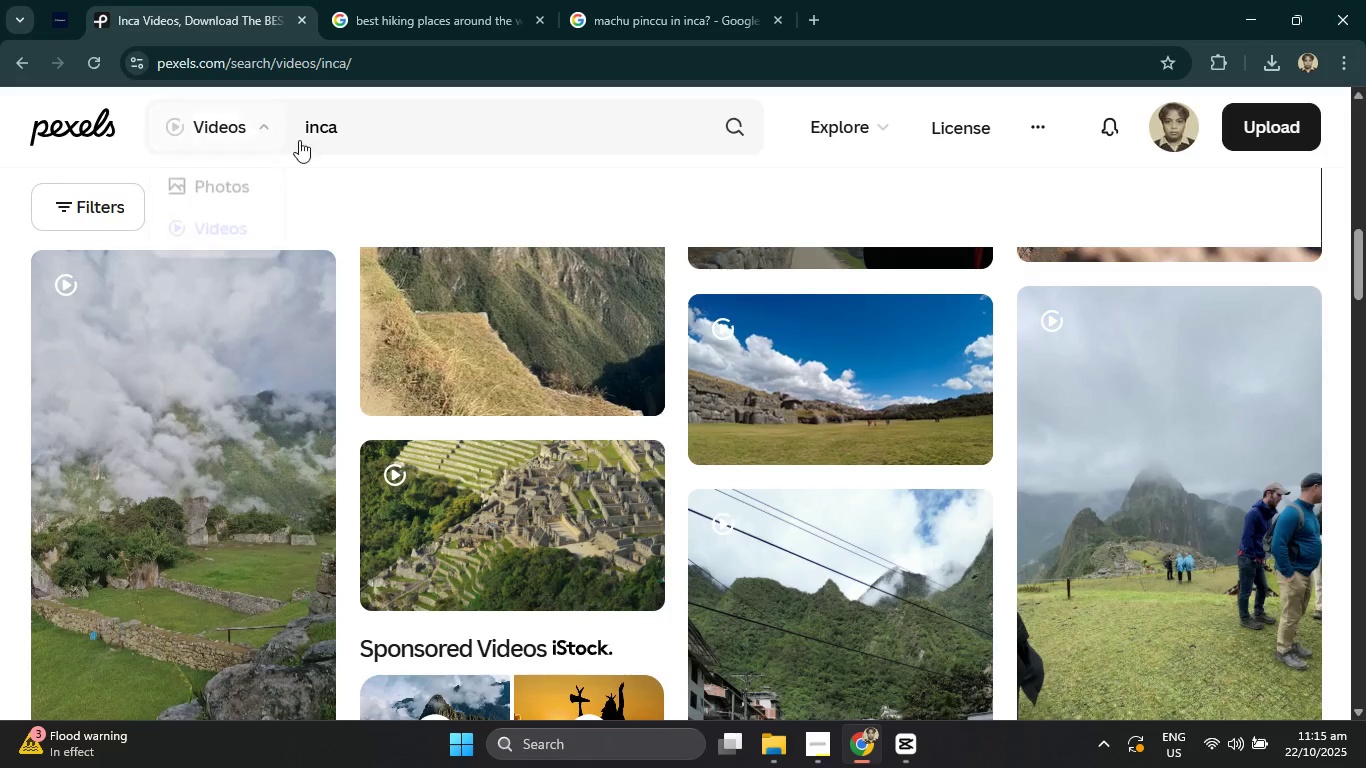 
left_click_drag(start_coordinate=[387, 129], to_coordinate=[290, 129])
 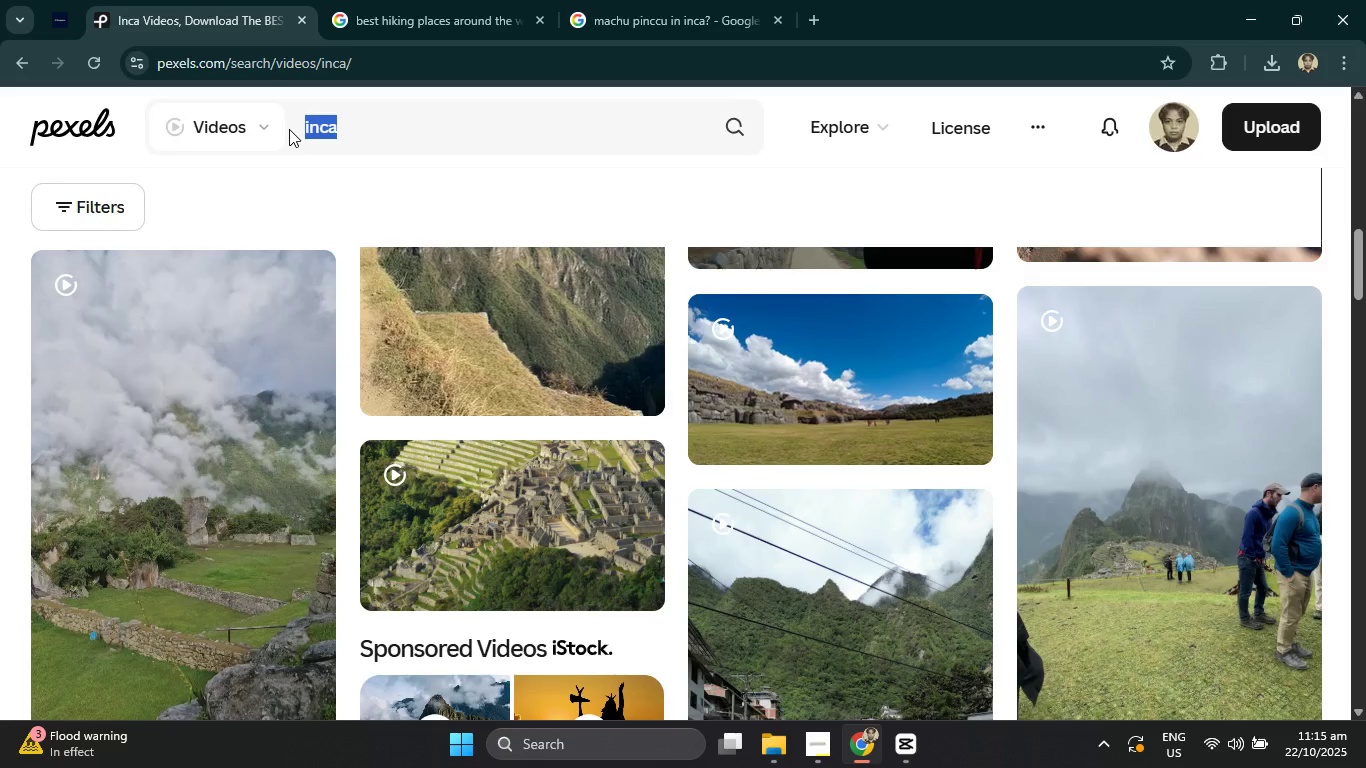 
type(trolltunga)
 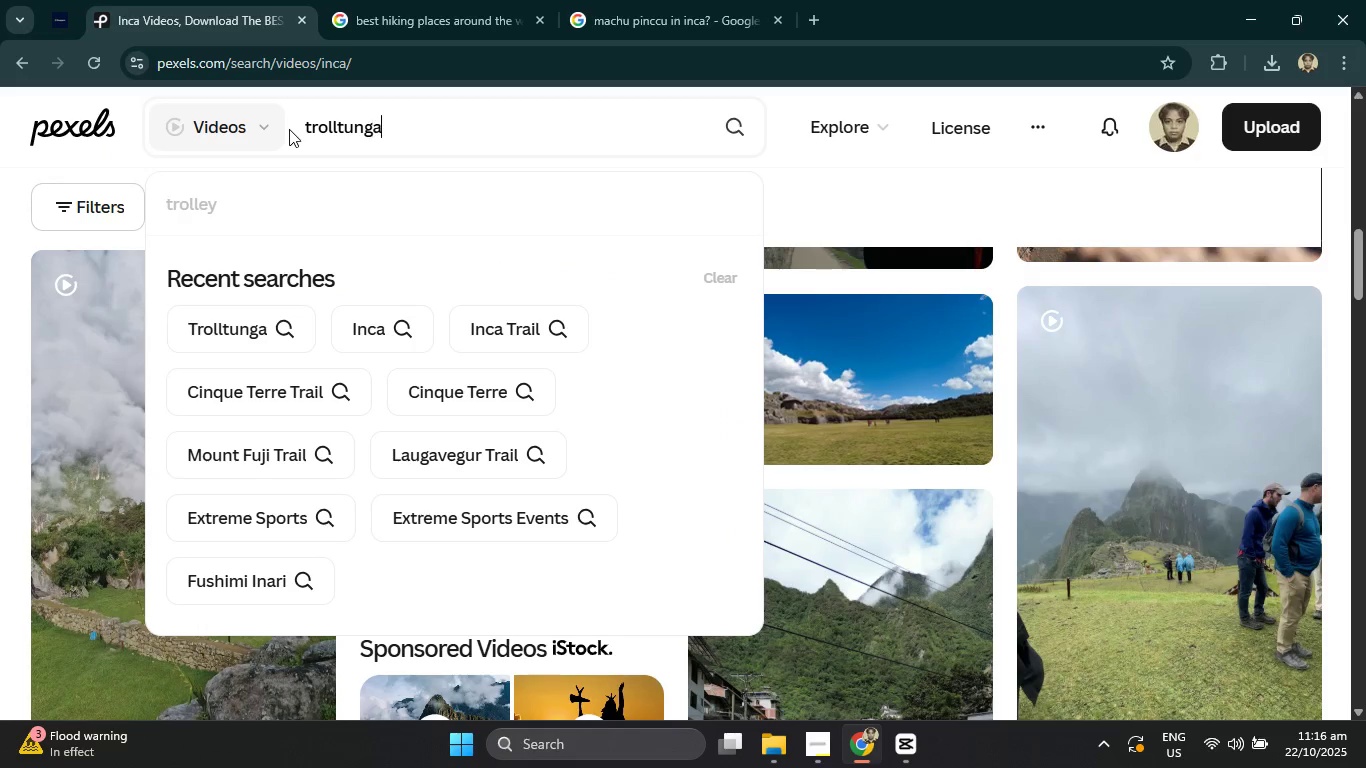 
key(Enter)
 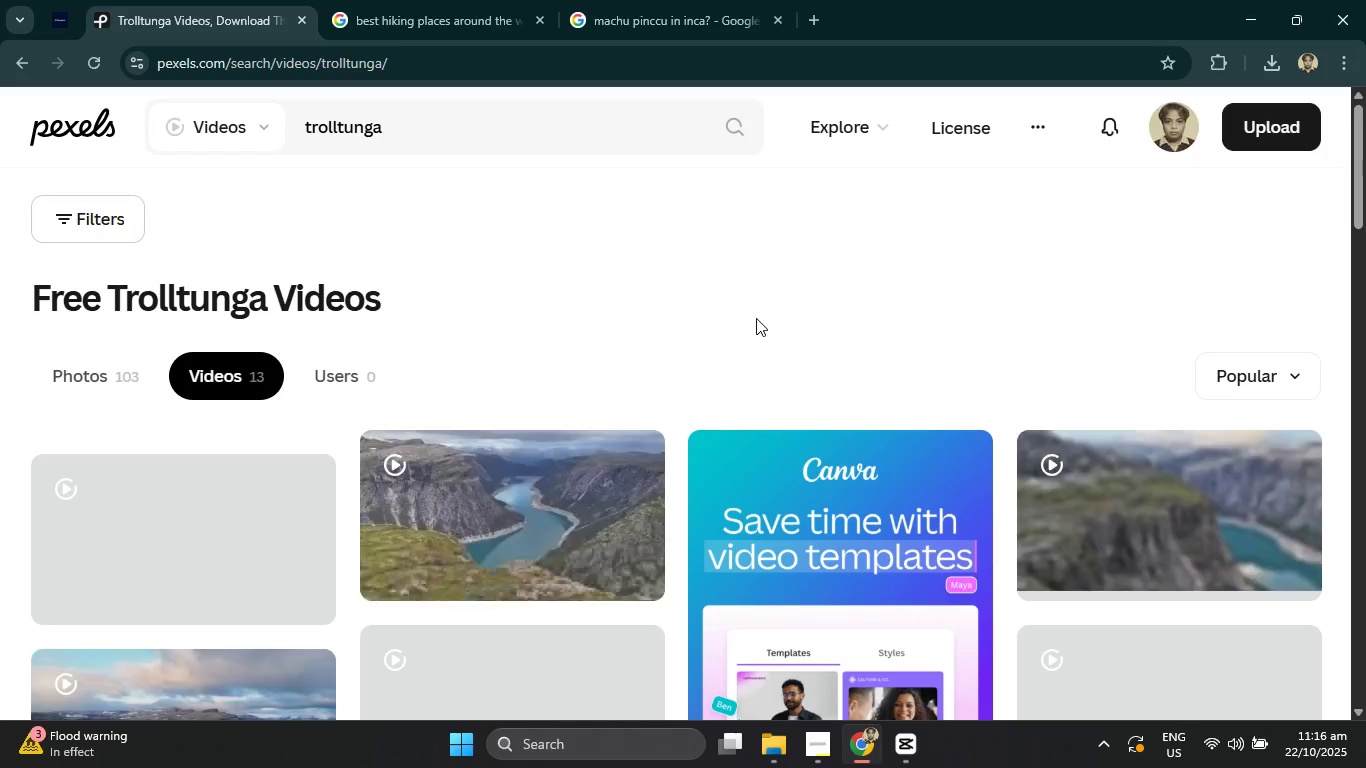 
scroll: coordinate [756, 318], scroll_direction: down, amount: 8.0
 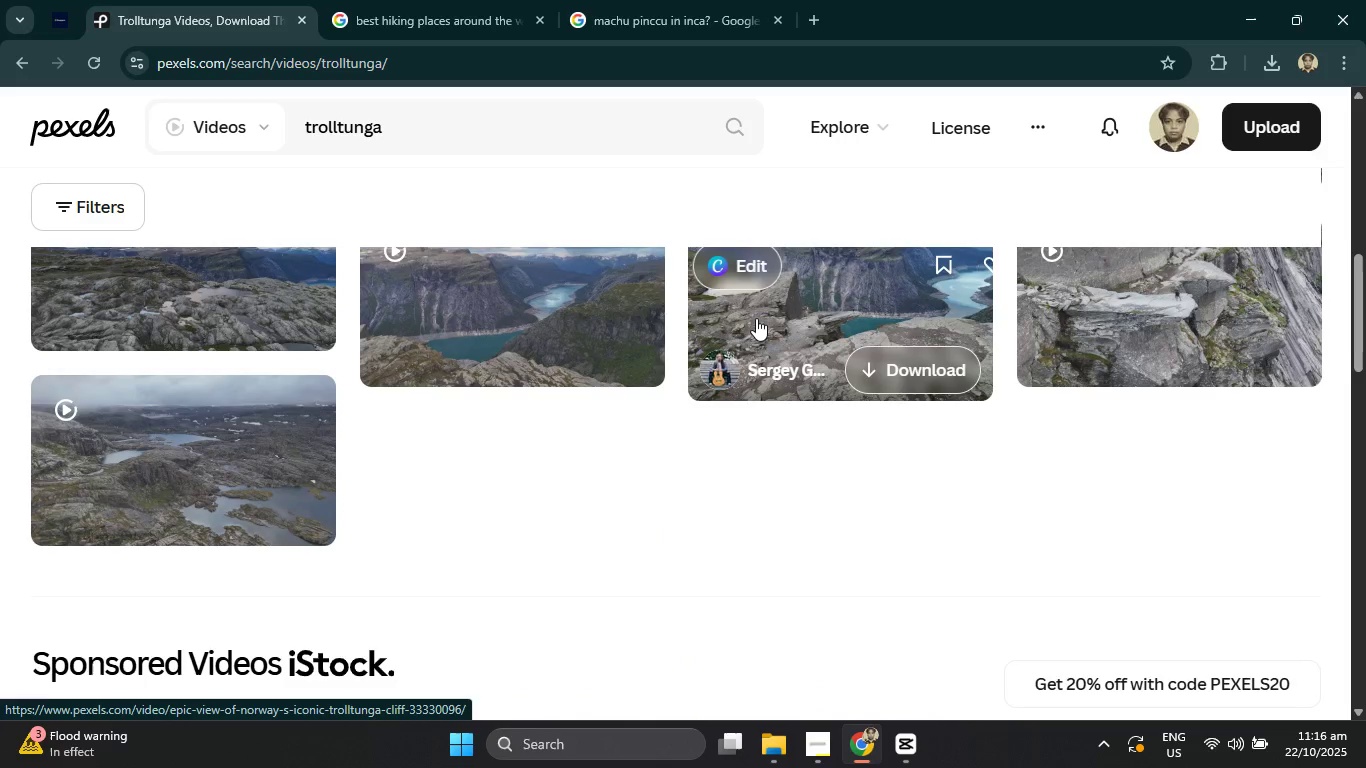 
scroll: coordinate [983, 400], scroll_direction: up, amount: 5.0
 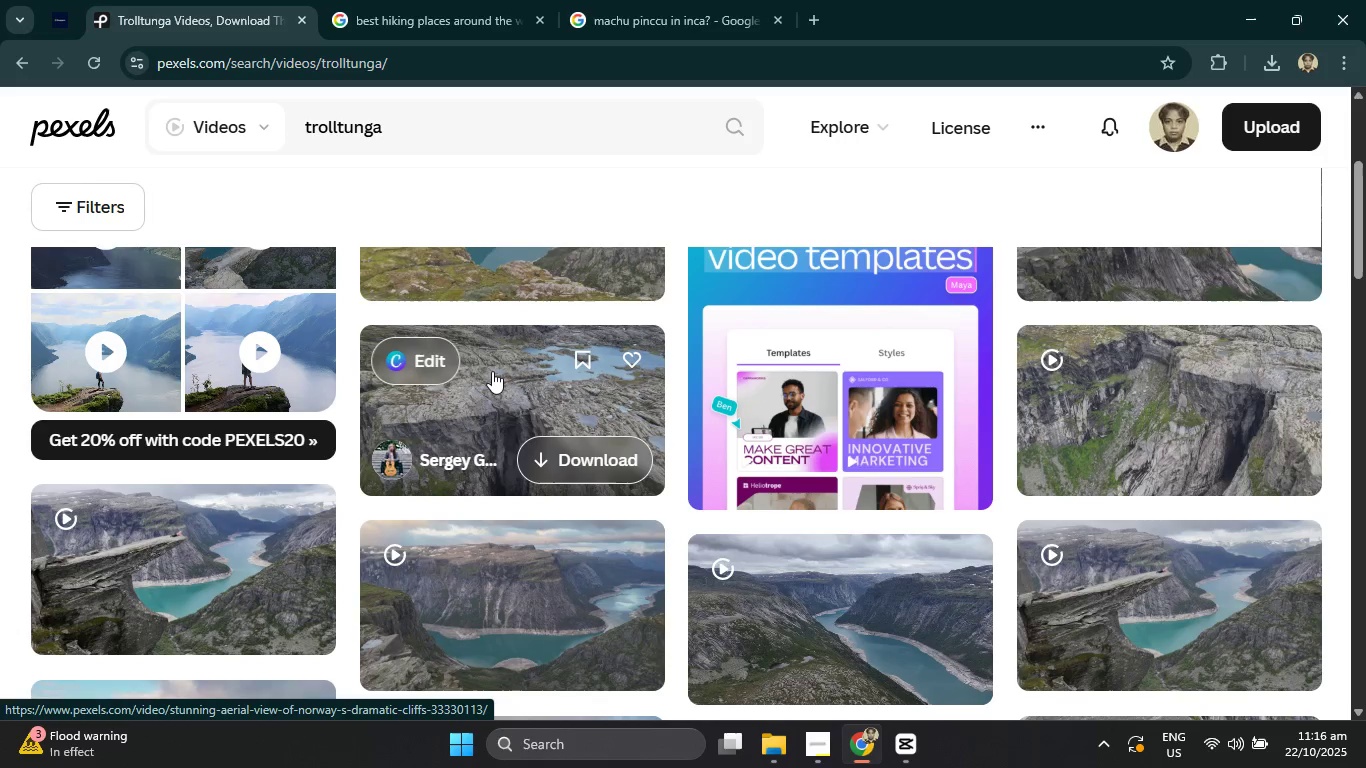 
scroll: coordinate [712, 426], scroll_direction: down, amount: 2.0
 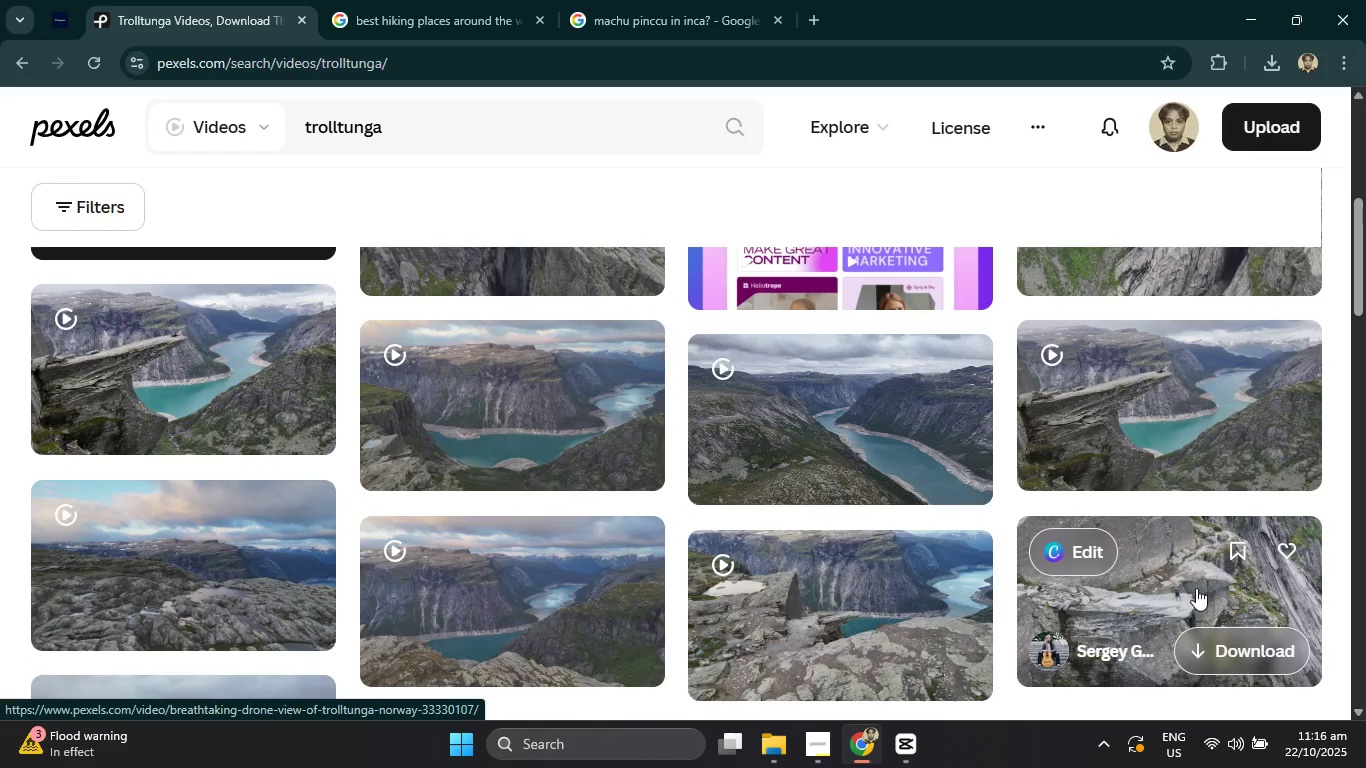 
left_click([1196, 588])
 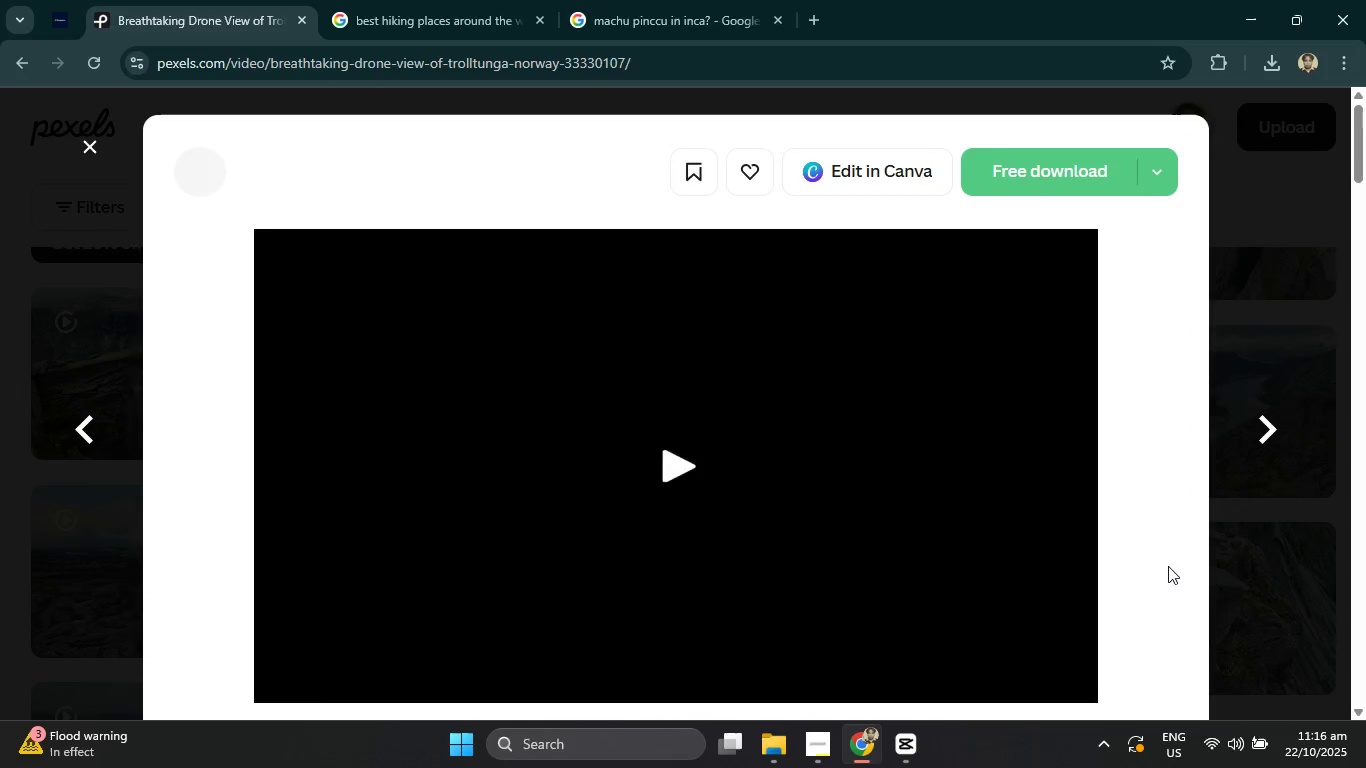 
scroll: coordinate [951, 410], scroll_direction: down, amount: 5.0
 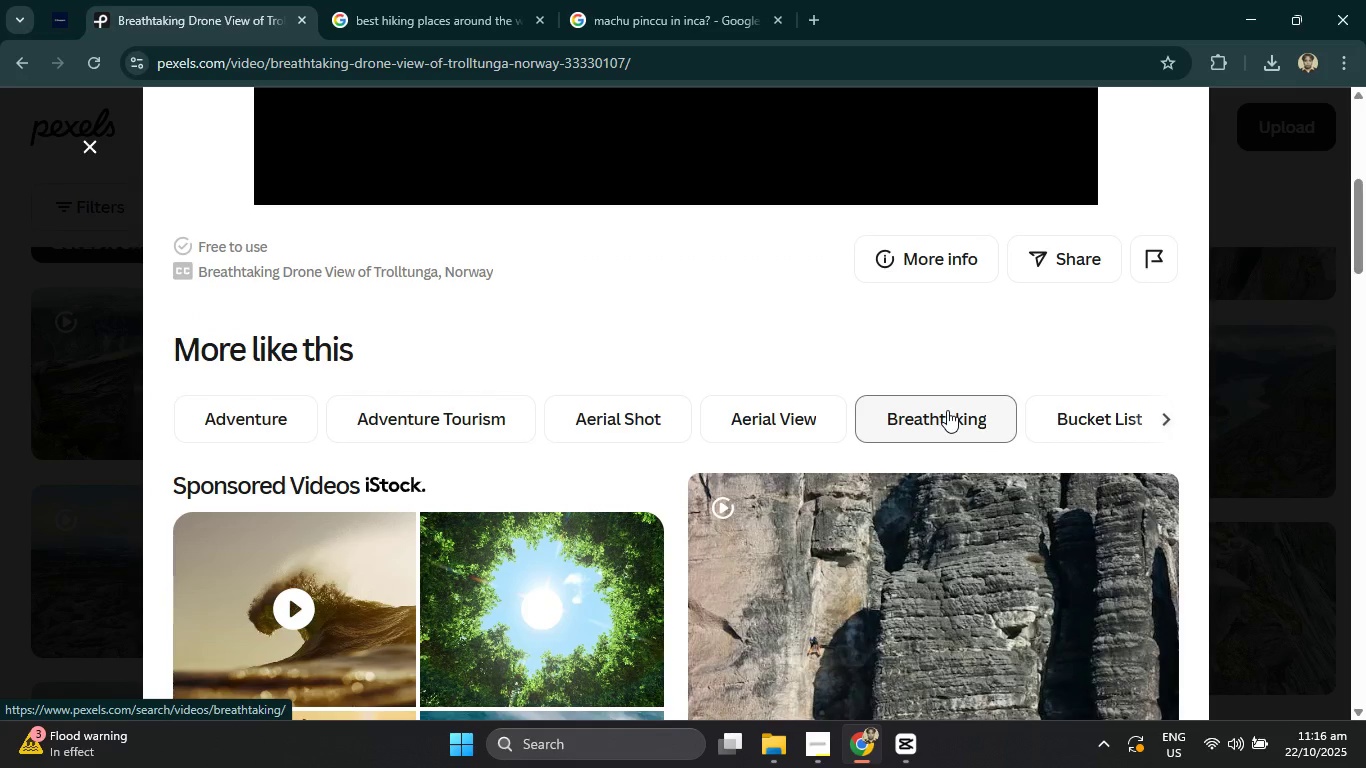 
scroll: coordinate [938, 401], scroll_direction: up, amount: 6.0
 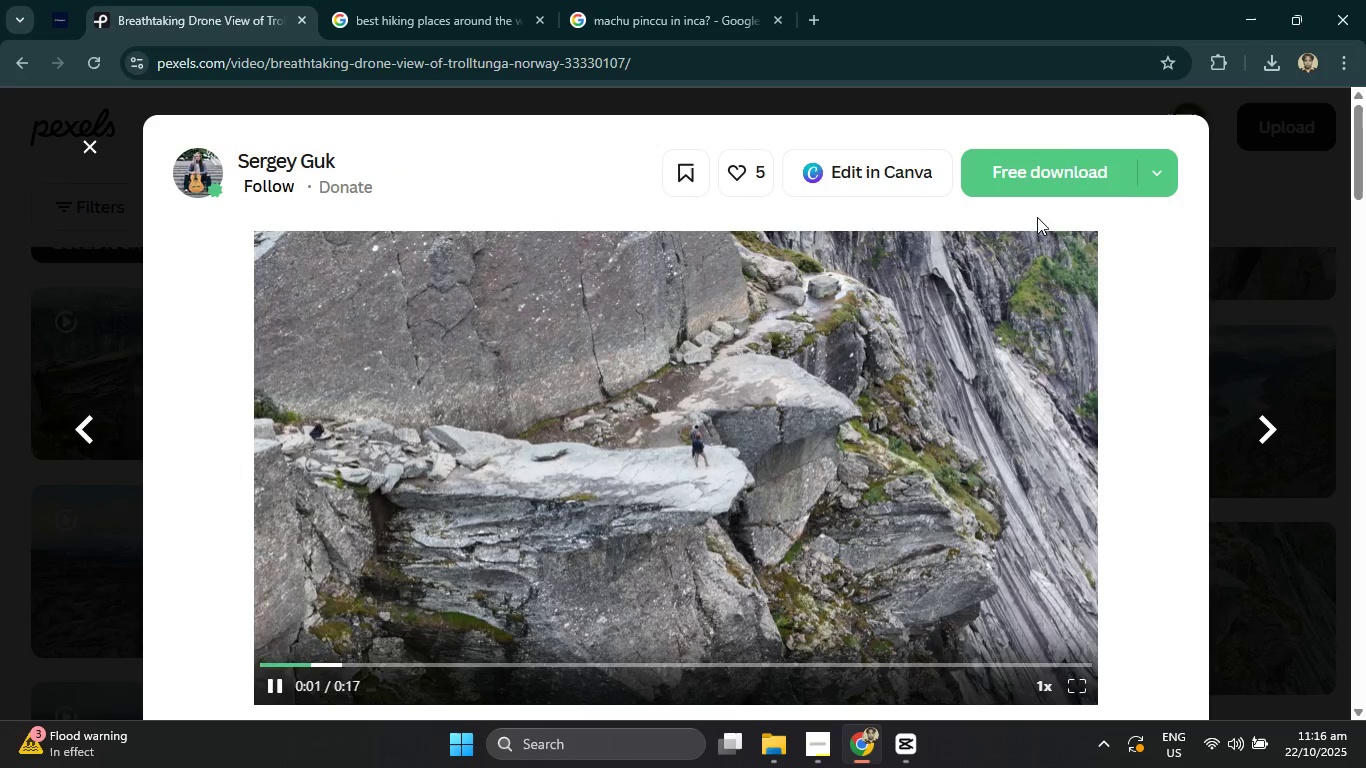 
left_click([1082, 168])
 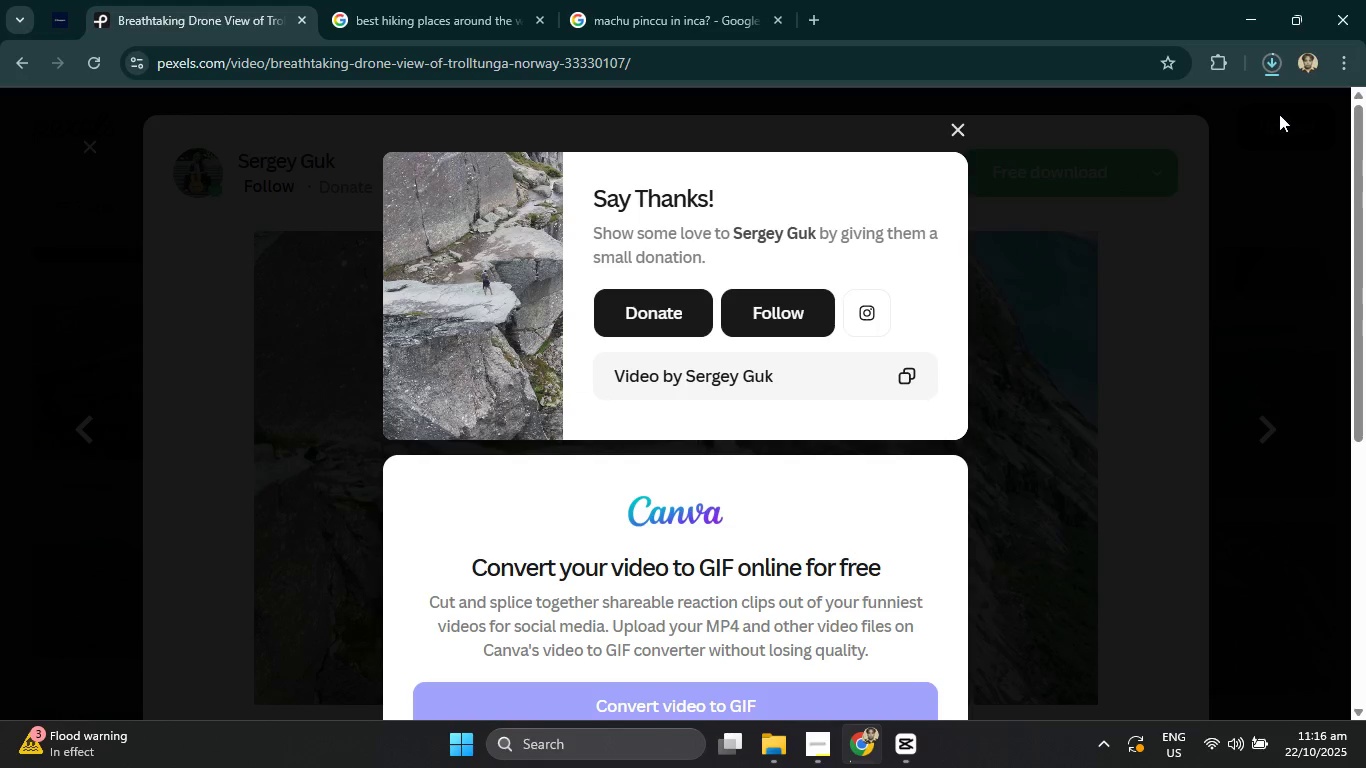 
wait(13.32)
 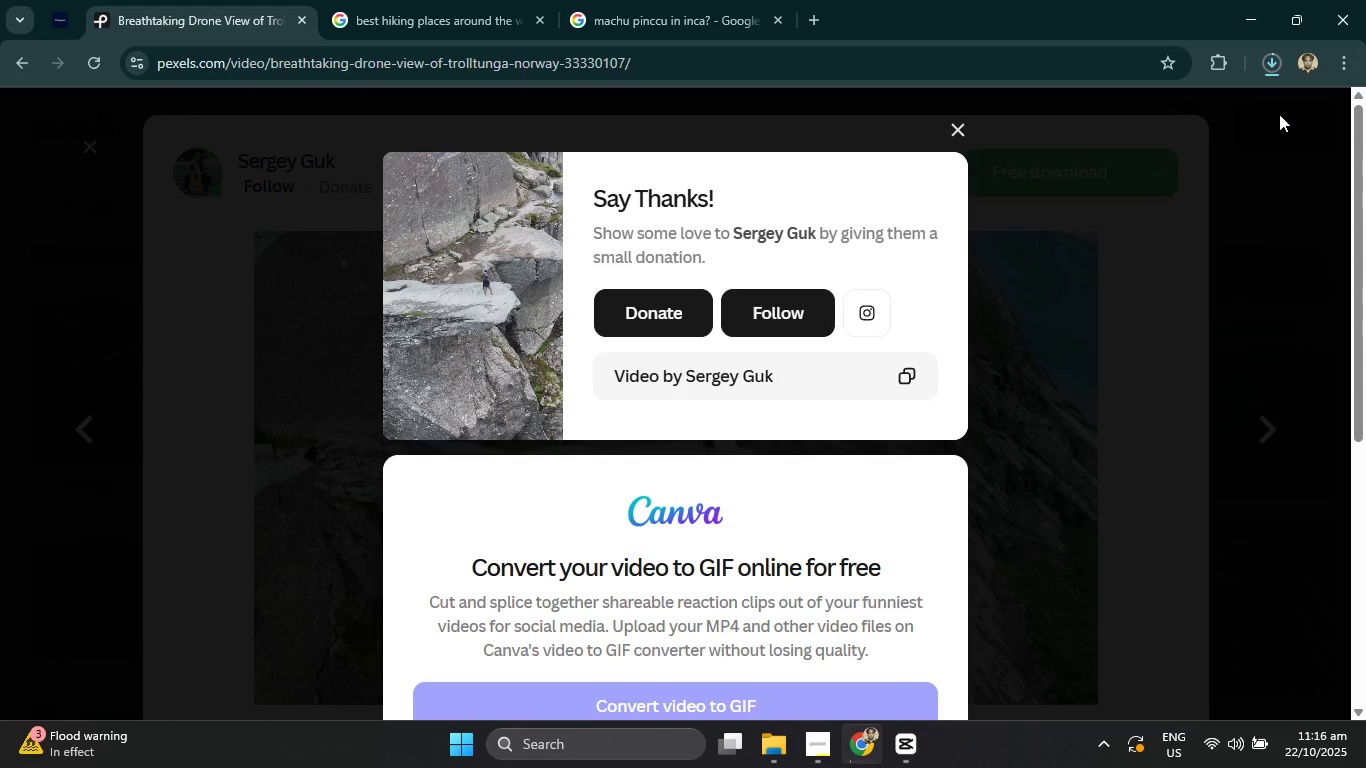 
left_click([1262, 747])
 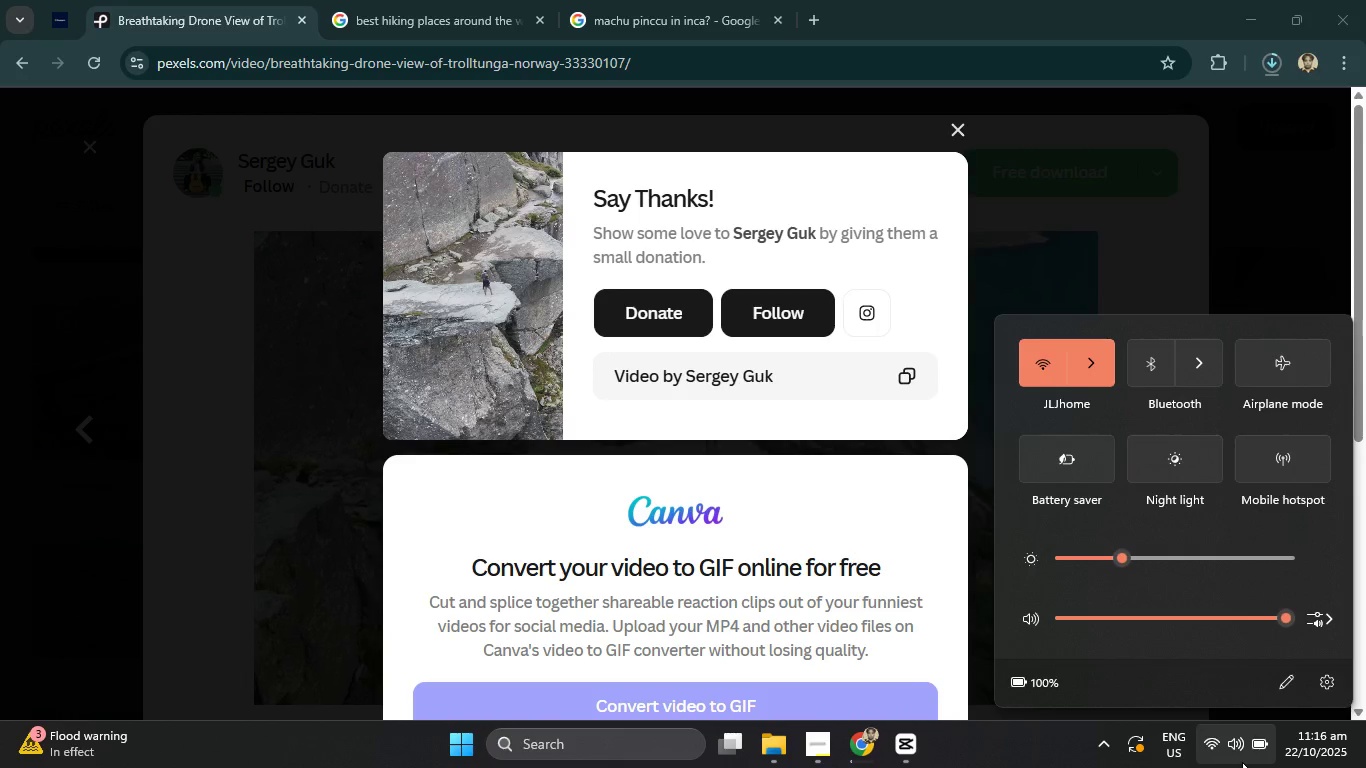 
left_click([1242, 762])
 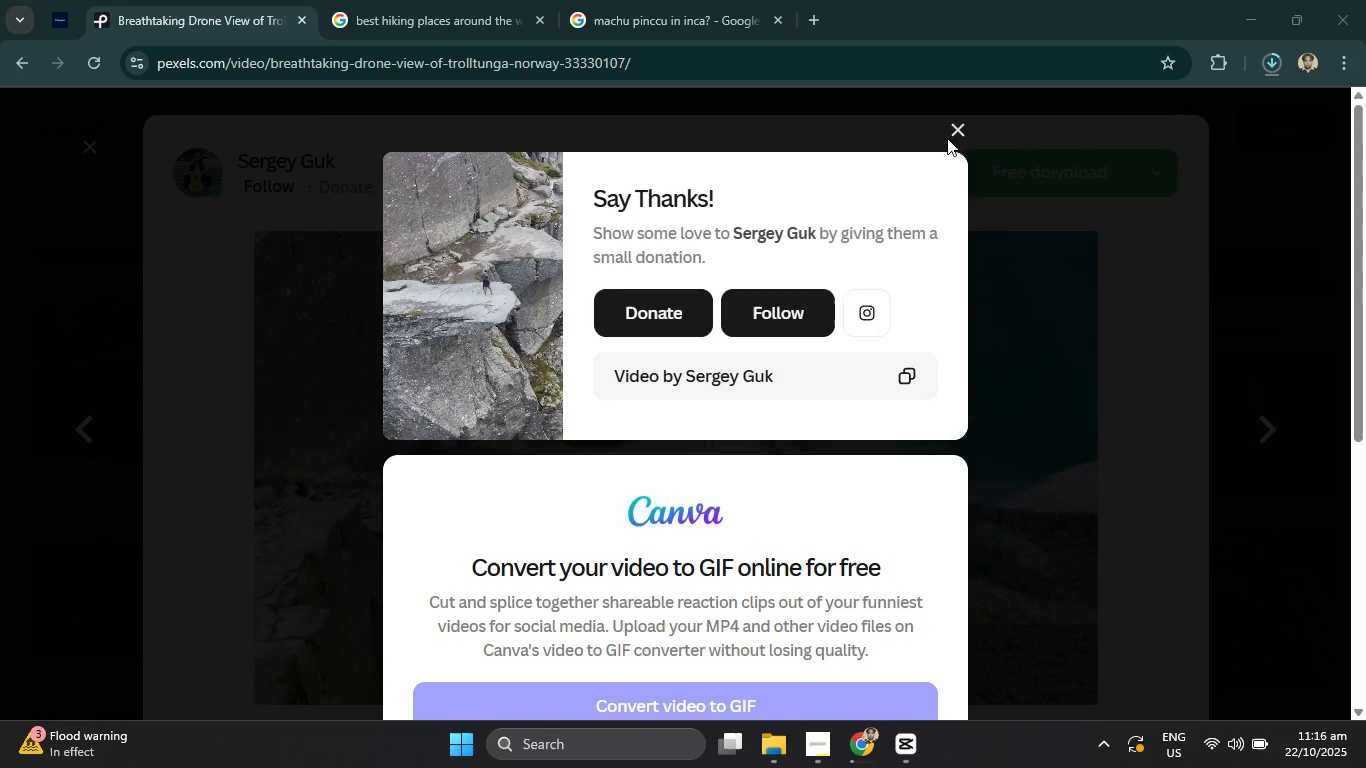 
left_click([960, 124])
 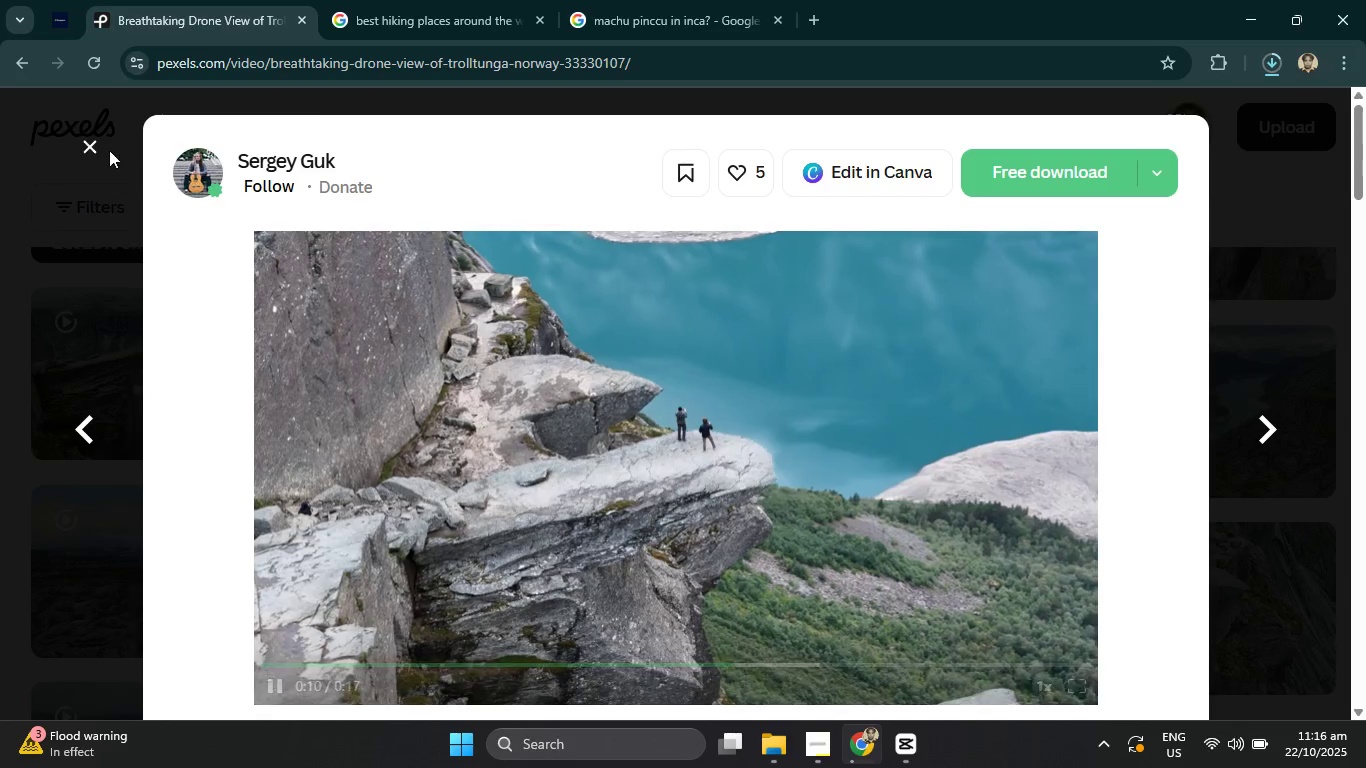 
left_click([99, 140])
 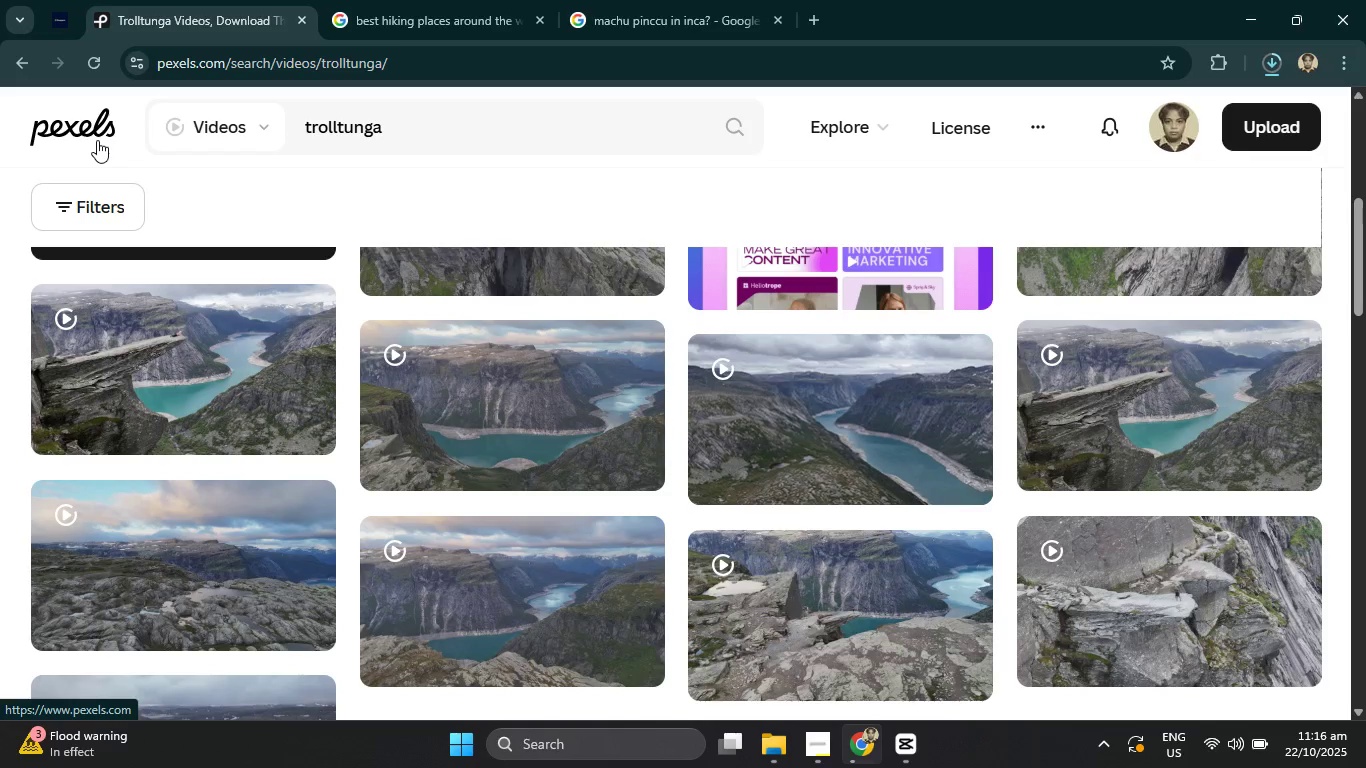 
wait(5.38)
 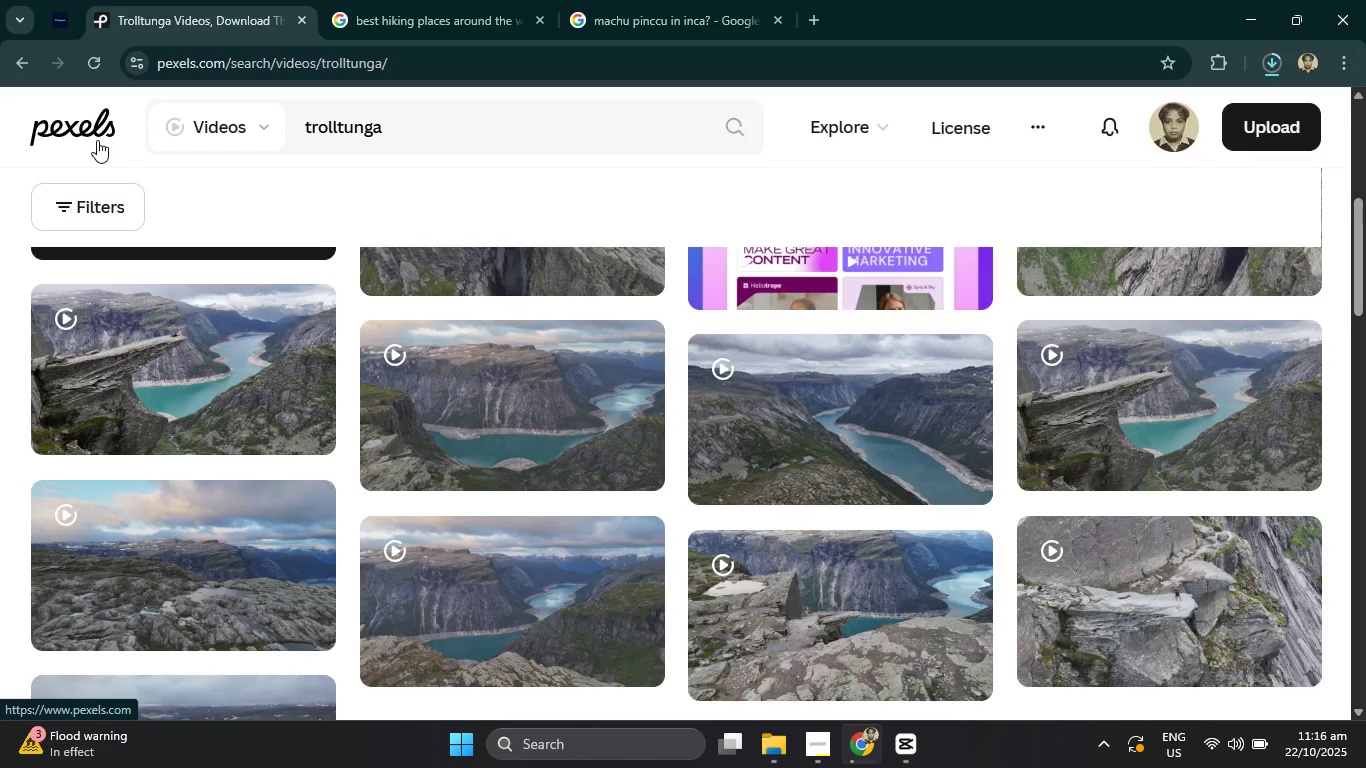 
scroll: coordinate [872, 592], scroll_direction: down, amount: 9.0
 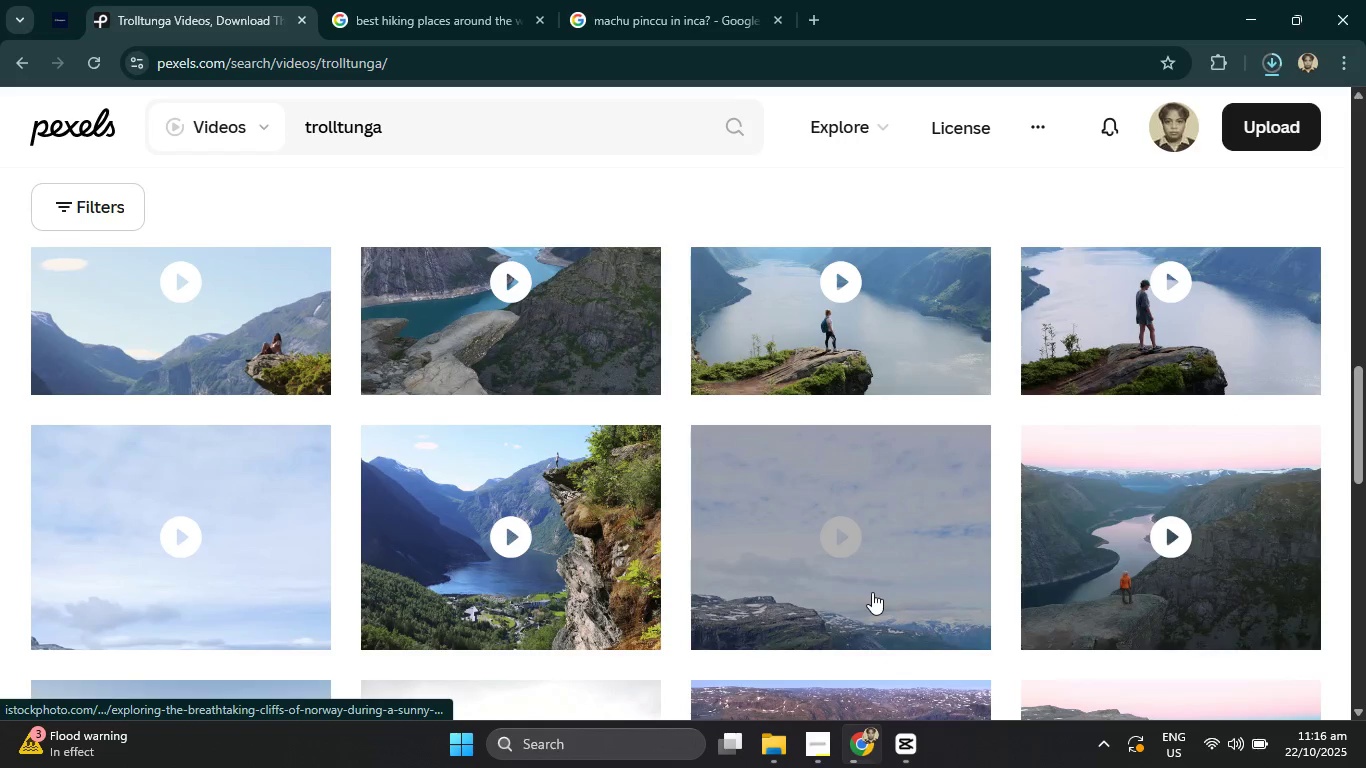 
scroll: coordinate [872, 592], scroll_direction: up, amount: 2.0
 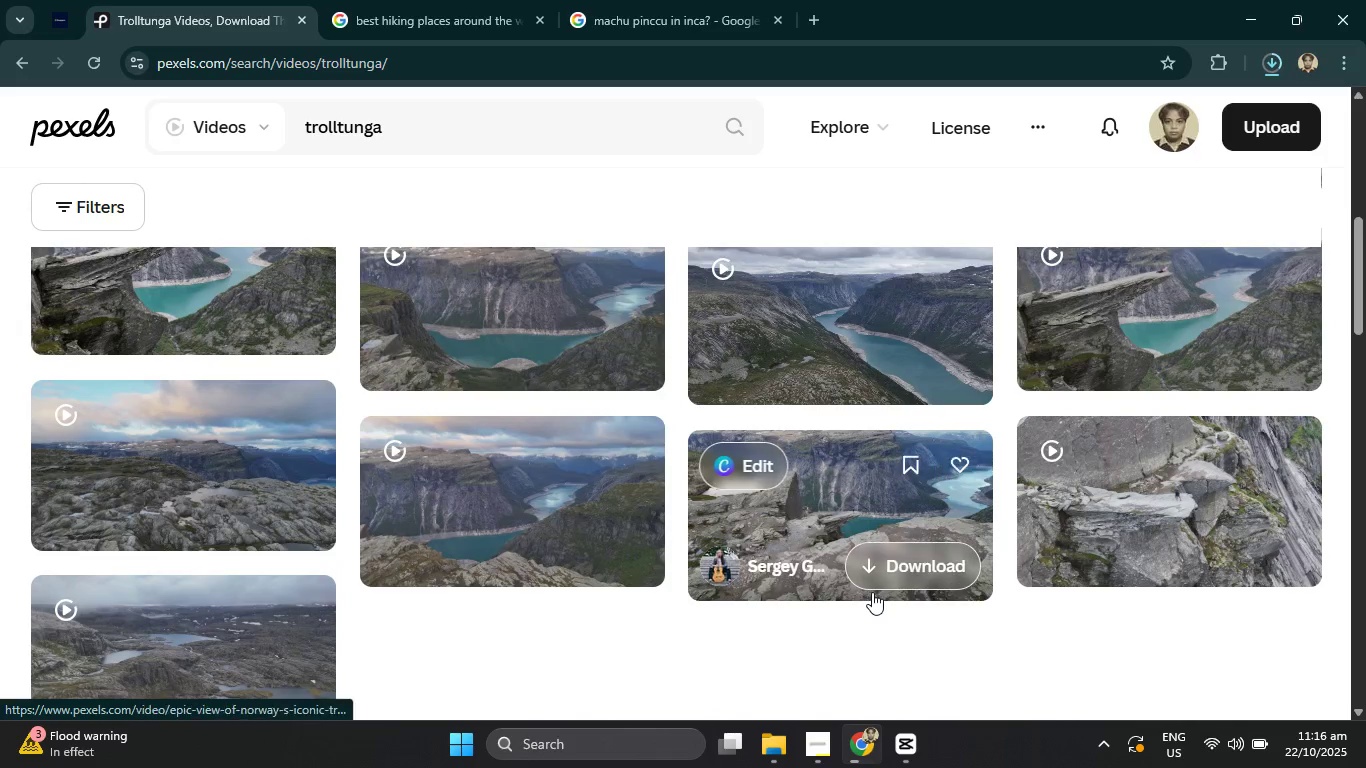 
scroll: coordinate [678, 589], scroll_direction: down, amount: 12.0
 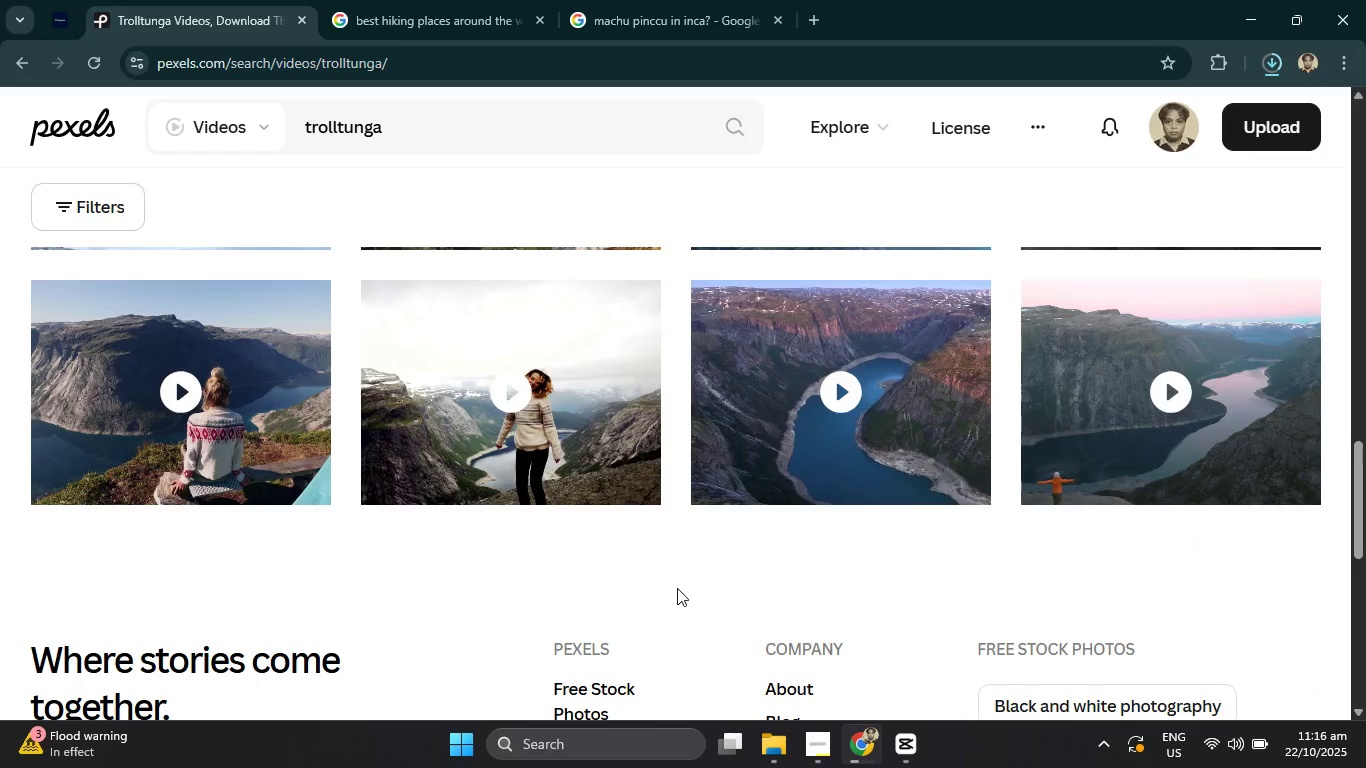 
scroll: coordinate [495, 467], scroll_direction: up, amount: 17.0
 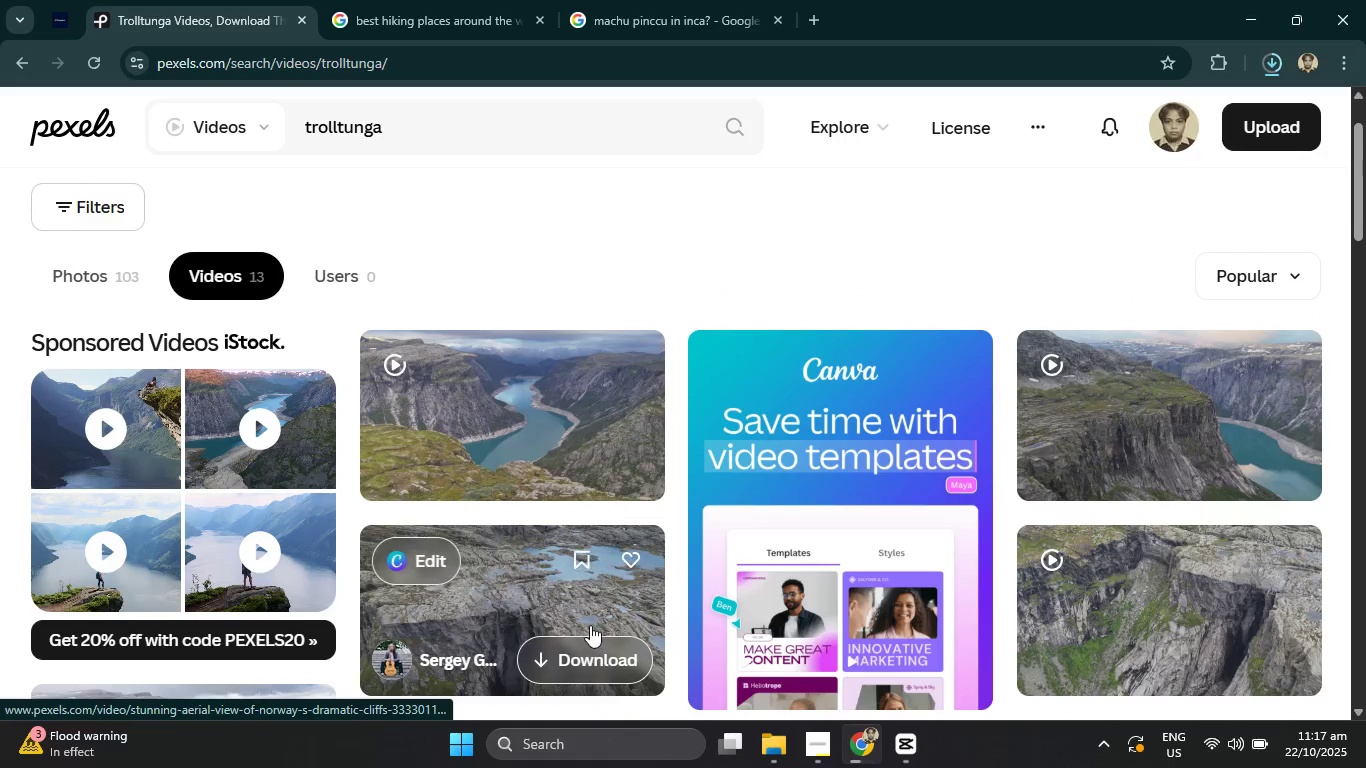 
mouse_move([1142, 398])
 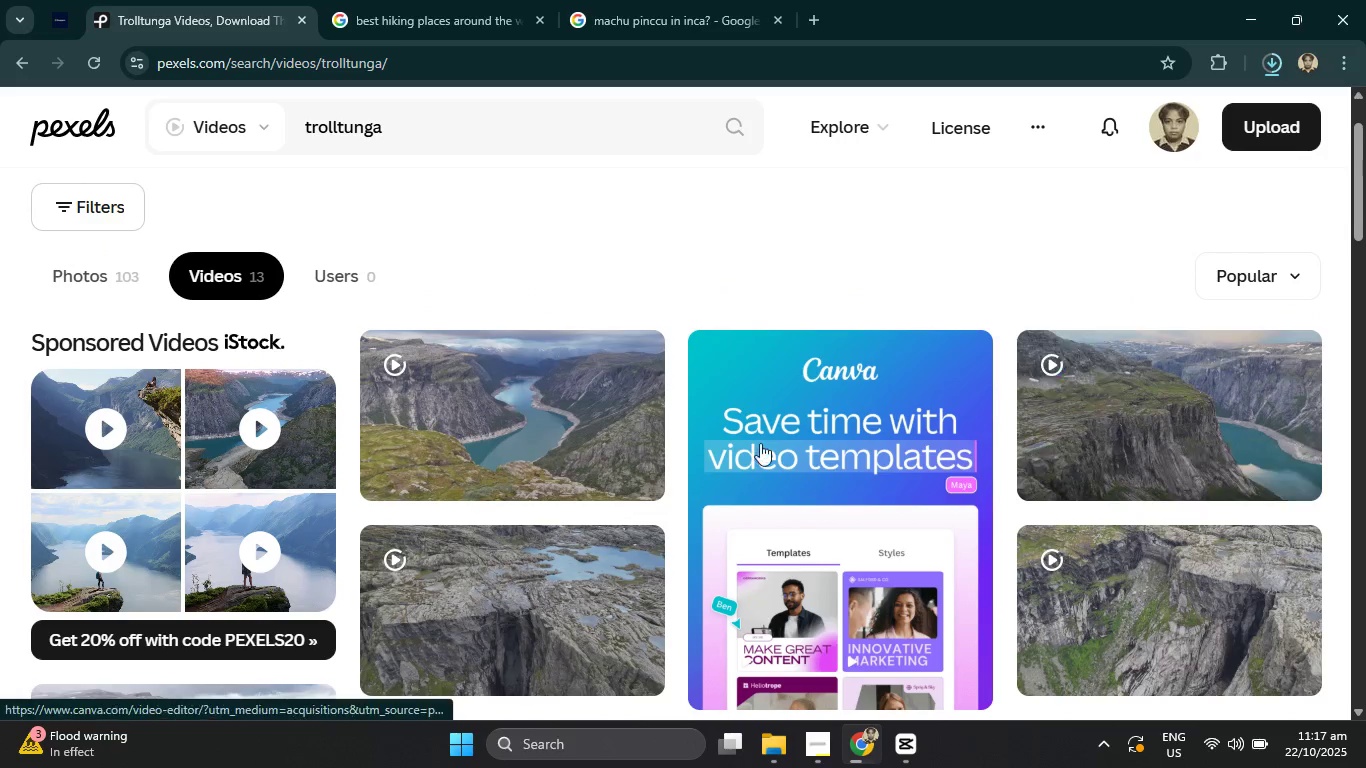 
scroll: coordinate [520, 487], scroll_direction: down, amount: 2.0
 